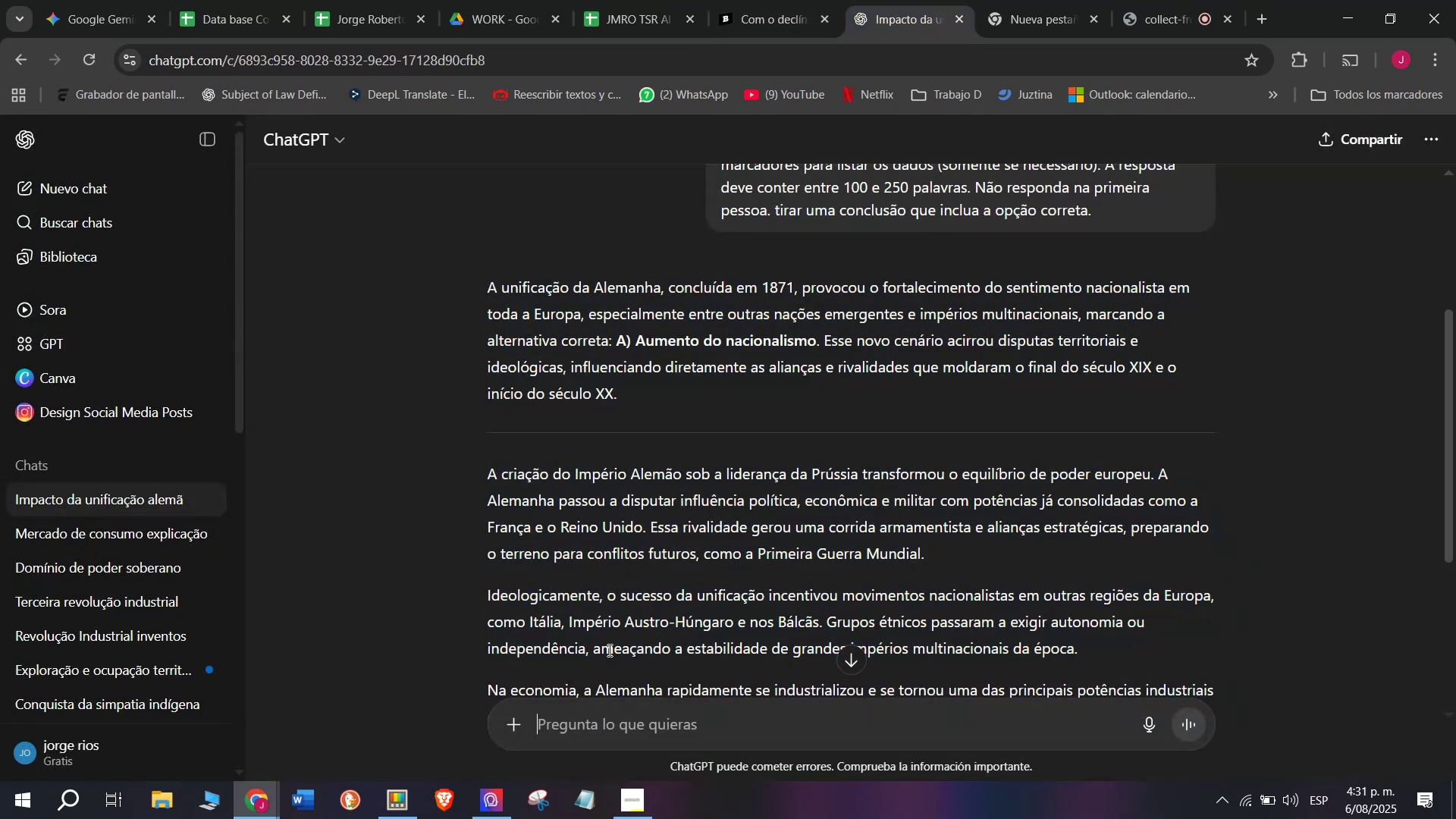 
key(C)
 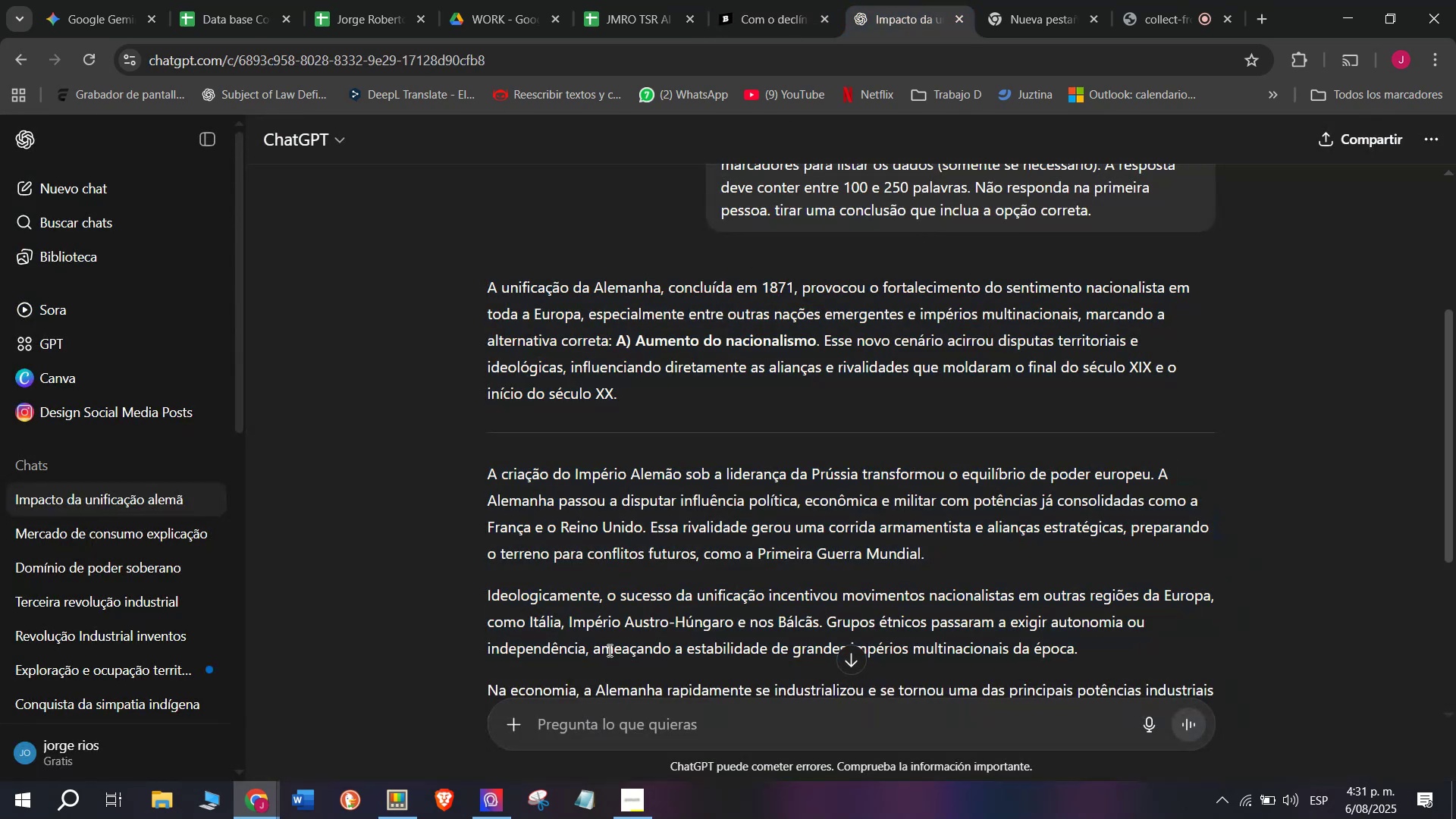 
key(Meta+MetaLeft)
 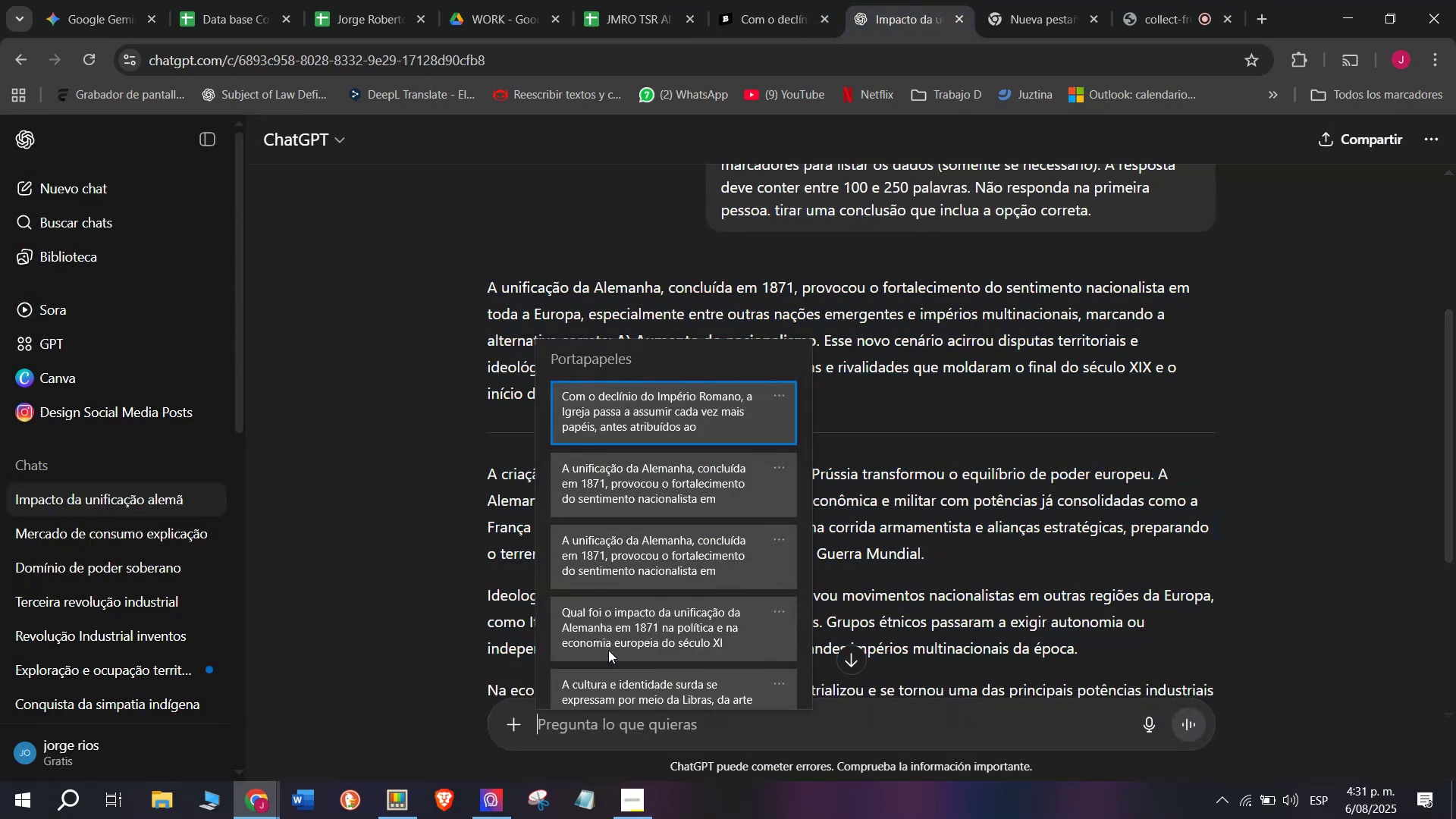 
key(Meta+V)
 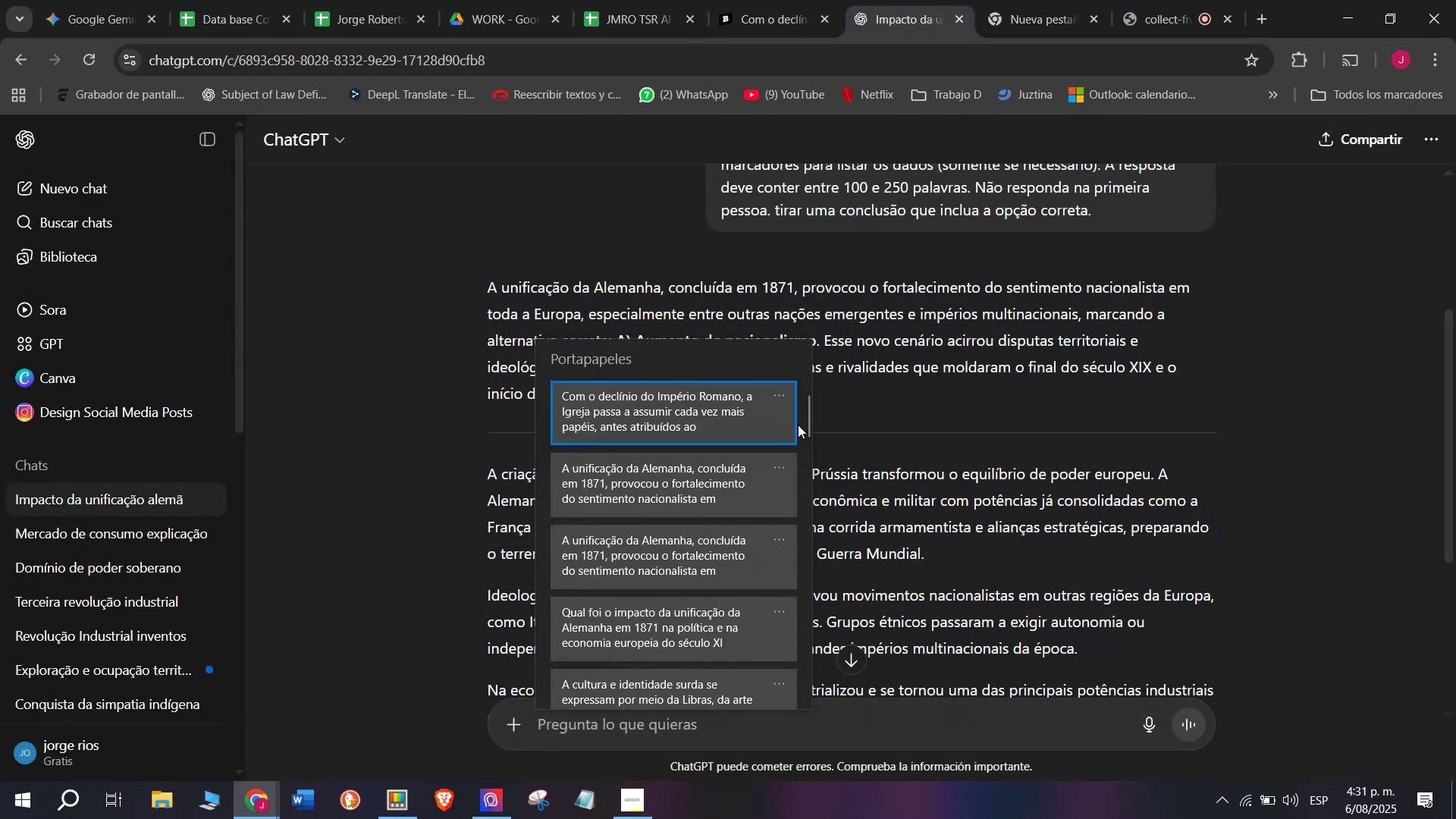 
left_click_drag(start_coordinate=[802, 425], to_coordinate=[774, 764])
 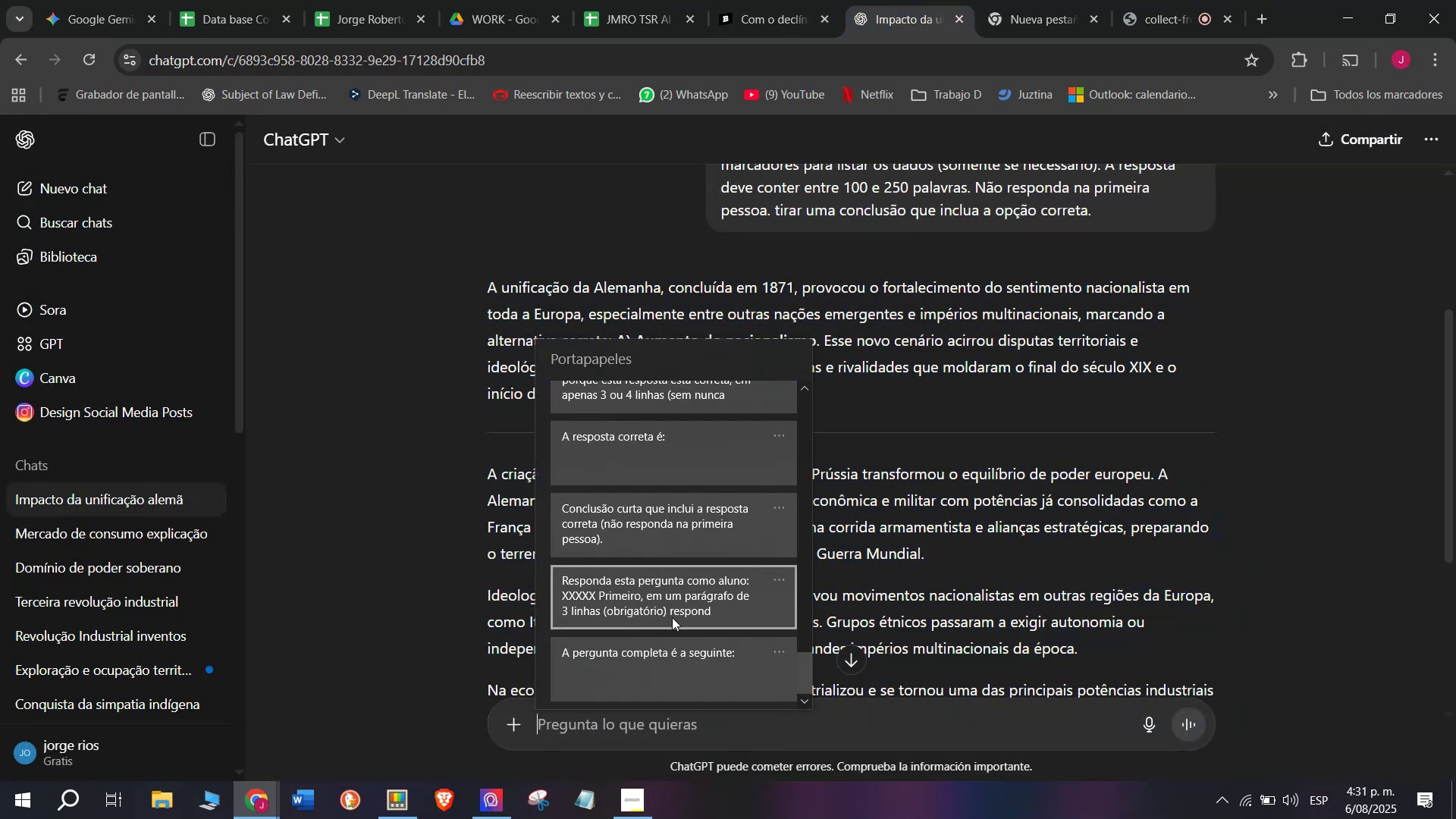 
key(Control+ControlLeft)
 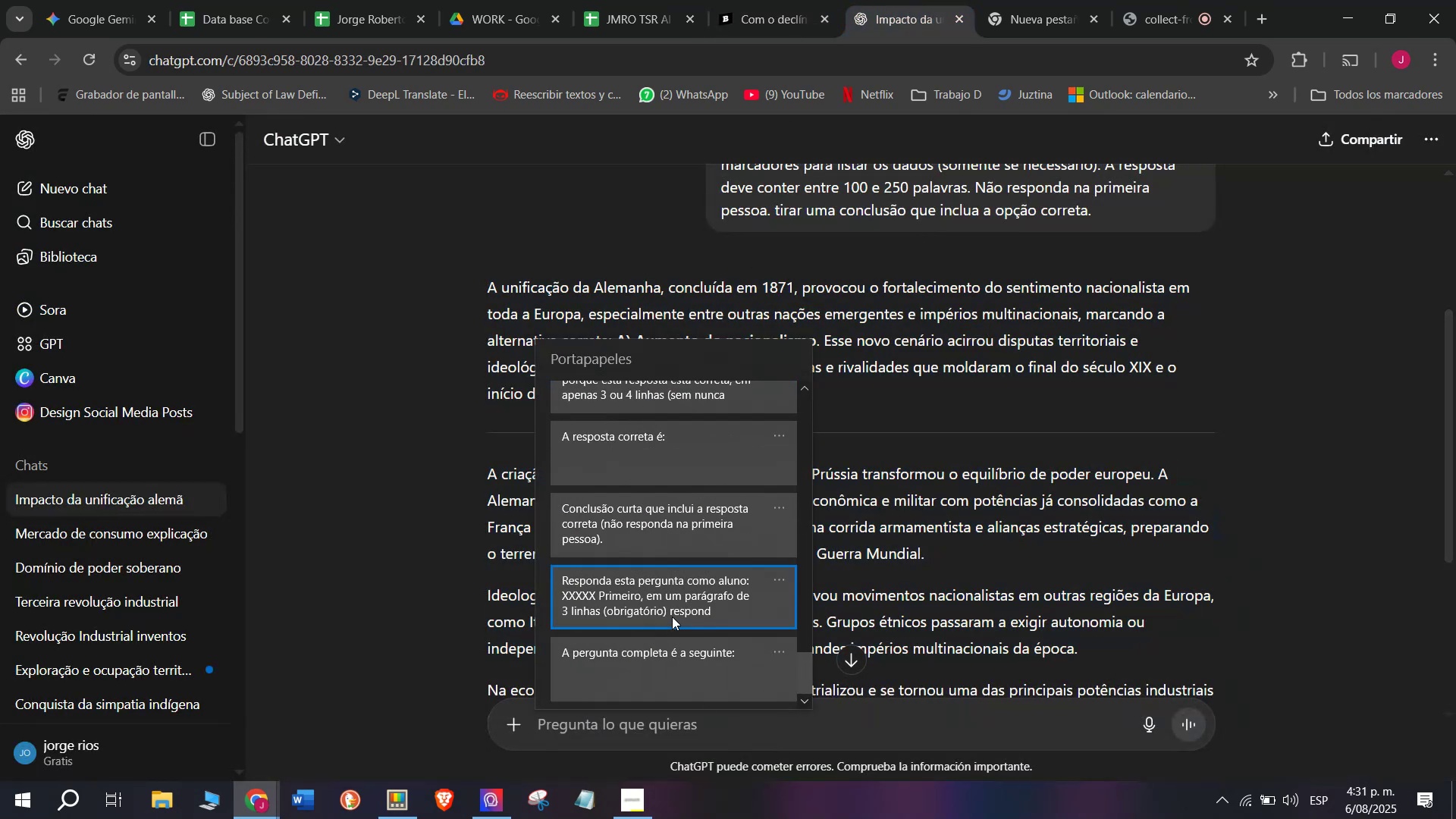 
key(Control+V)
 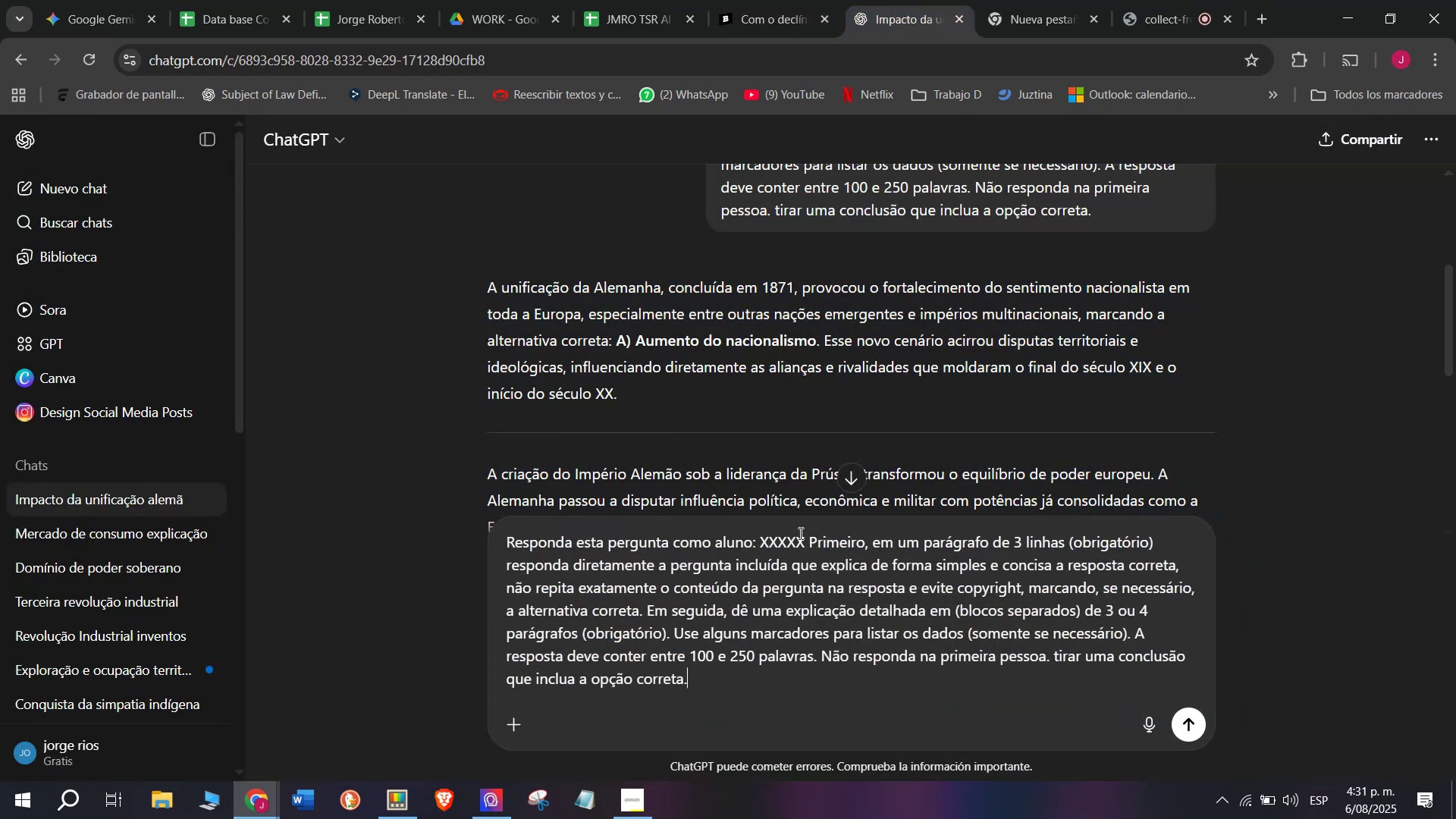 
left_click_drag(start_coordinate=[803, 536], to_coordinate=[762, 537])
 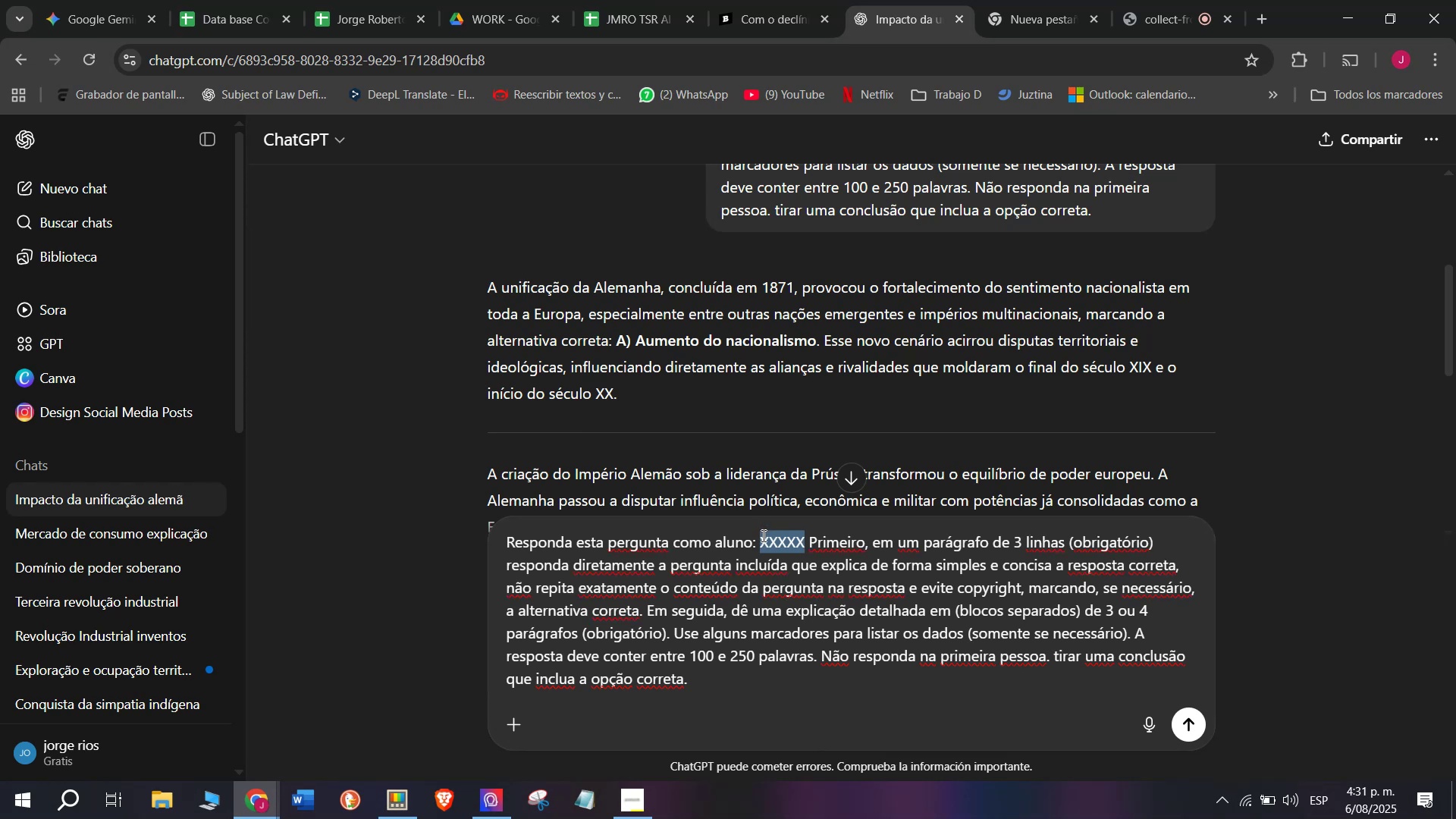 
key(C)
 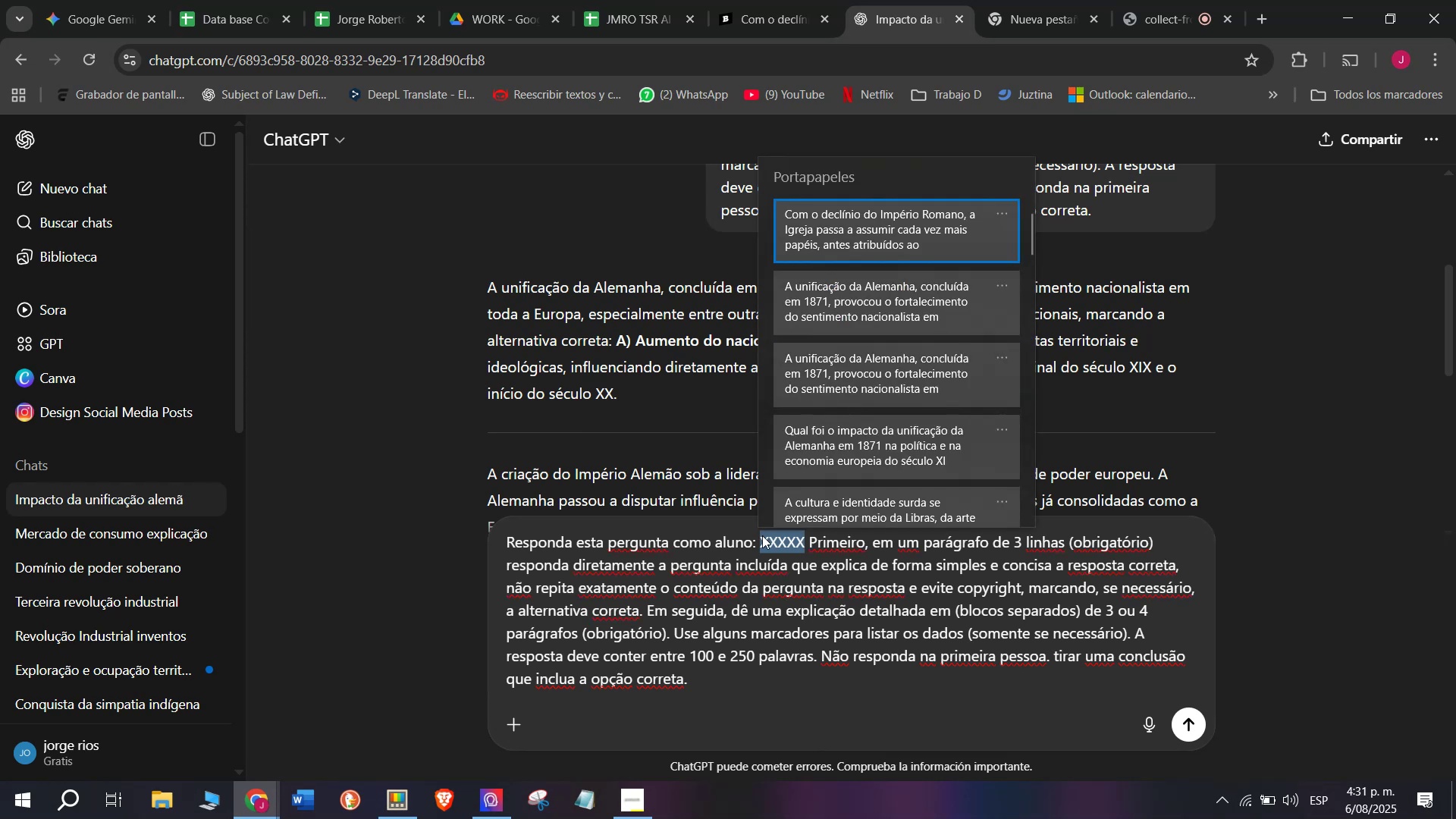 
key(Meta+MetaLeft)
 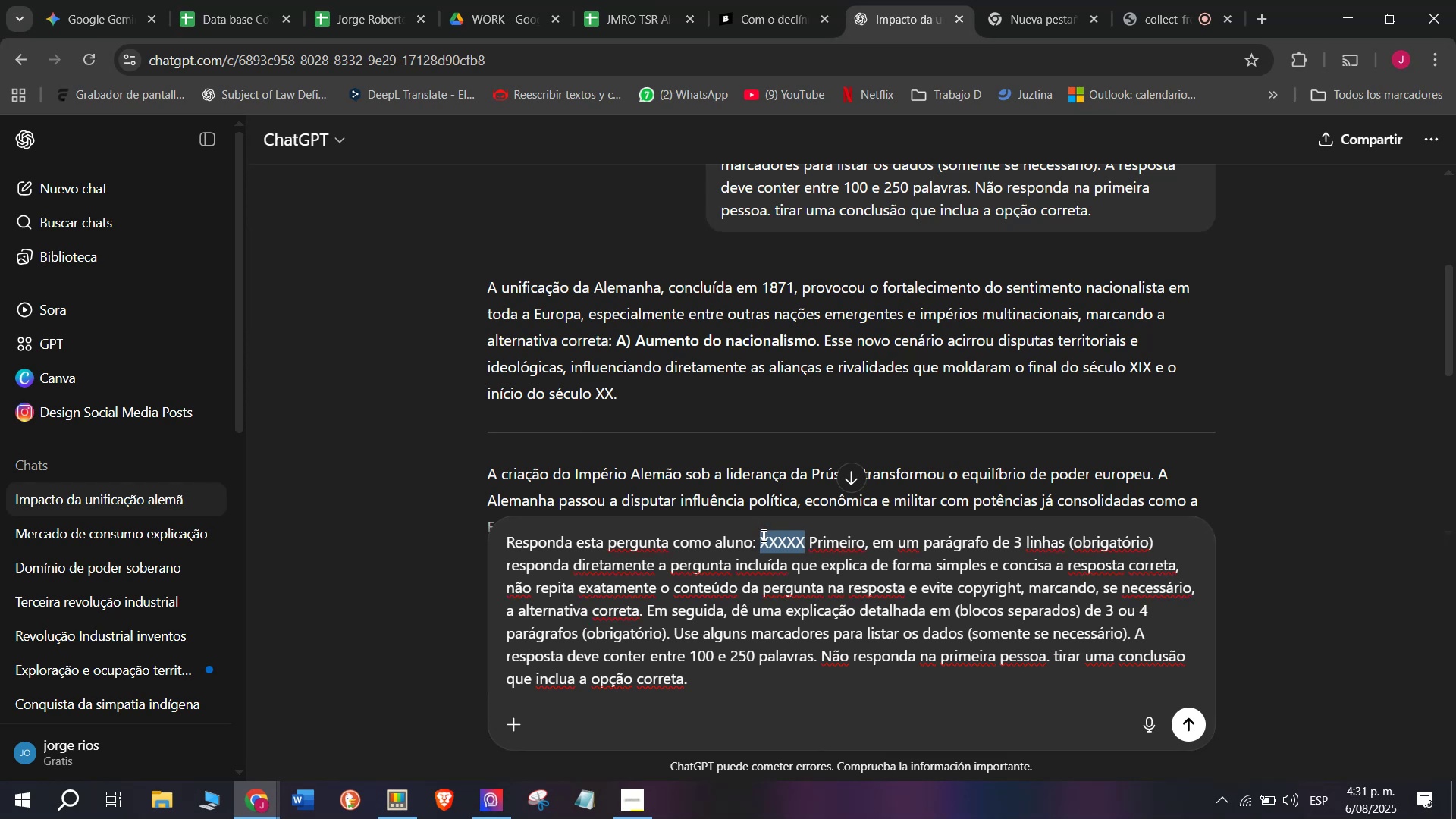 
key(Meta+V)
 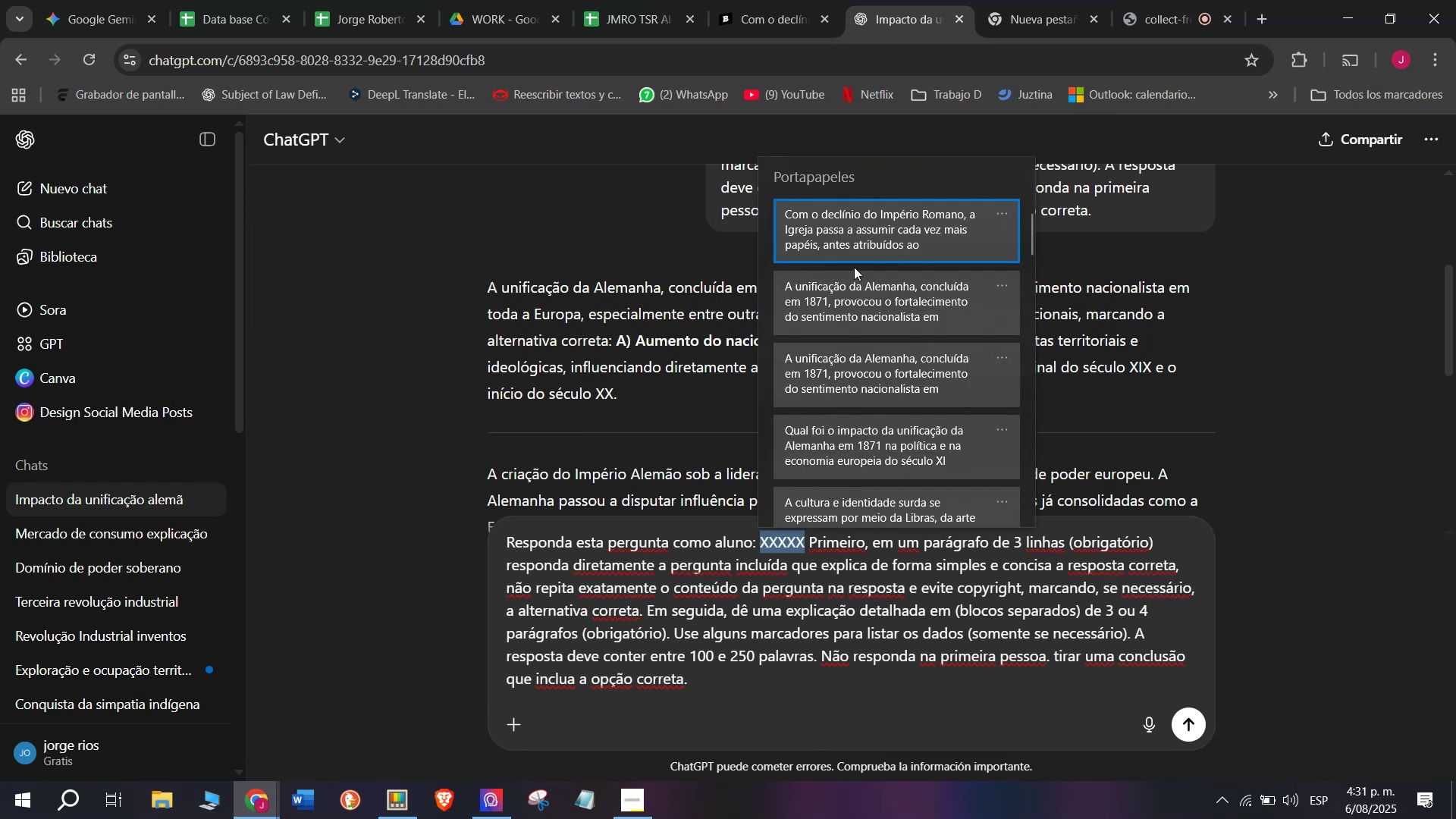 
left_click([860, 242])
 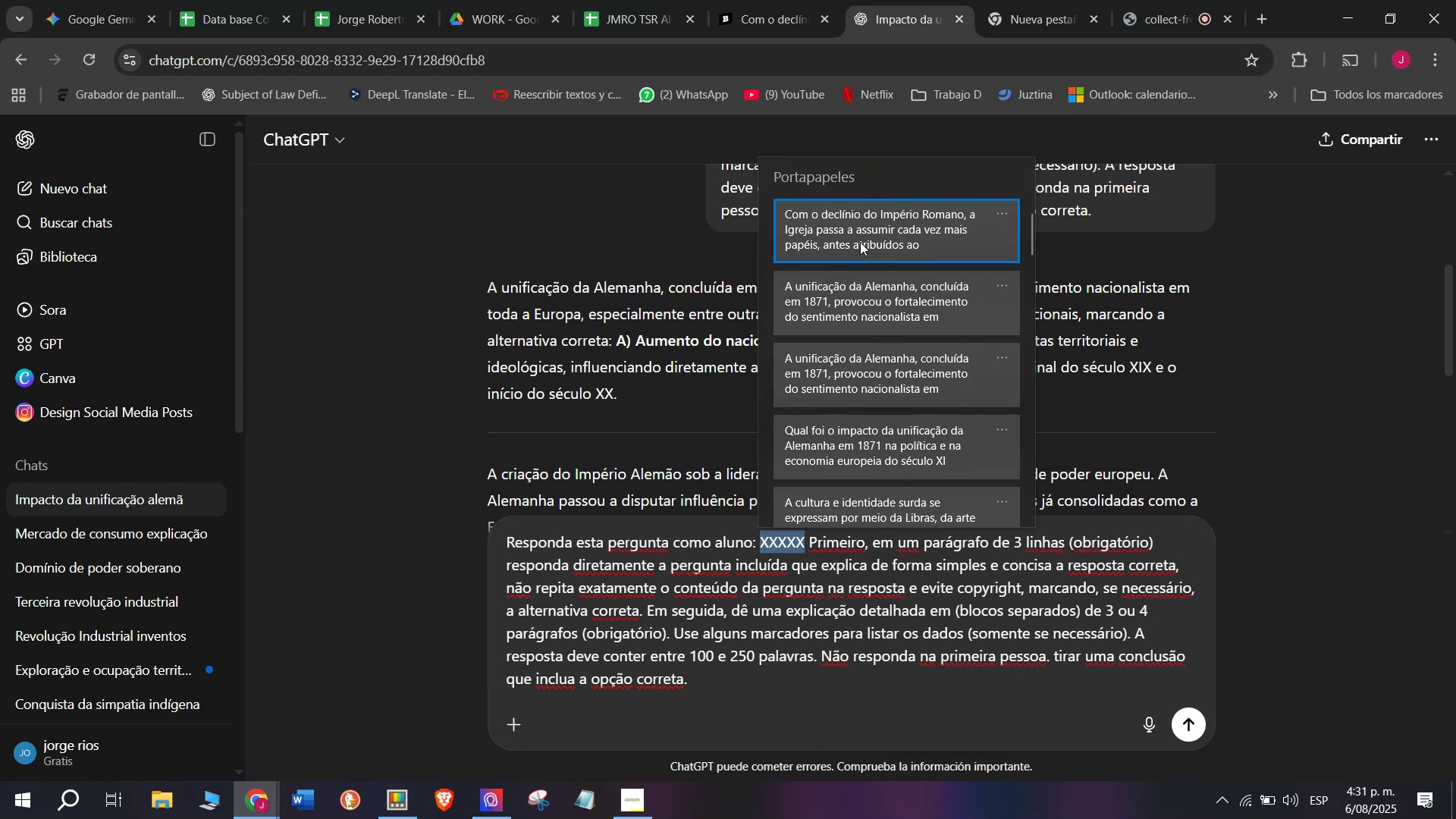 
key(Control+ControlLeft)
 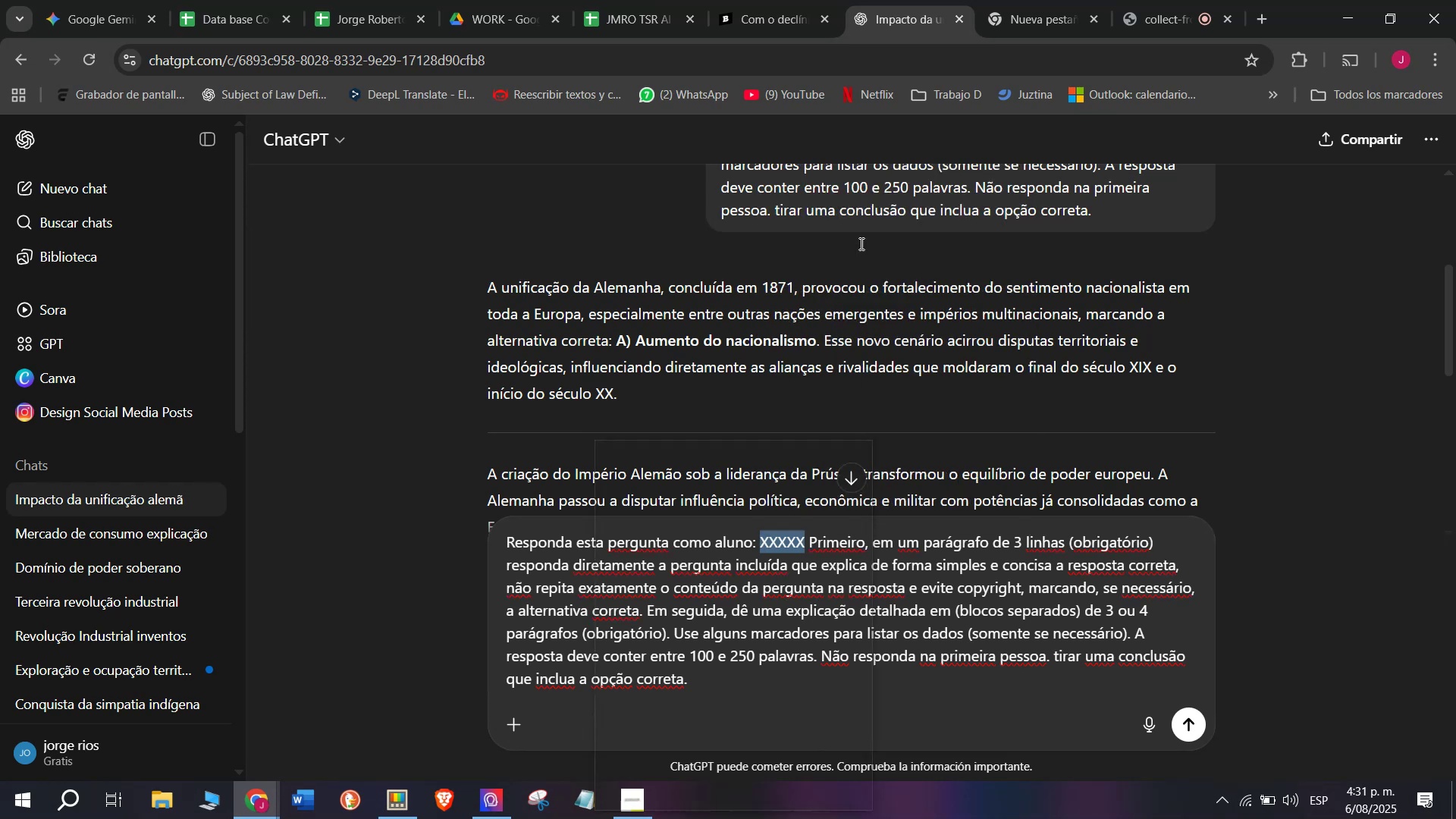 
key(Control+V)
 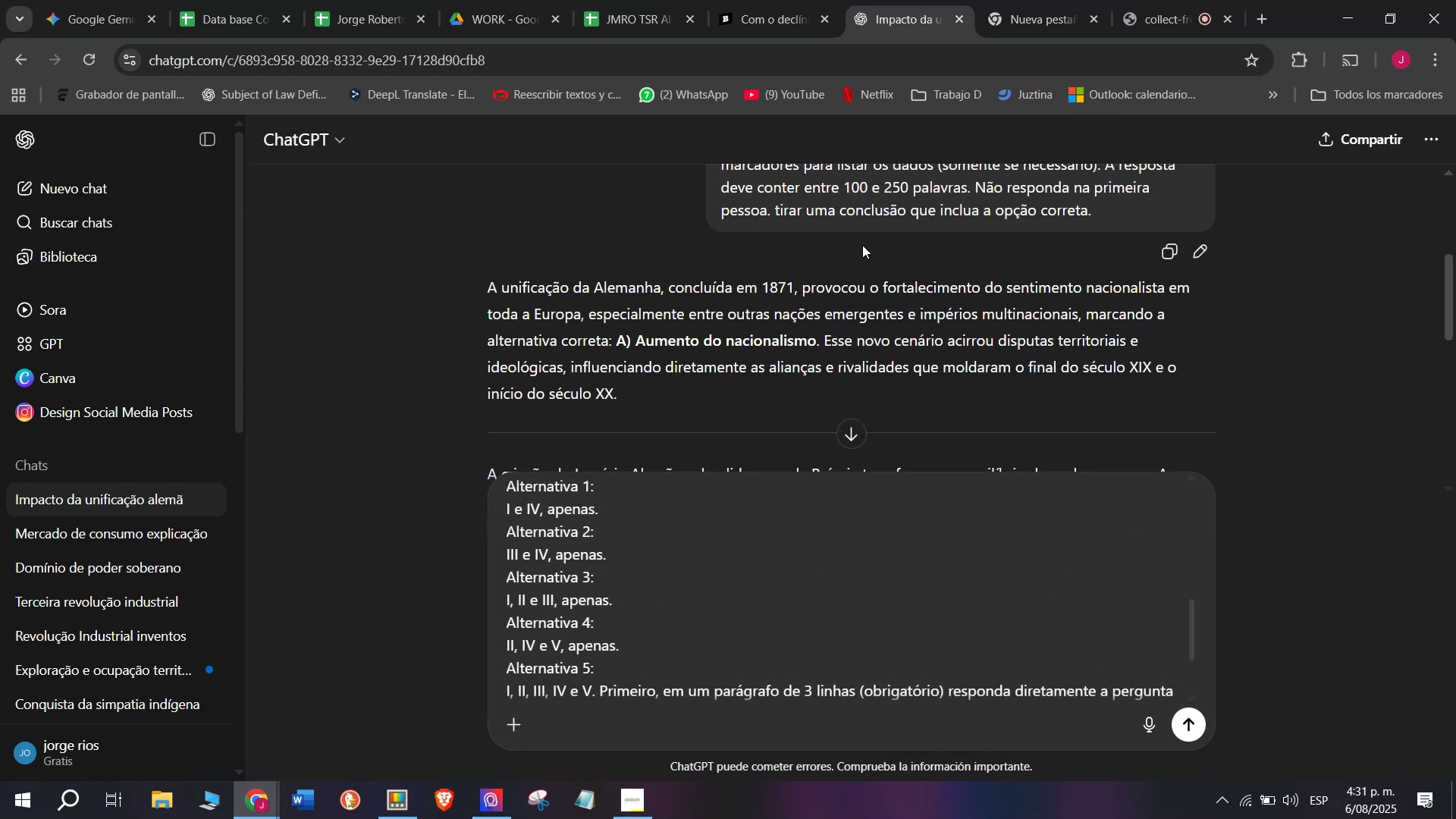 
key(Enter)
 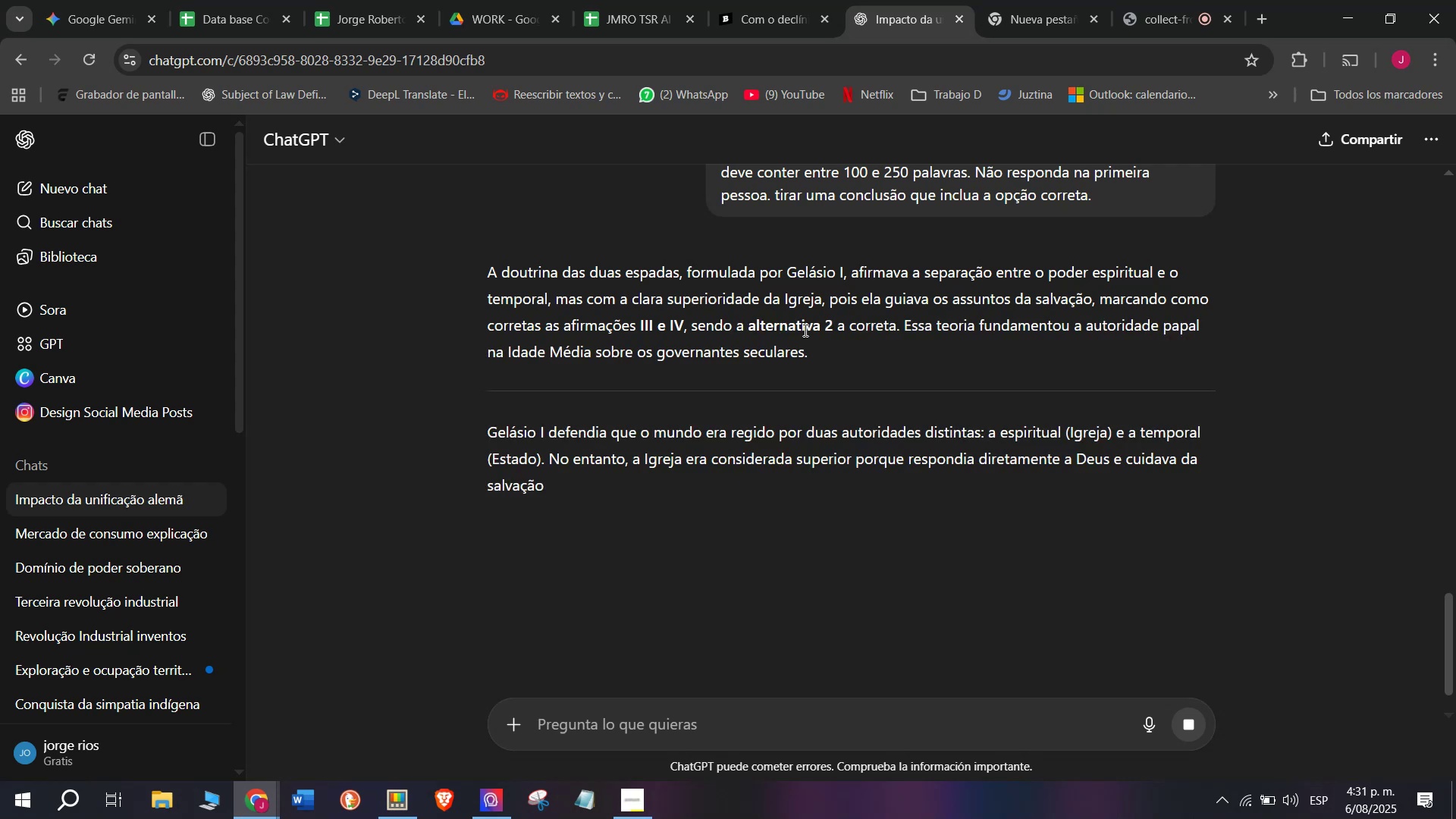 
wait(9.34)
 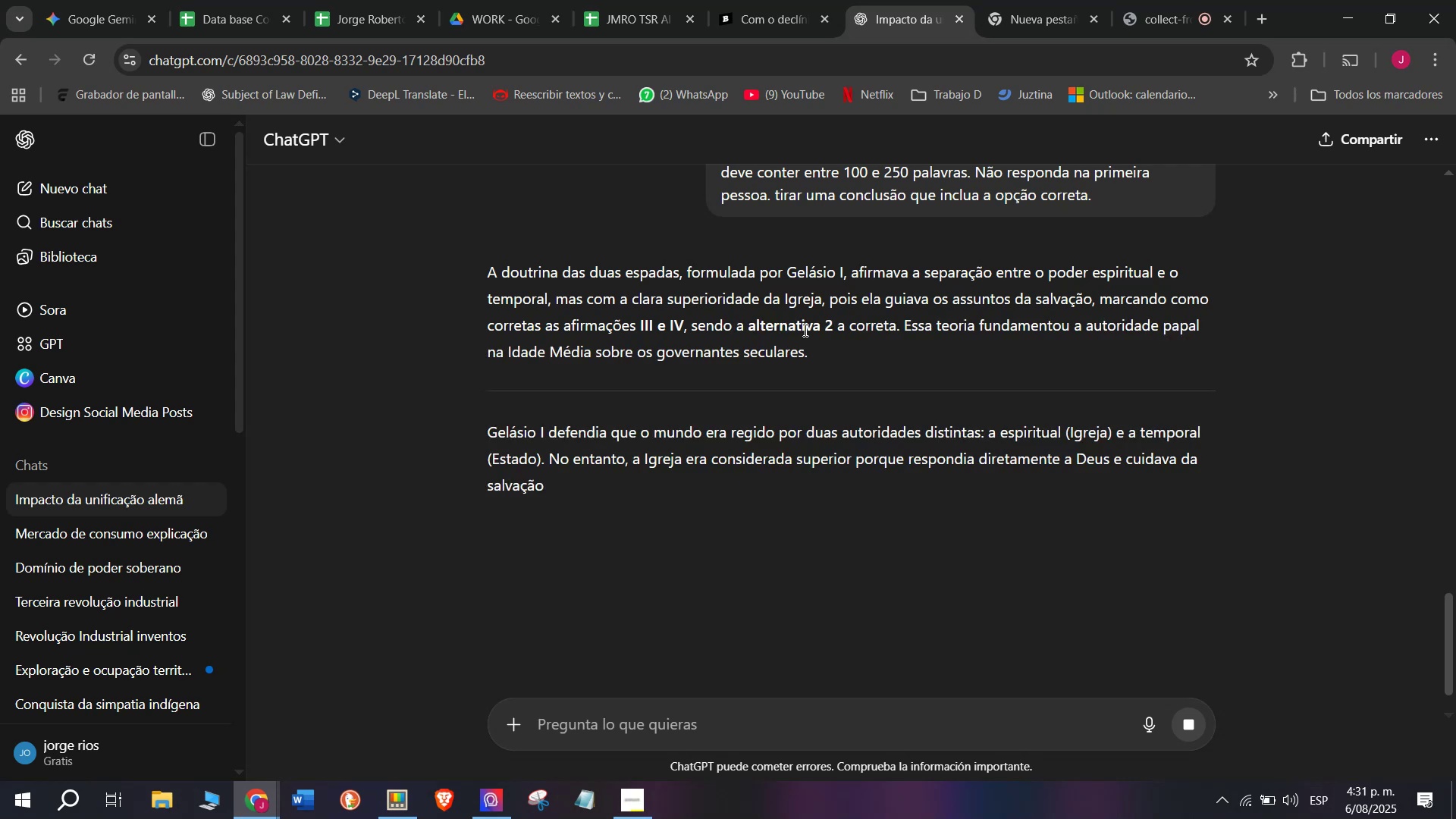 
left_click_drag(start_coordinate=[476, 271], to_coordinate=[977, 453])
 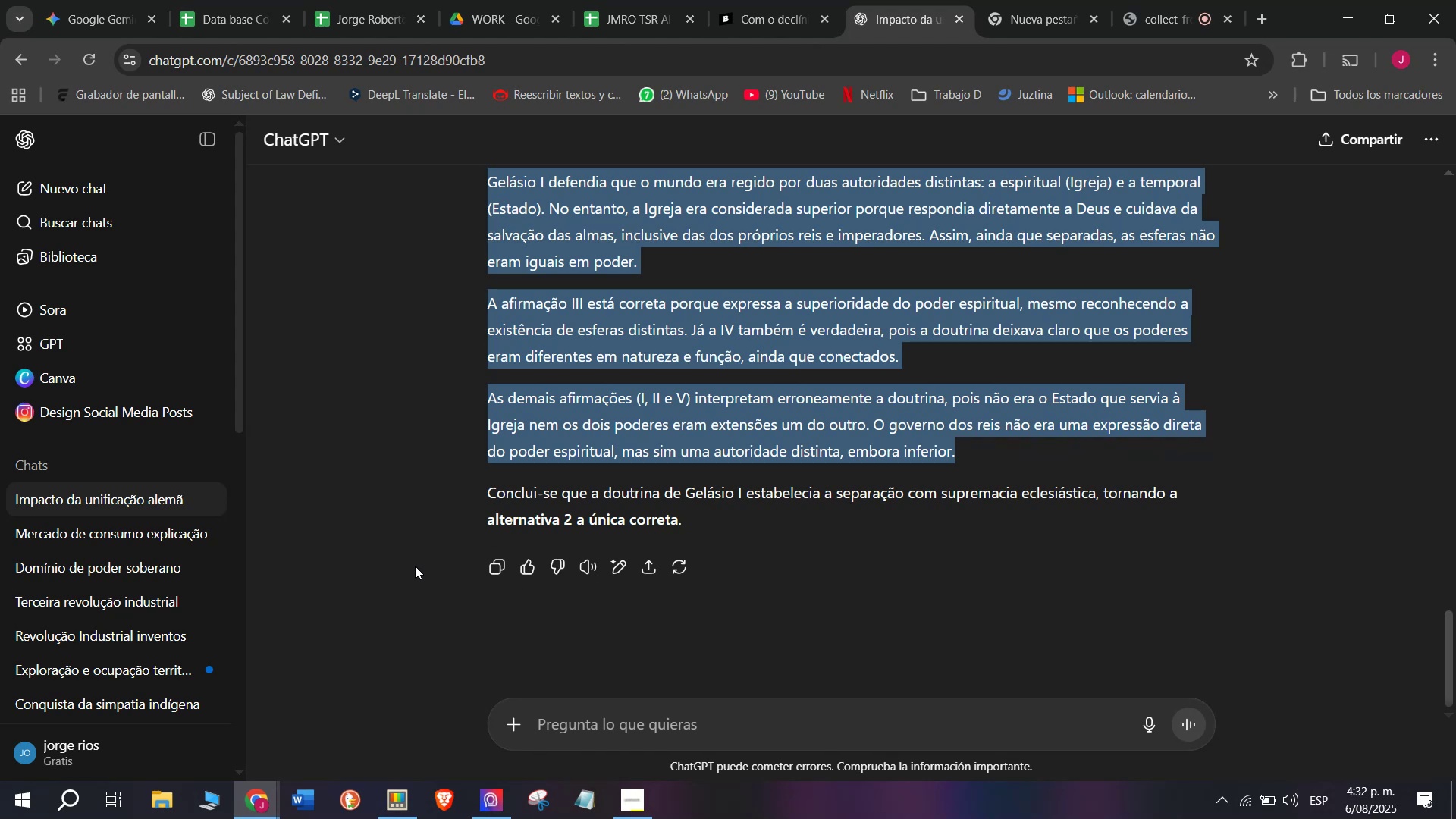 
key(Control+ControlLeft)
 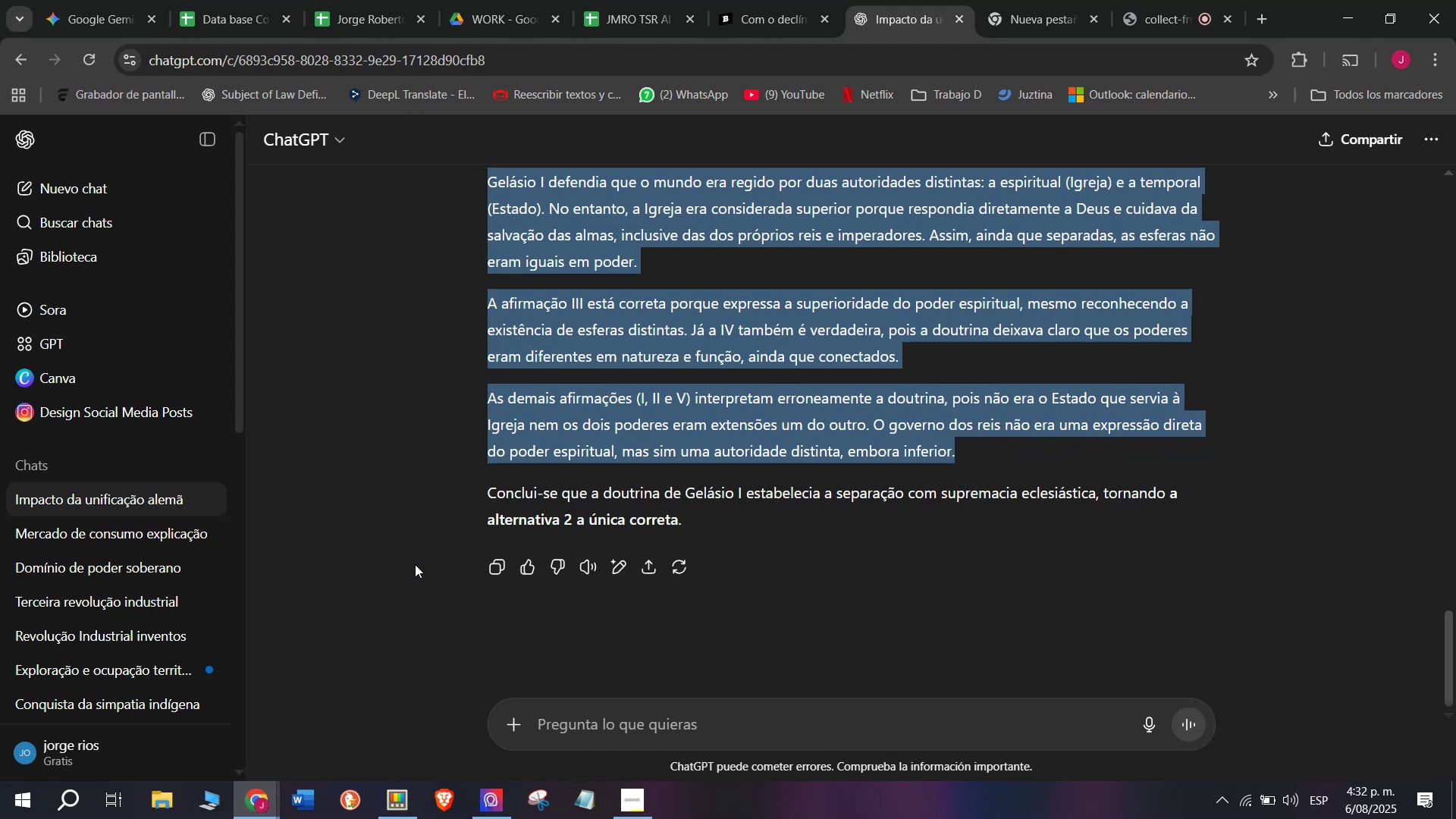 
key(Break)
 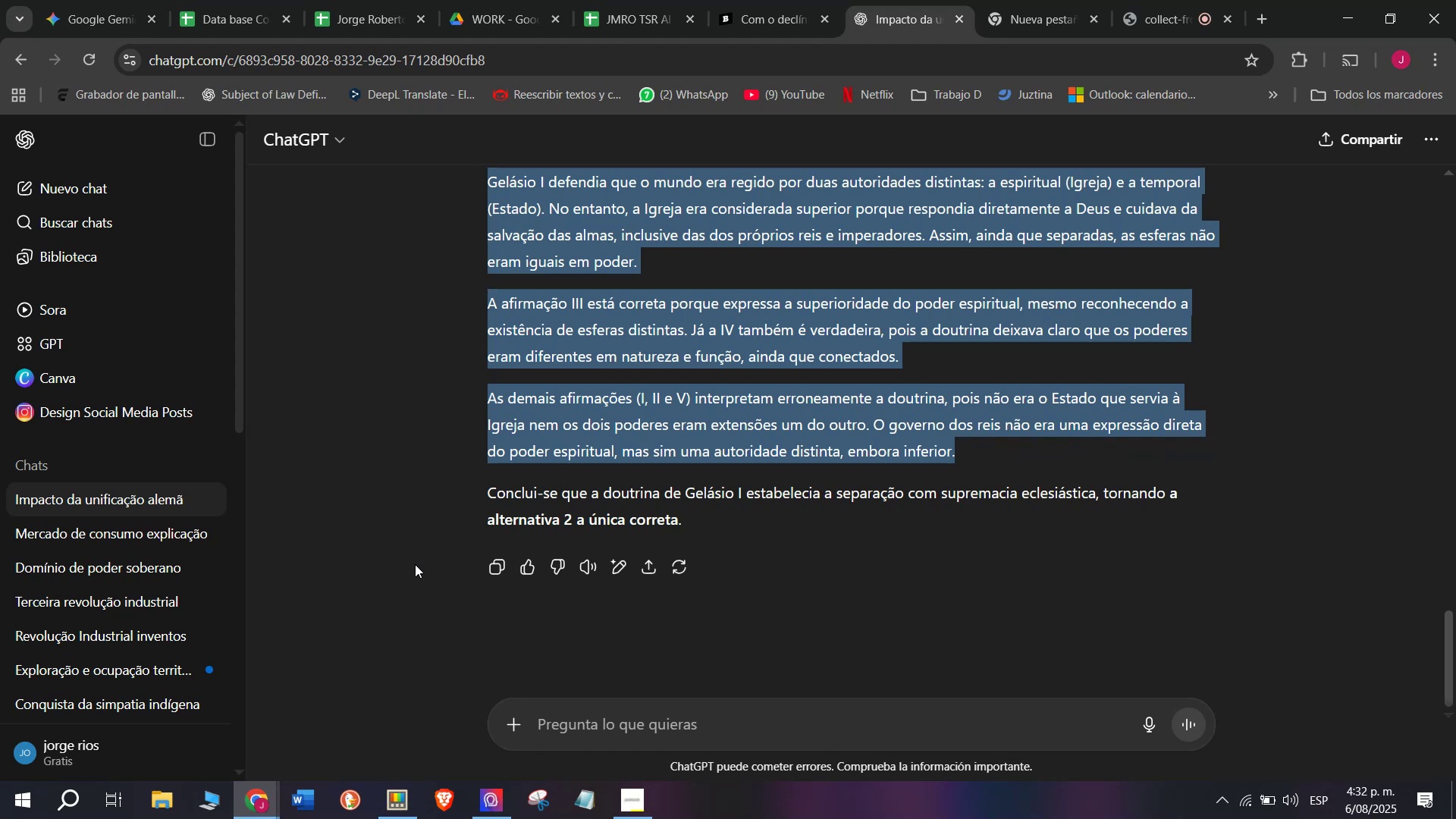 
key(Control+C)
 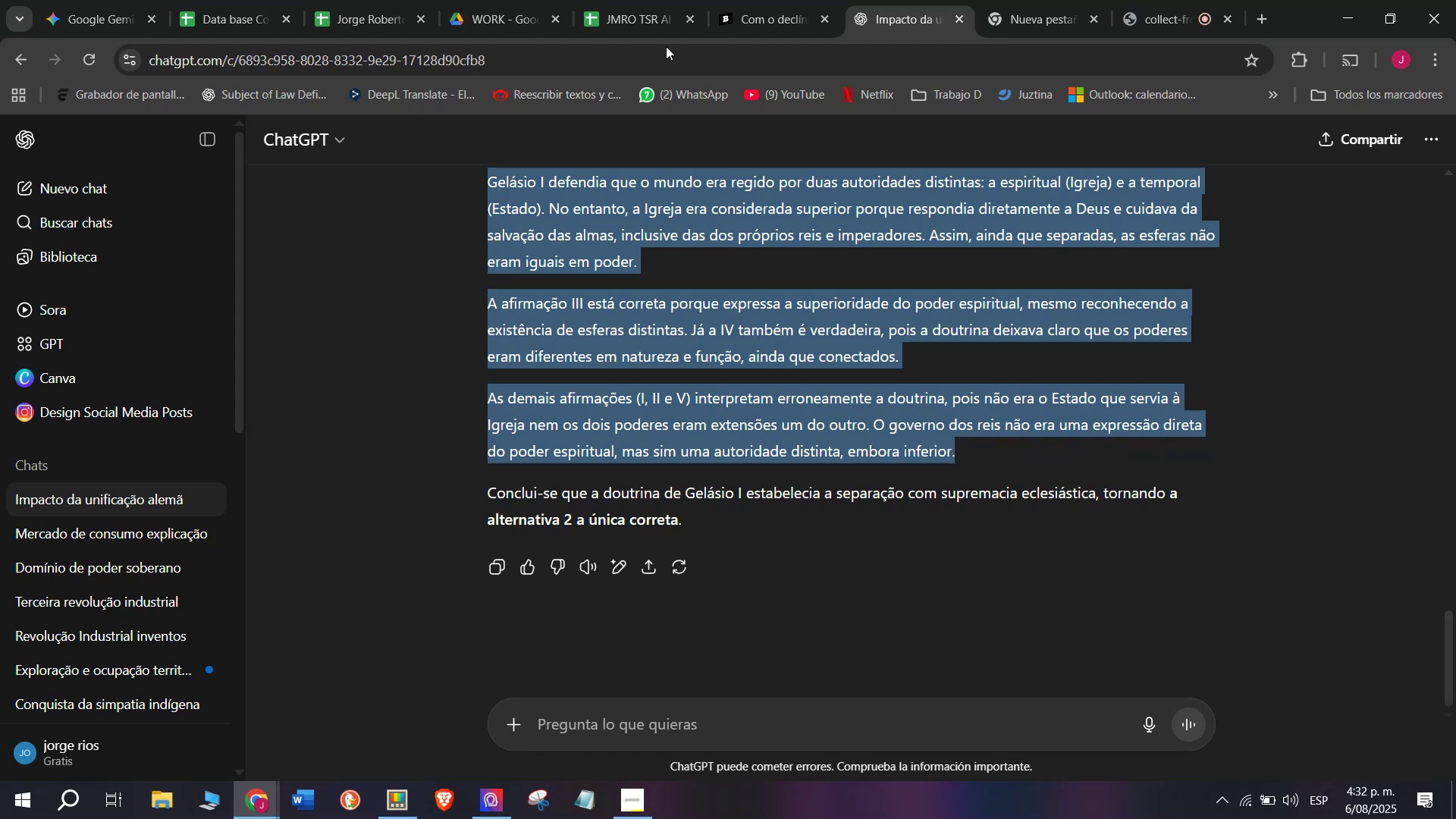 
left_click([755, 0])
 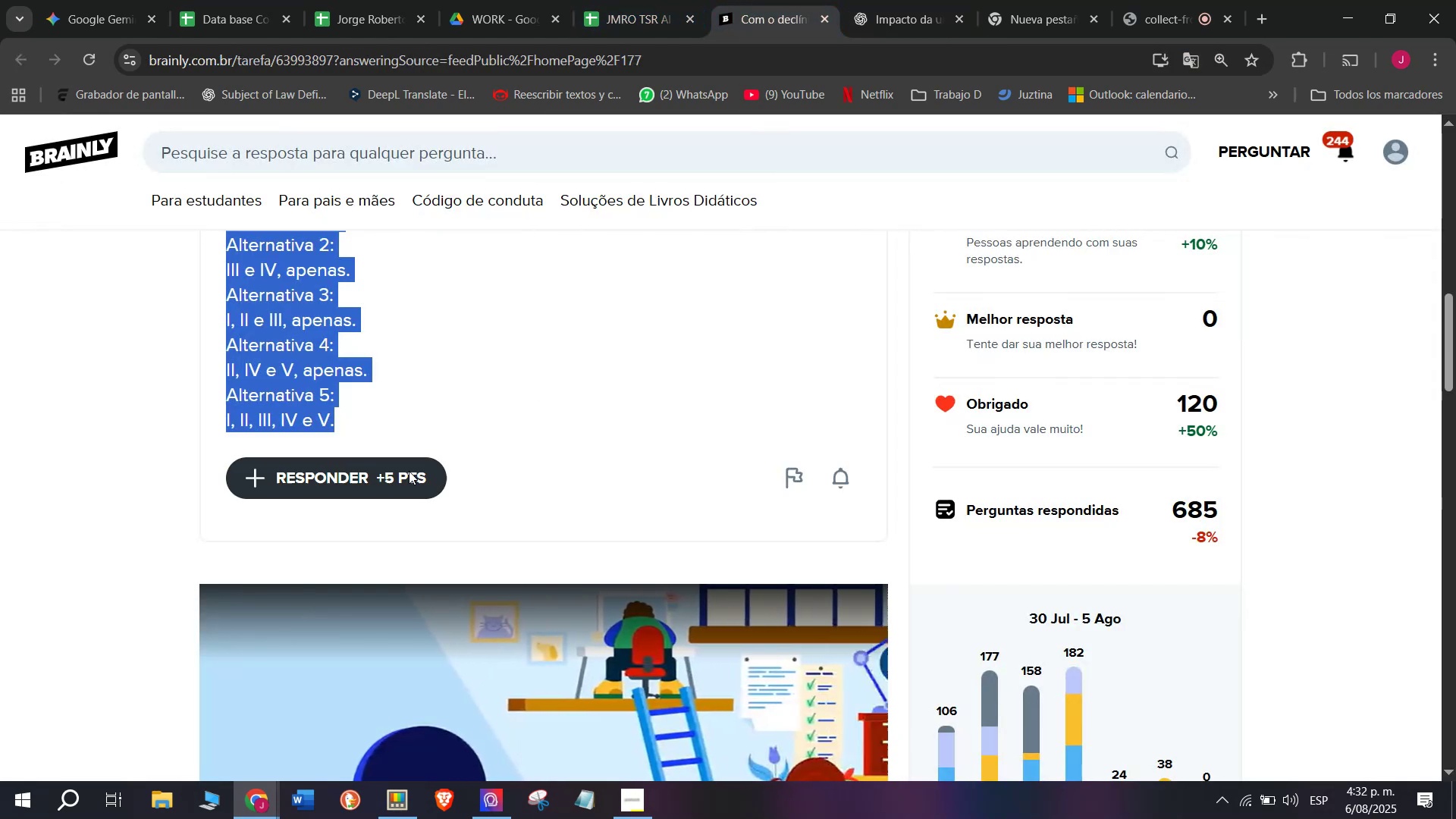 
left_click([394, 481])
 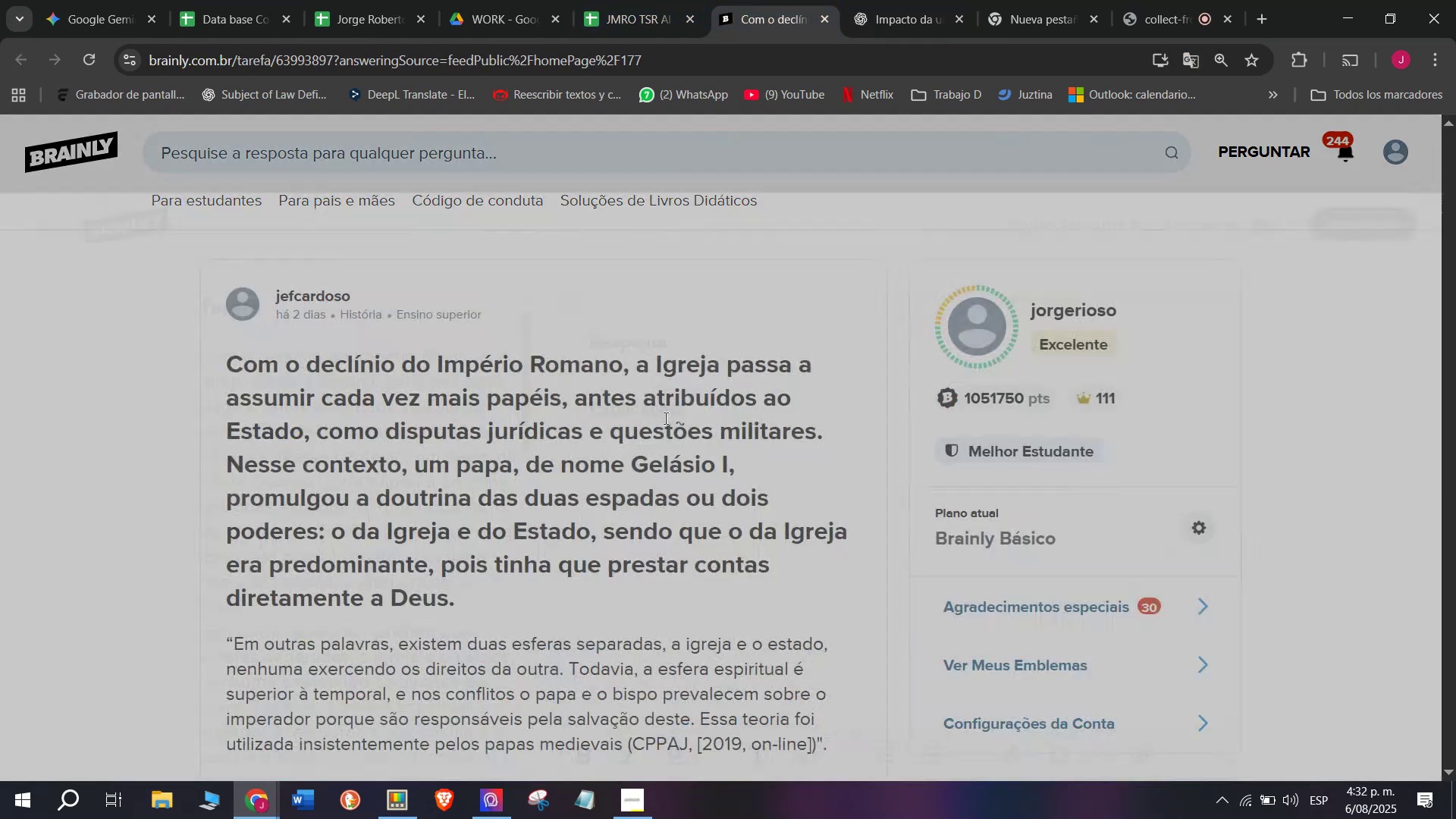 
left_click_drag(start_coordinate=[684, 425], to_coordinate=[508, 158])
 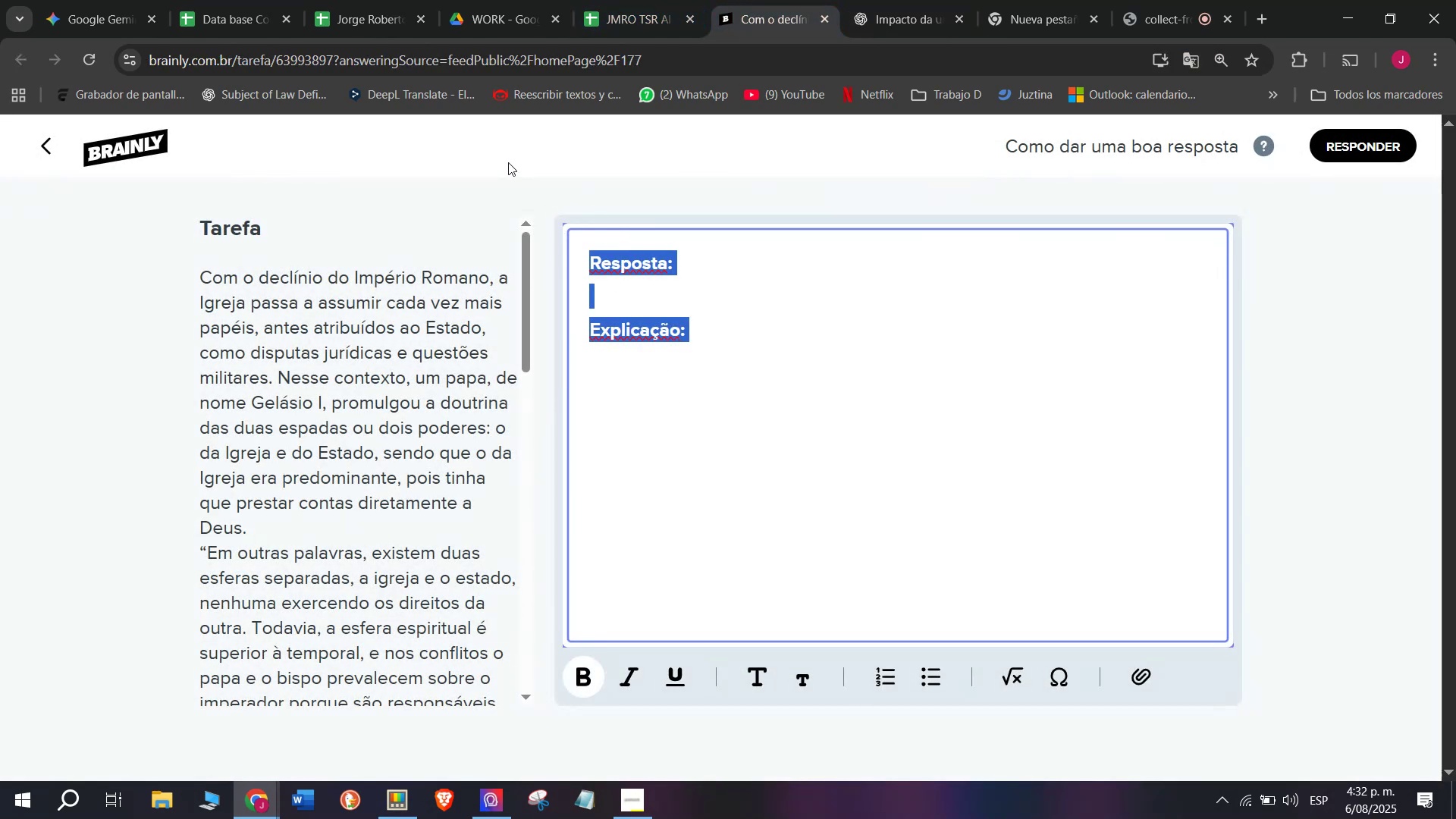 
key(Control+ControlLeft)
 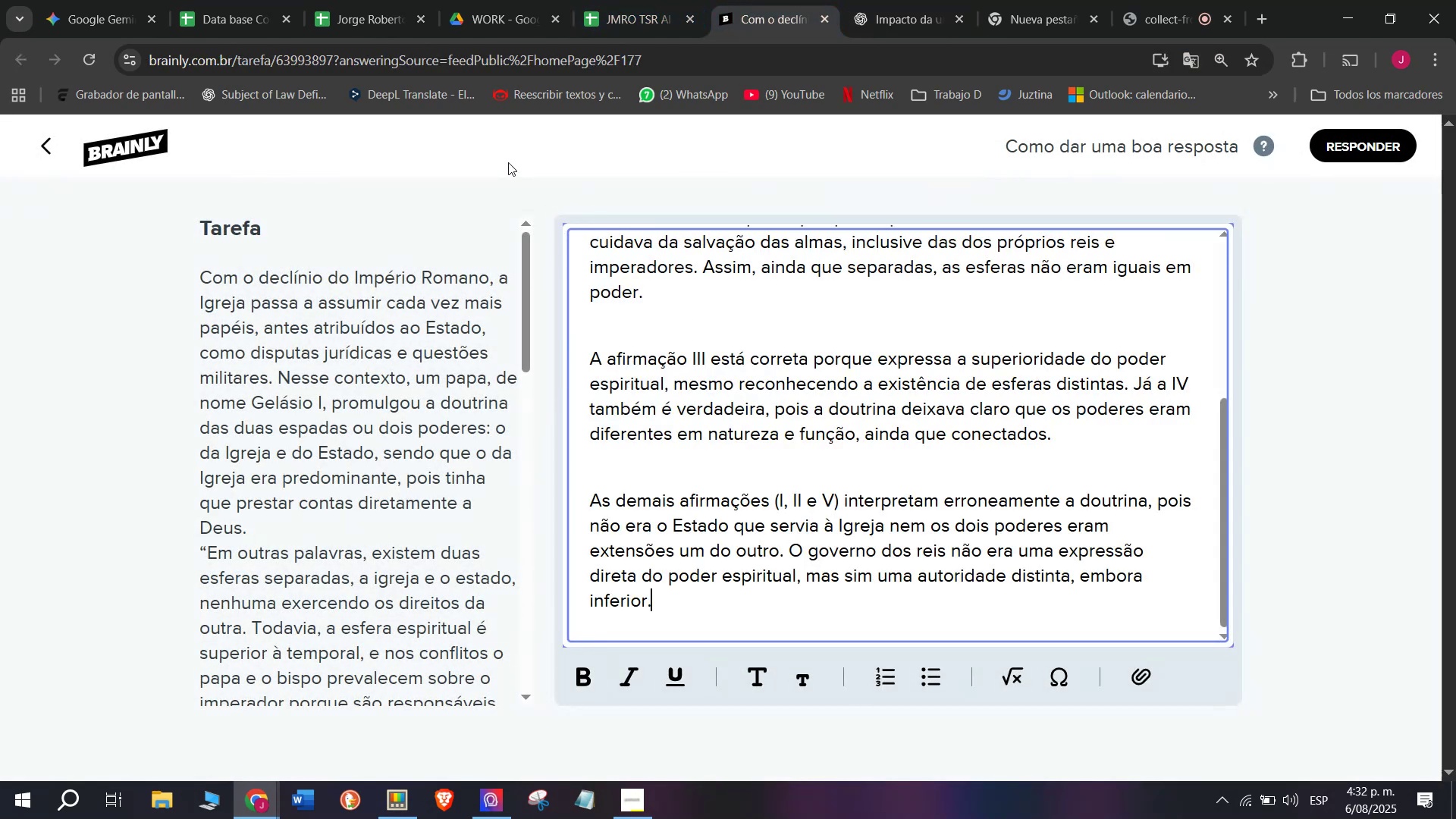 
key(Z)
 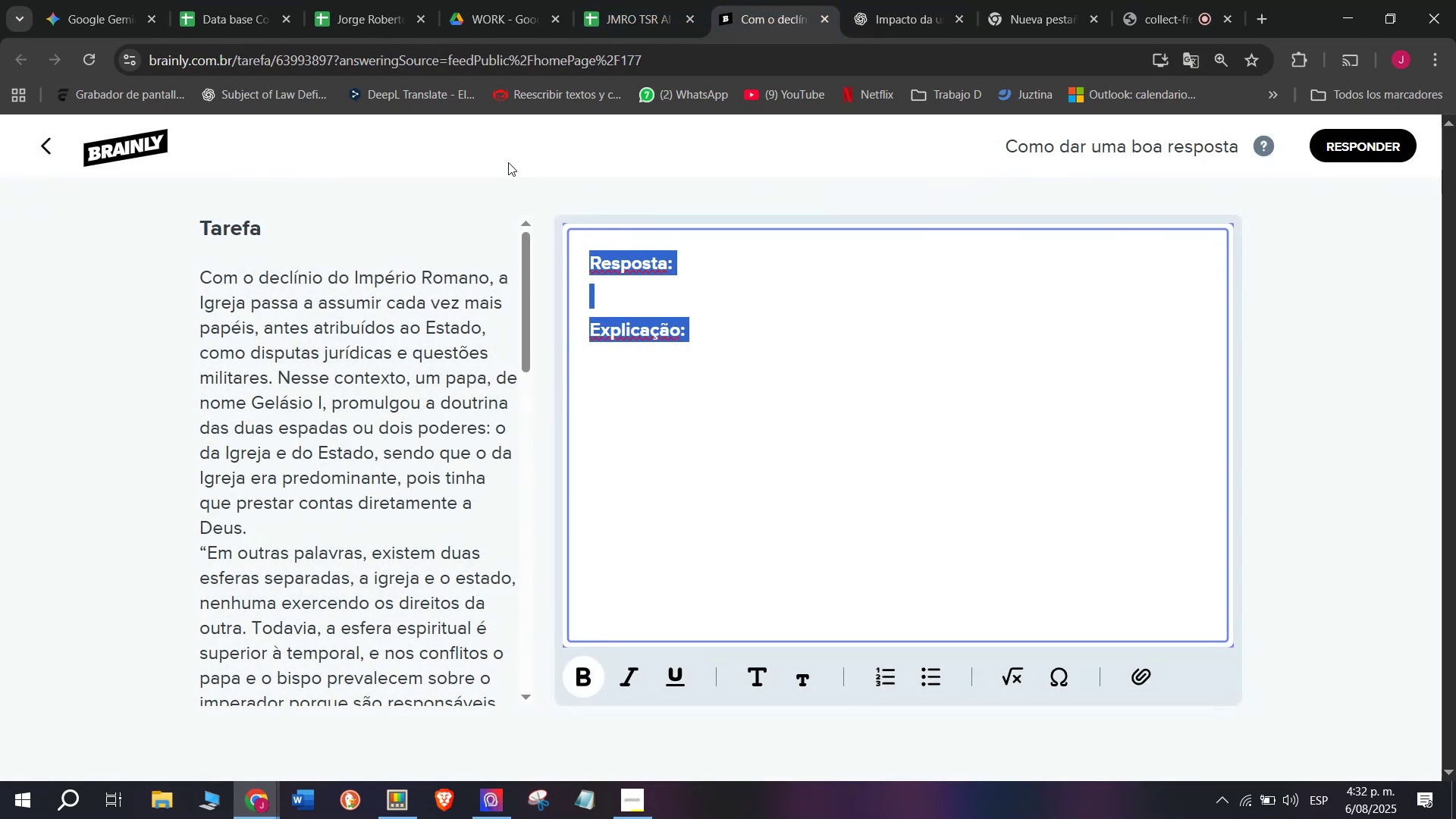 
key(Control+V)
 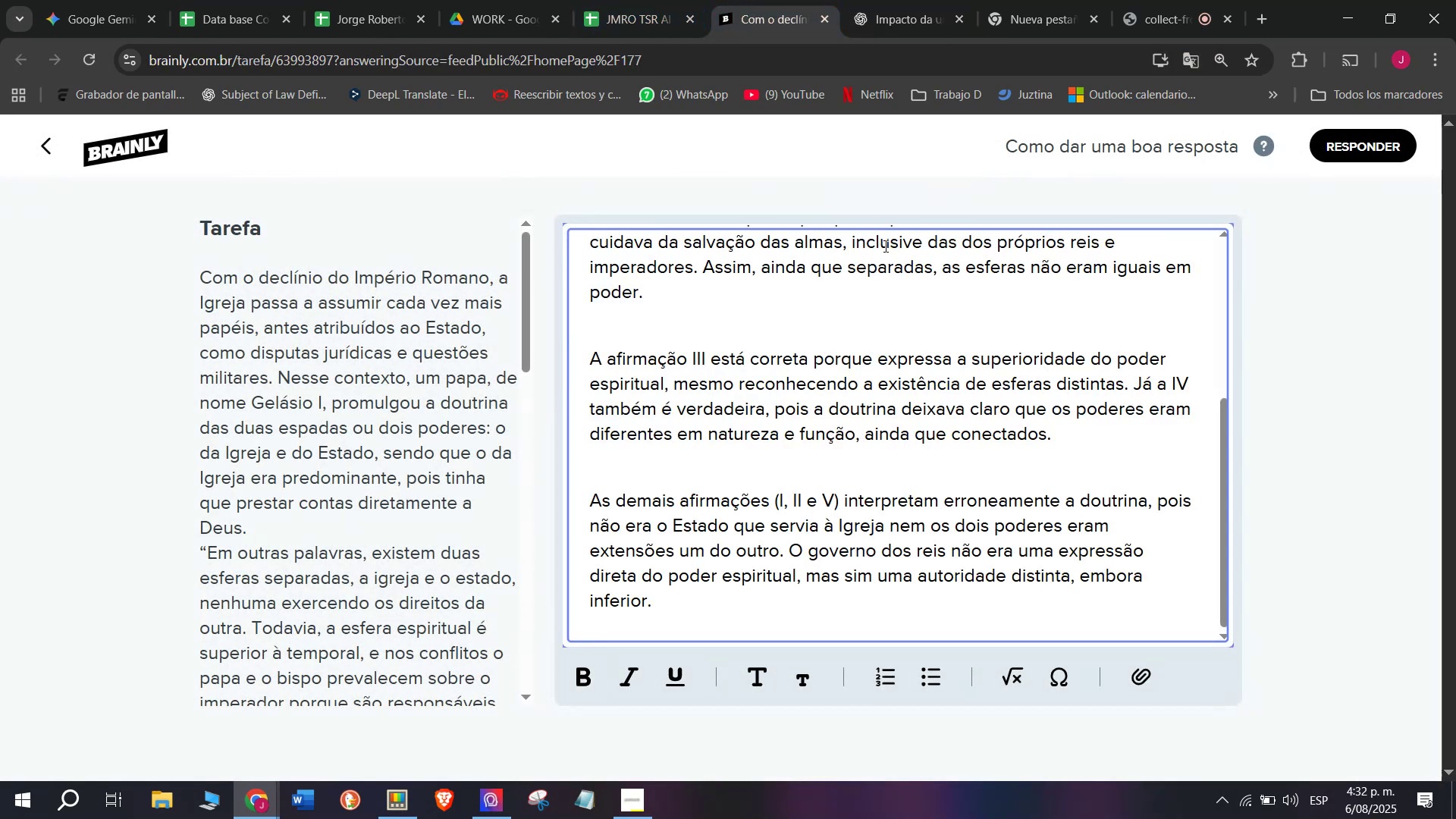 
scroll: coordinate [925, 315], scroll_direction: up, amount: 4.0
 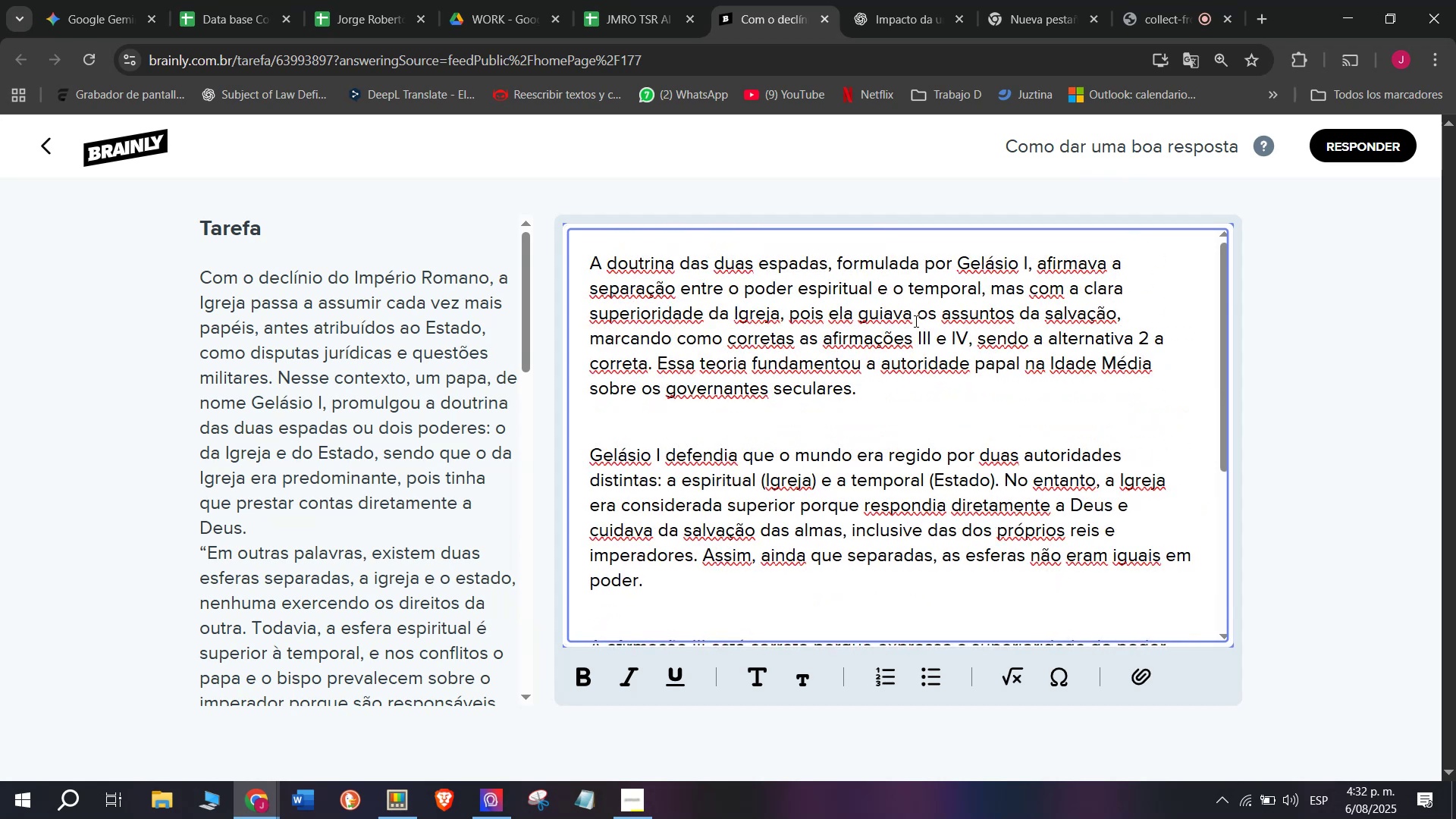 
scroll: coordinate [755, 441], scroll_direction: down, amount: 4.0
 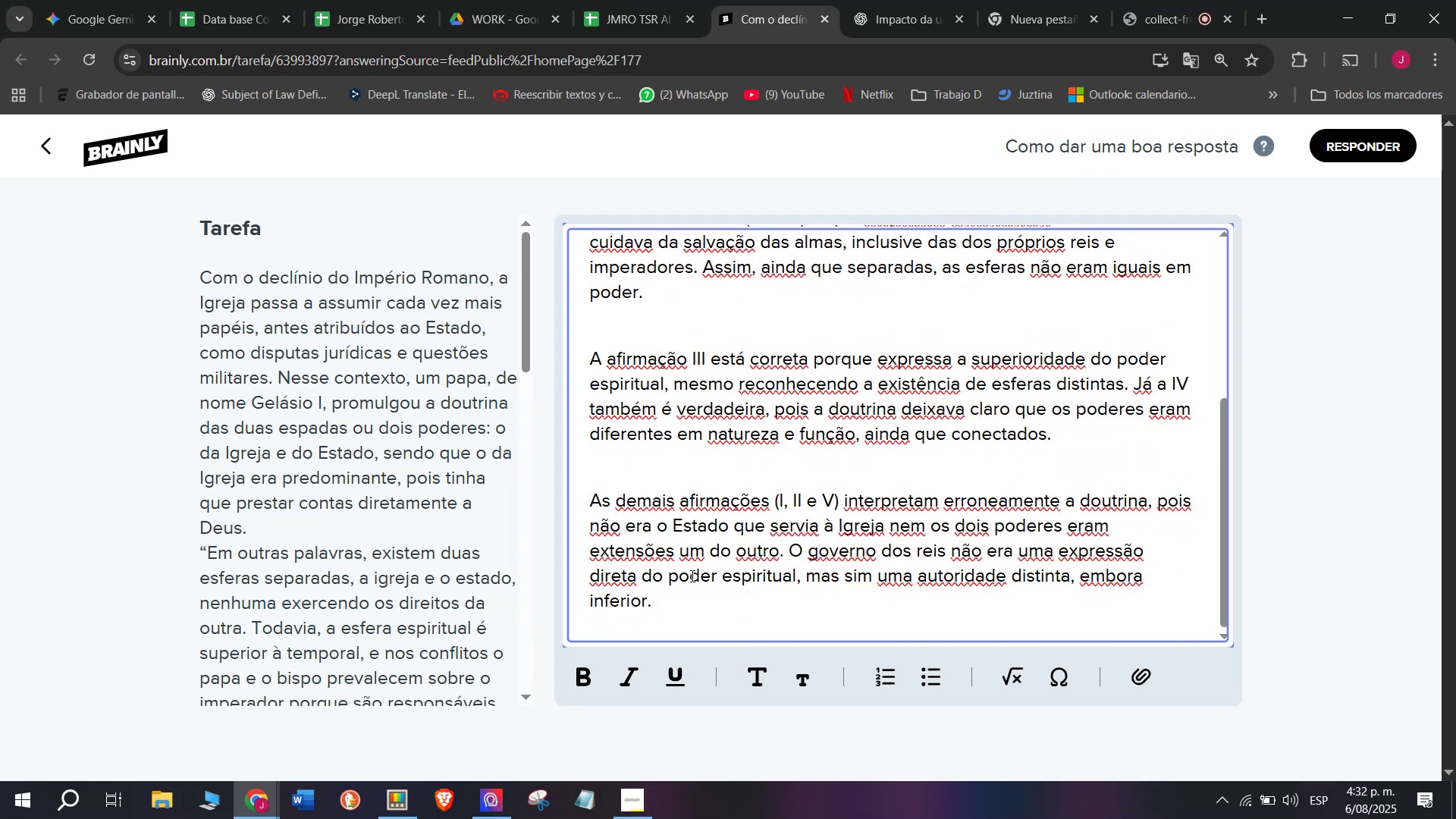 
left_click_drag(start_coordinate=[684, 608], to_coordinate=[440, 143])
 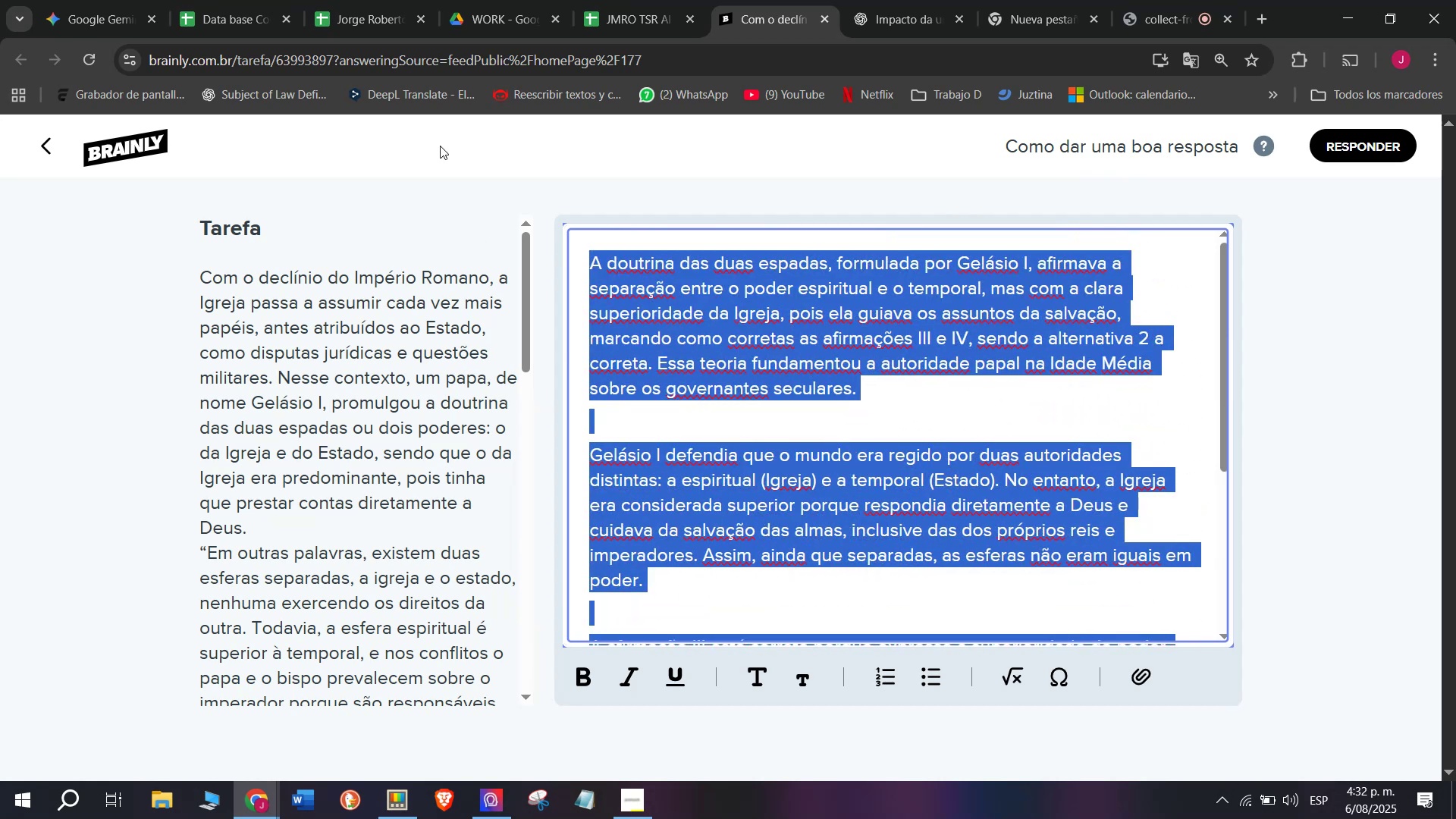 
key(Control+ControlLeft)
 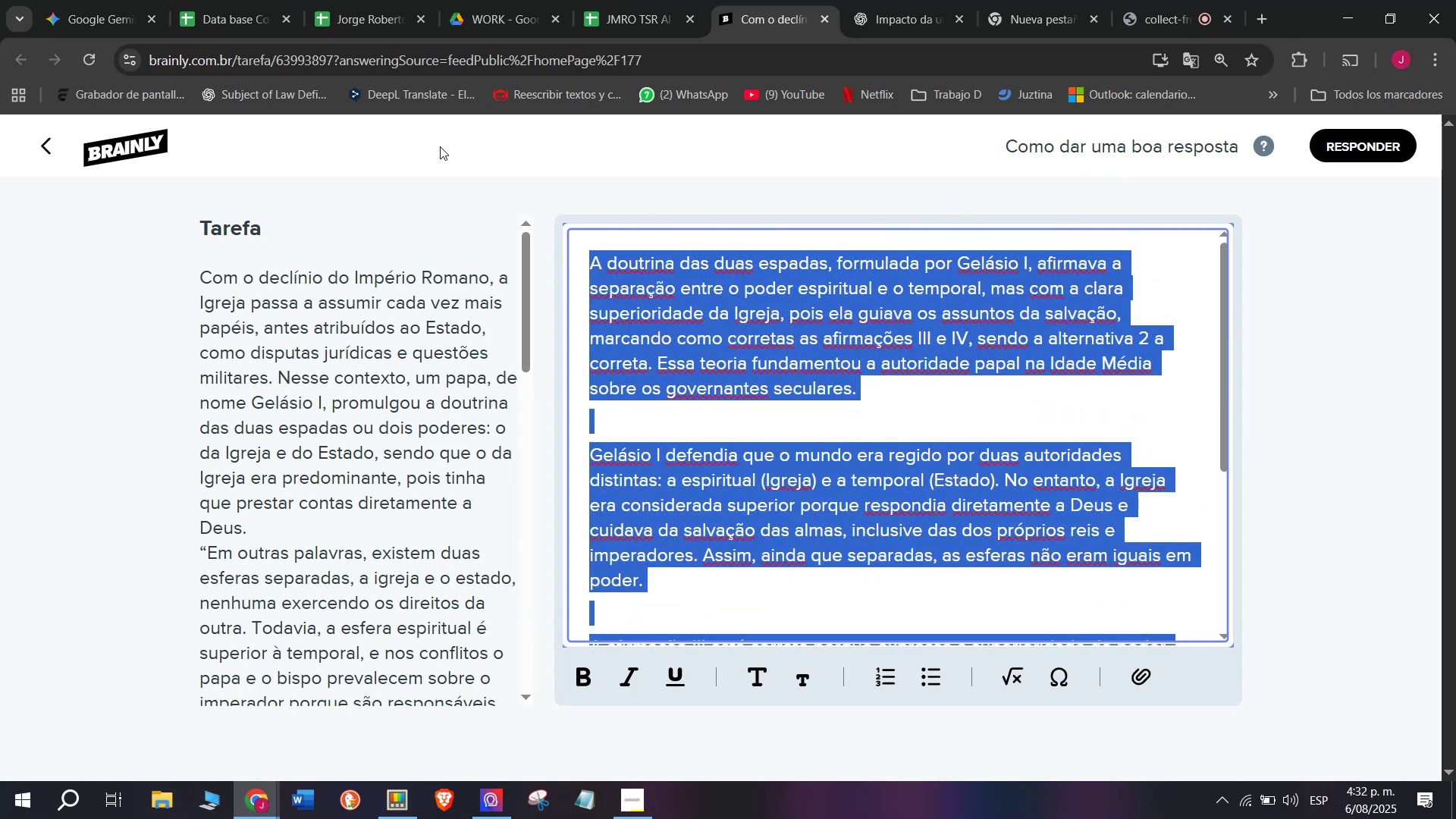 
key(Break)
 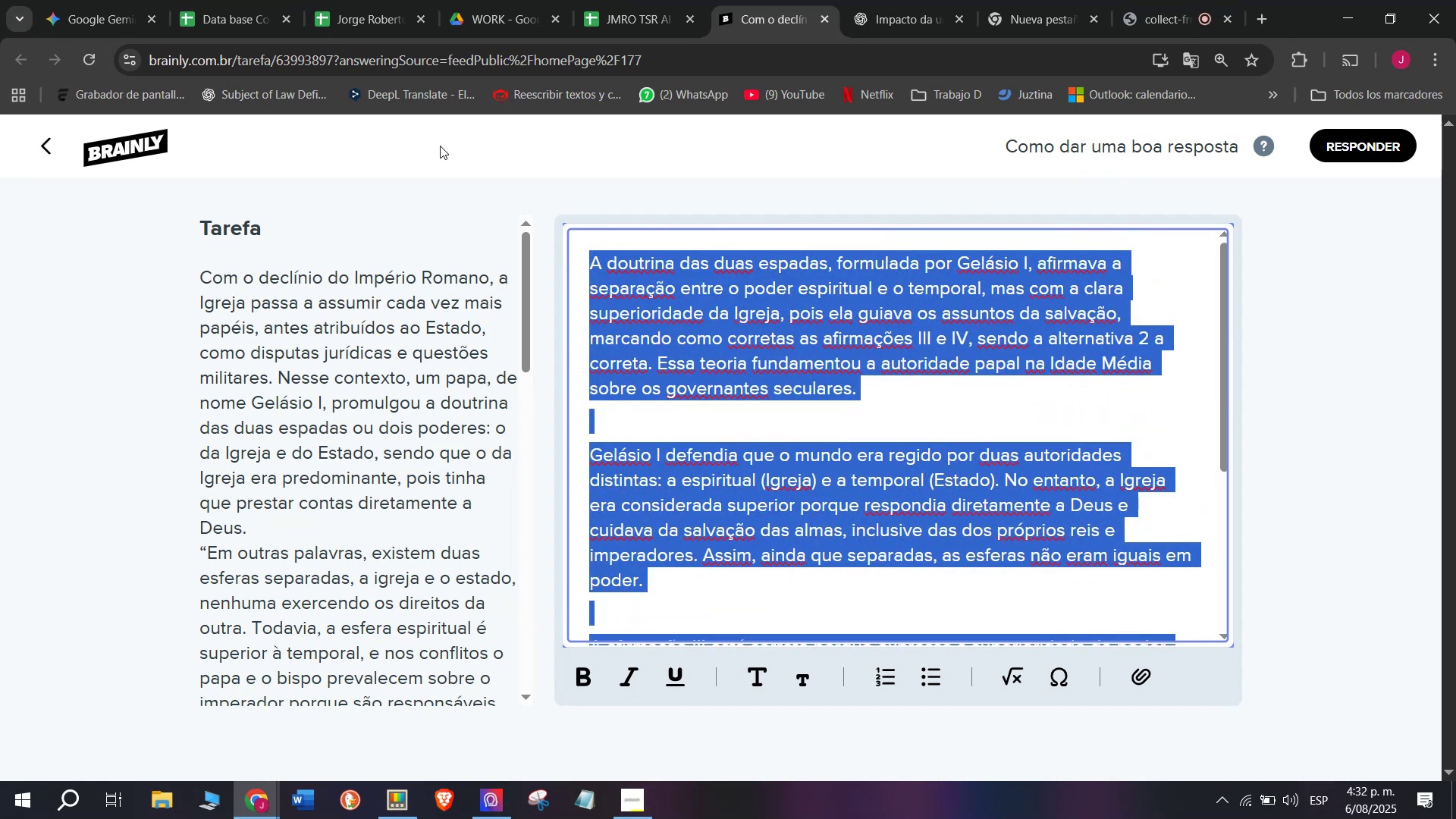 
key(Control+C)
 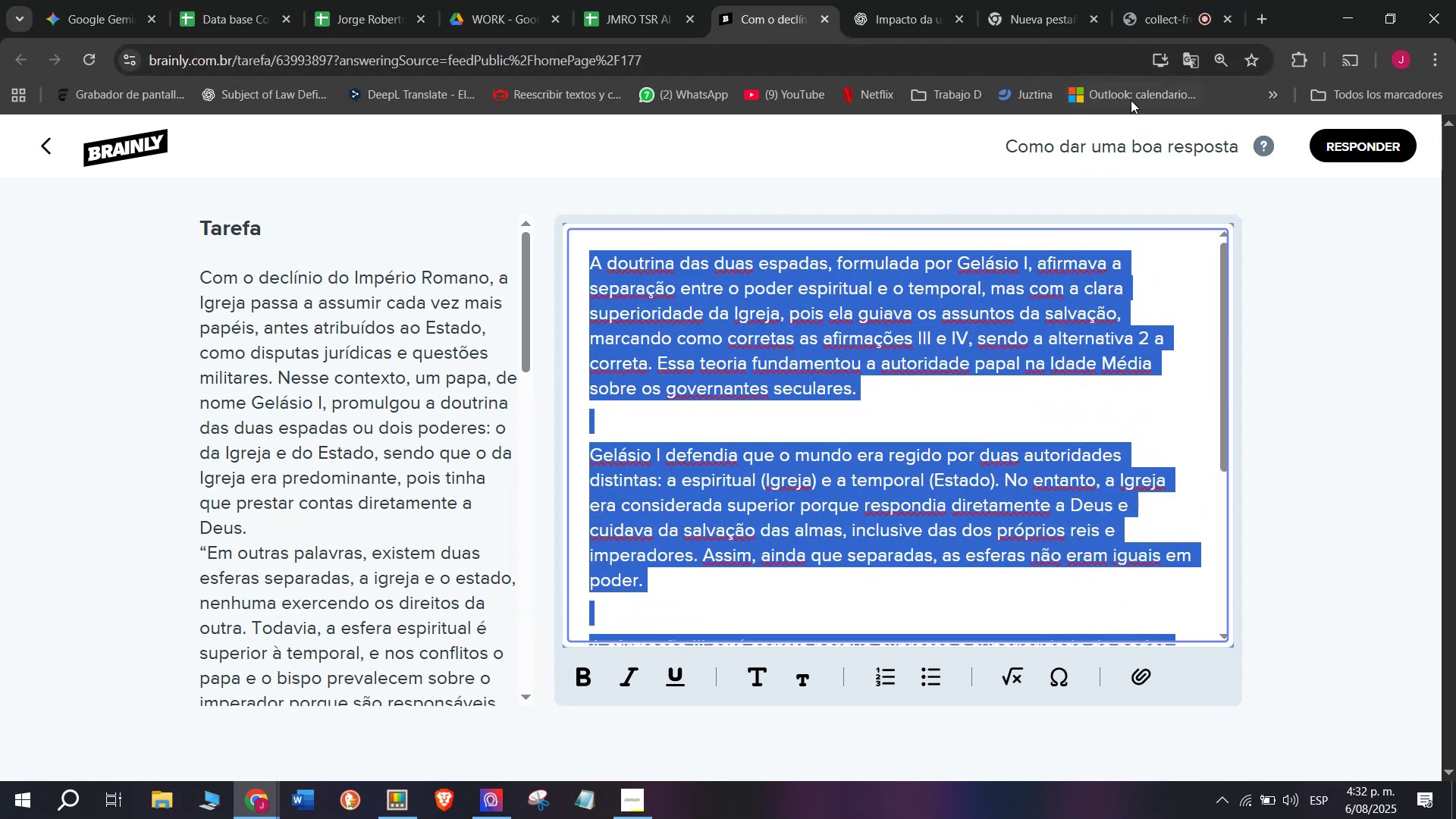 
wait(6.34)
 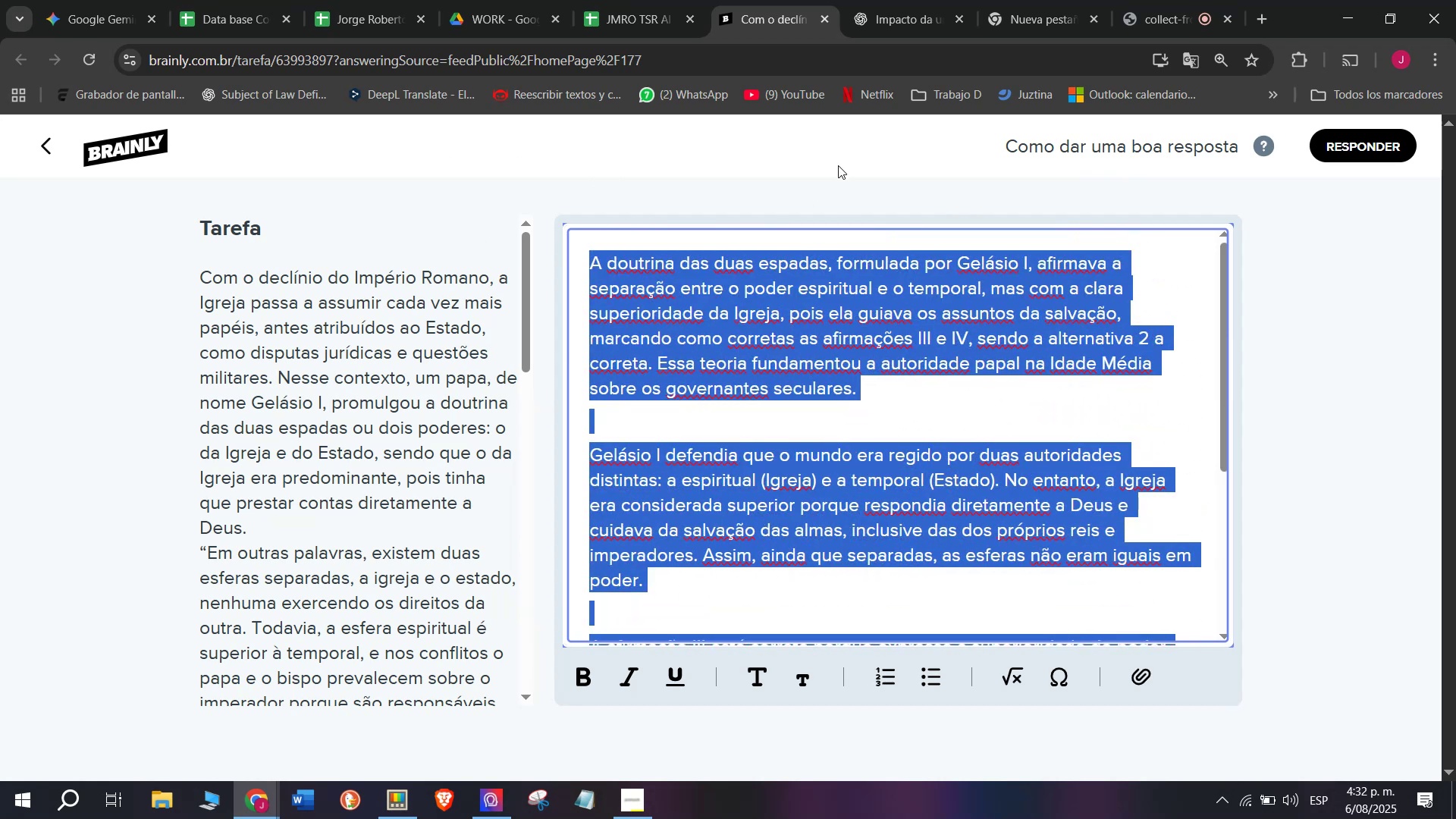 
left_click([1336, 143])
 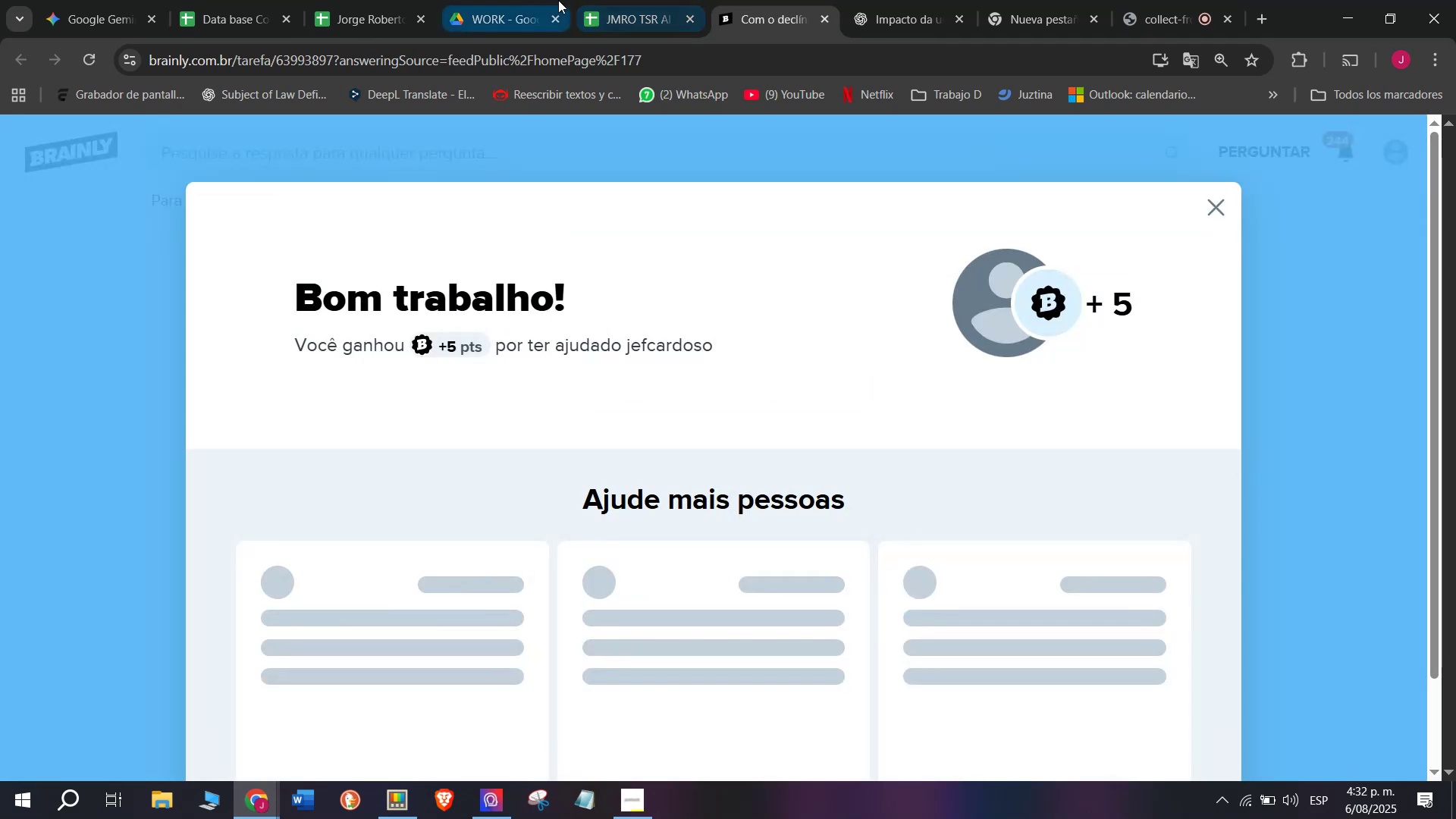 
left_click([643, 0])
 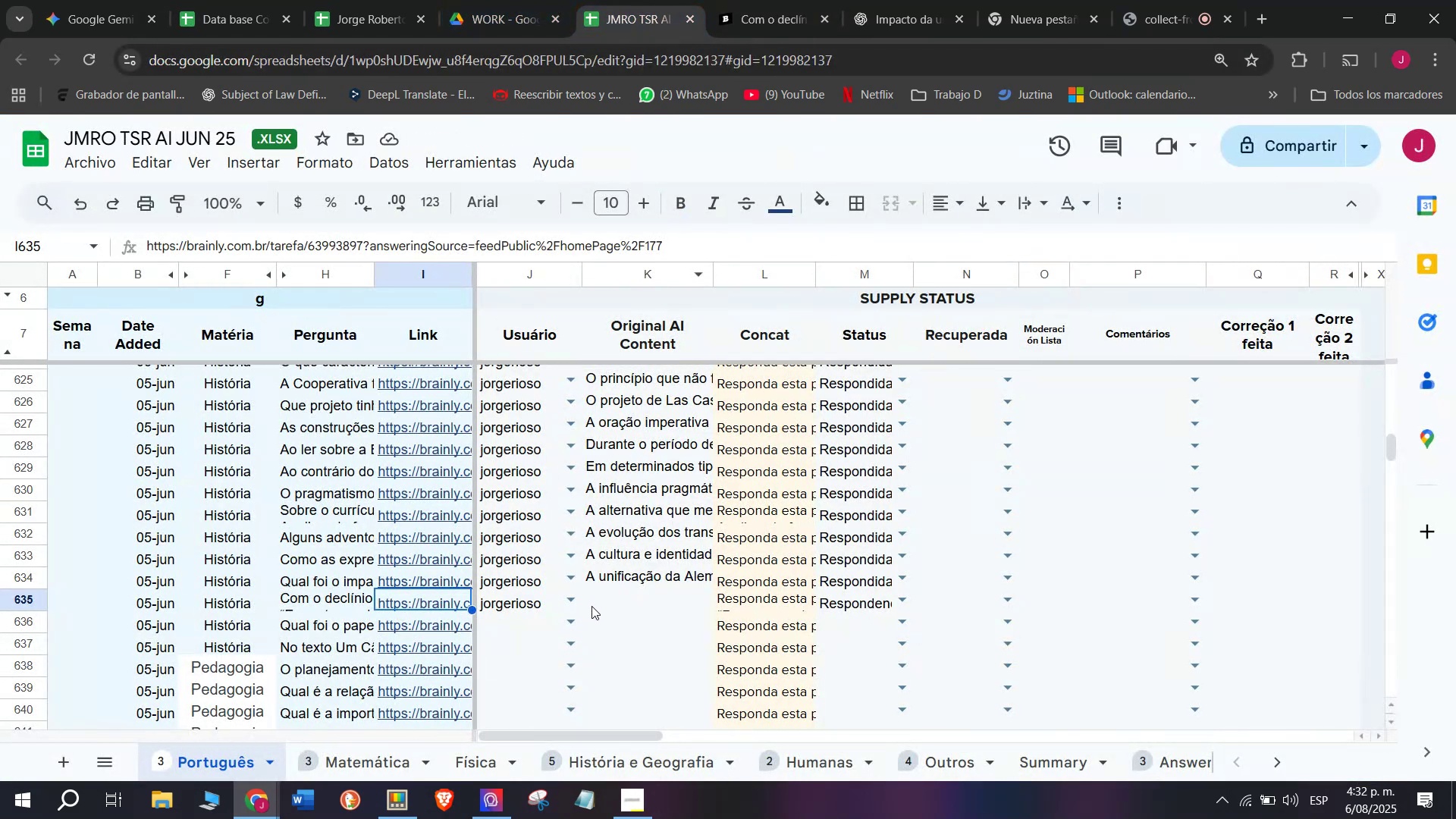 
left_click([641, 595])
 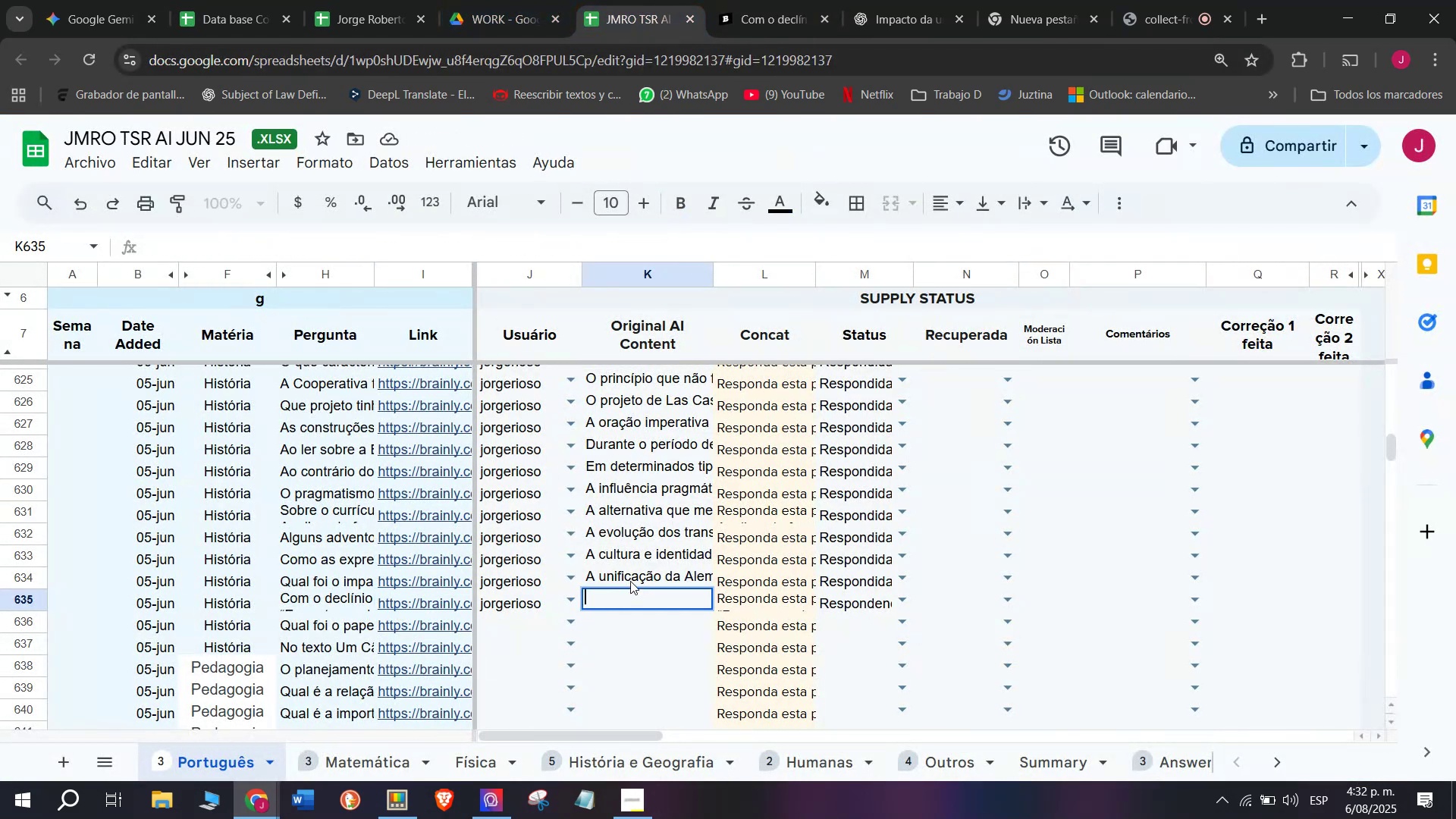 
key(Control+ControlLeft)
 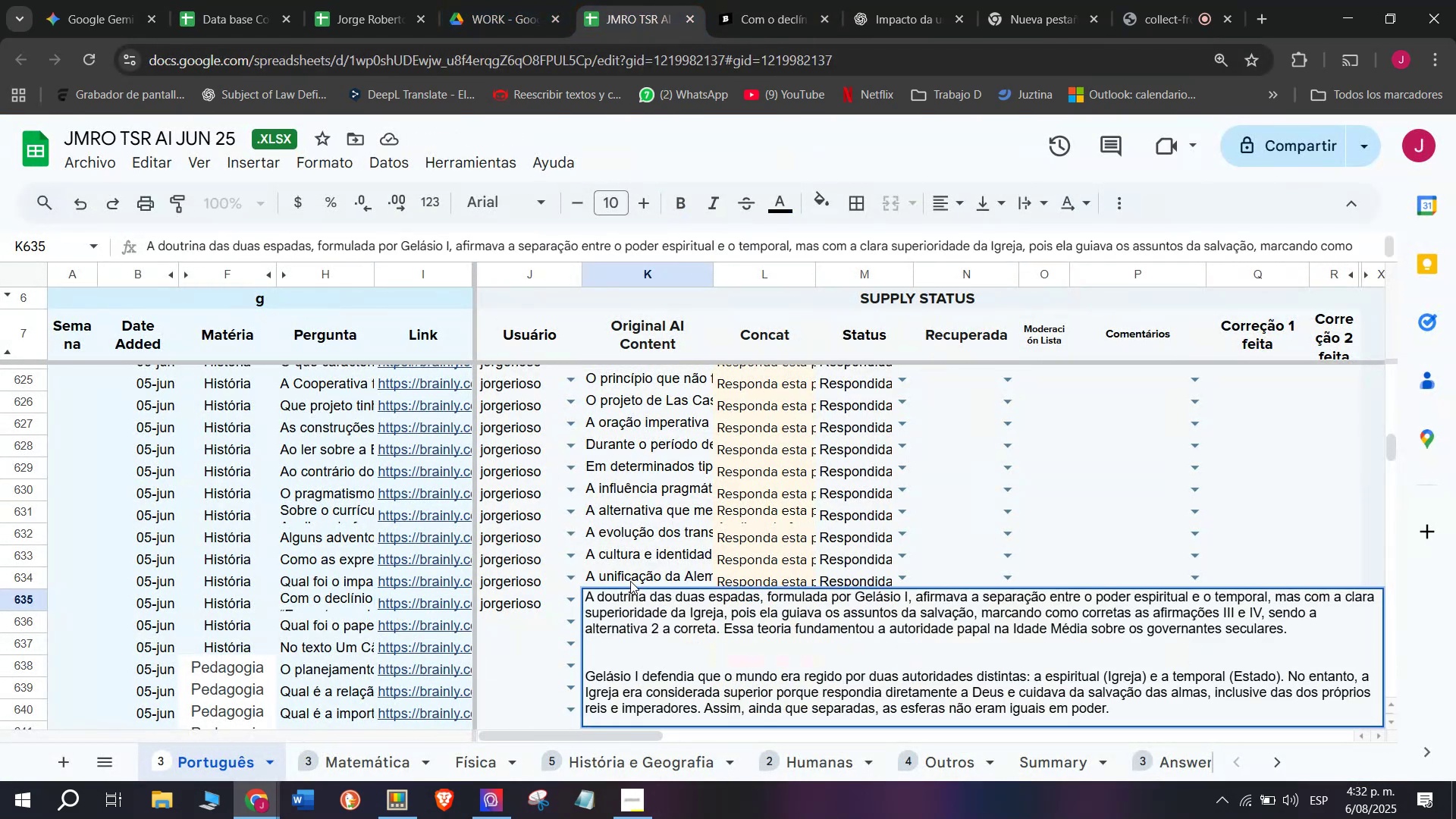 
key(Z)
 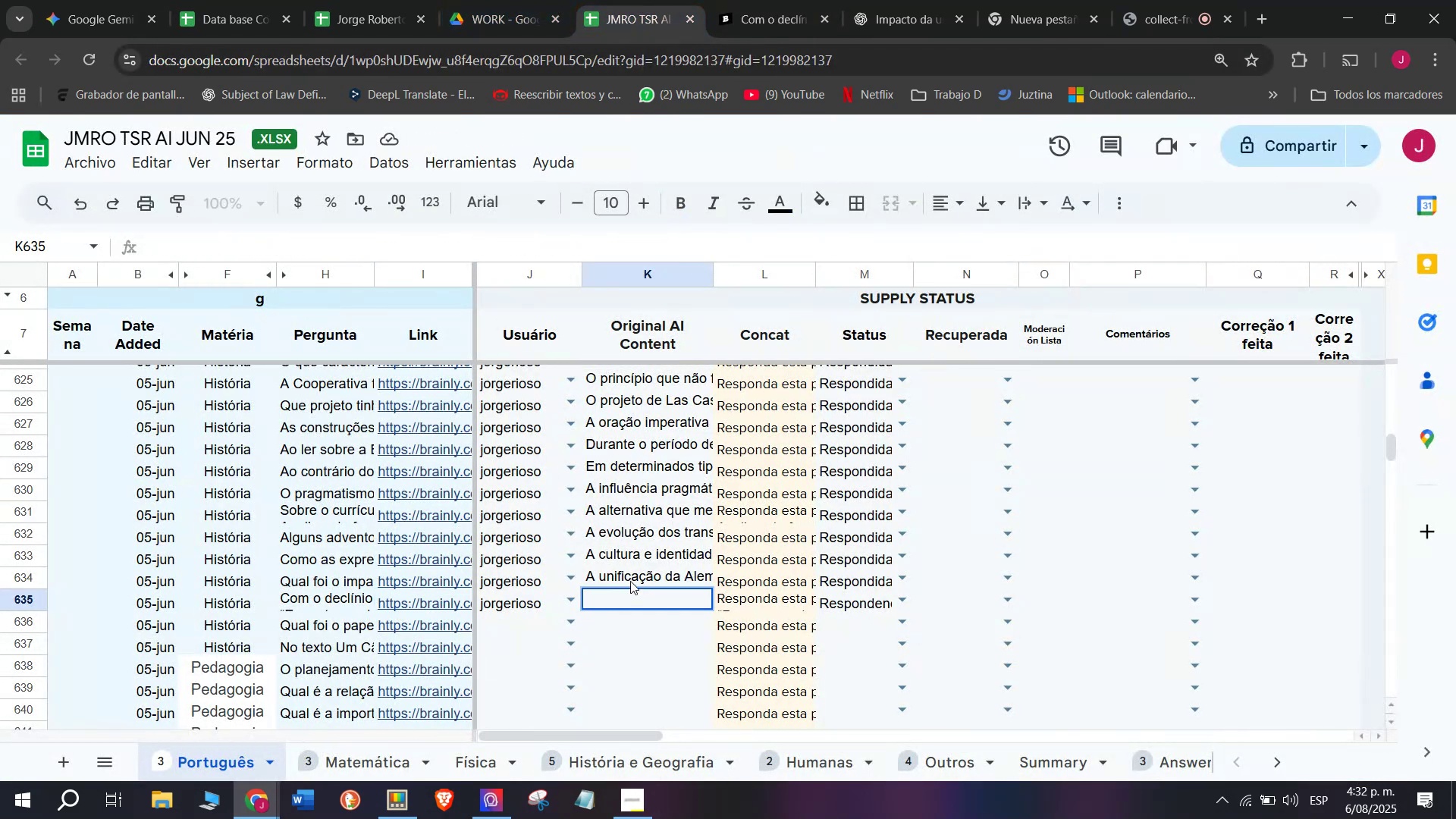 
key(Control+V)
 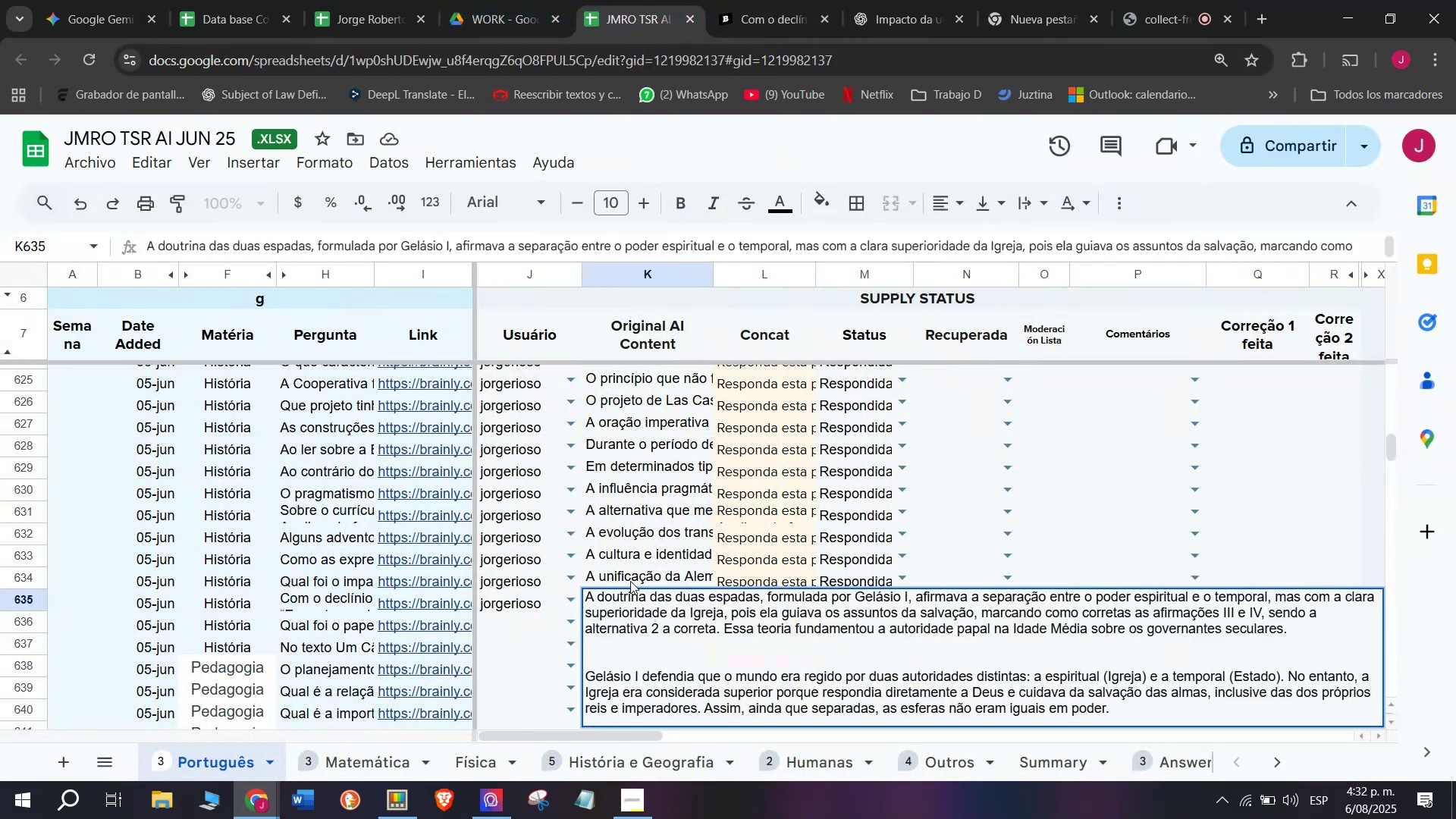 
key(Enter)
 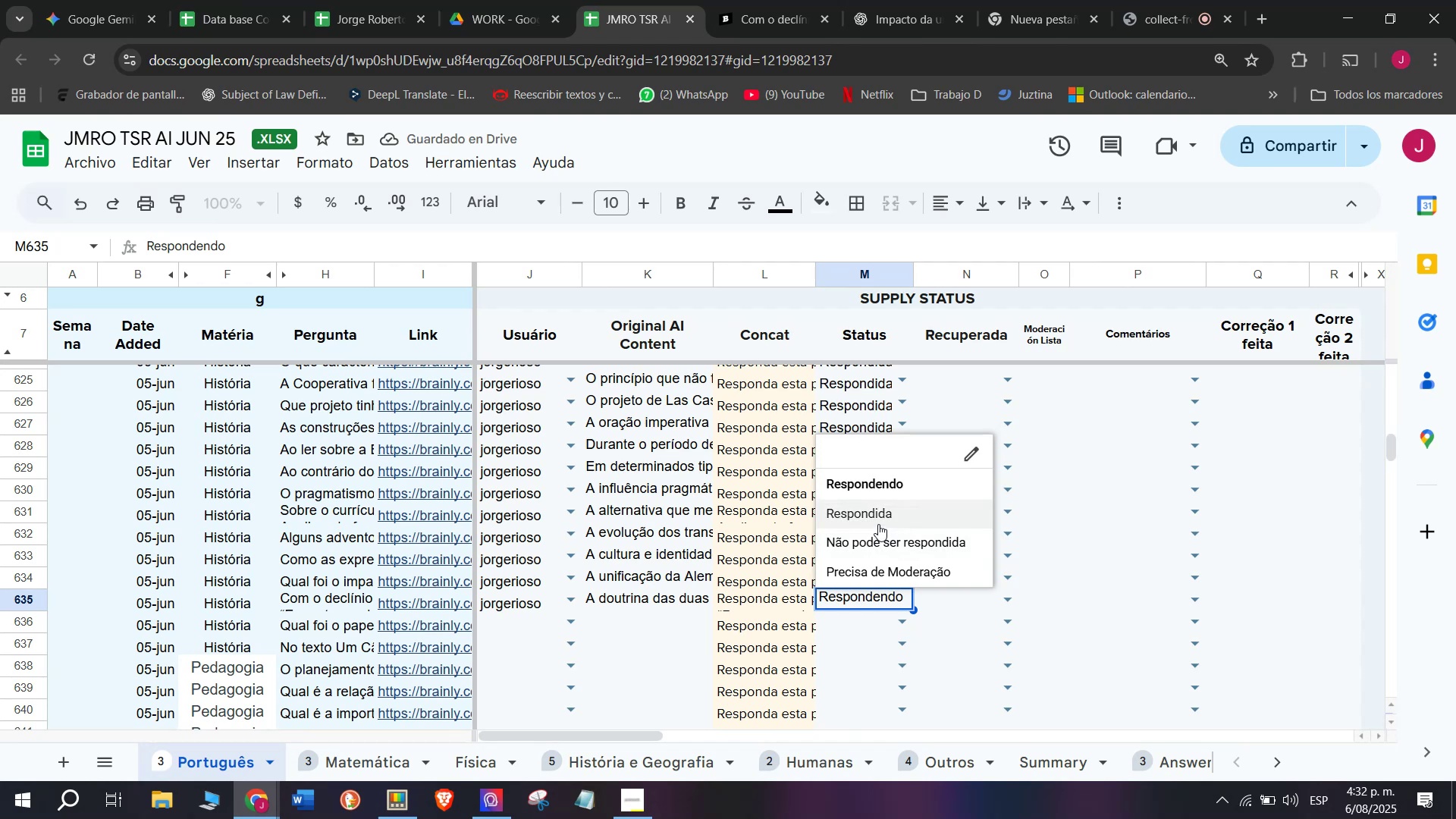 
wait(8.16)
 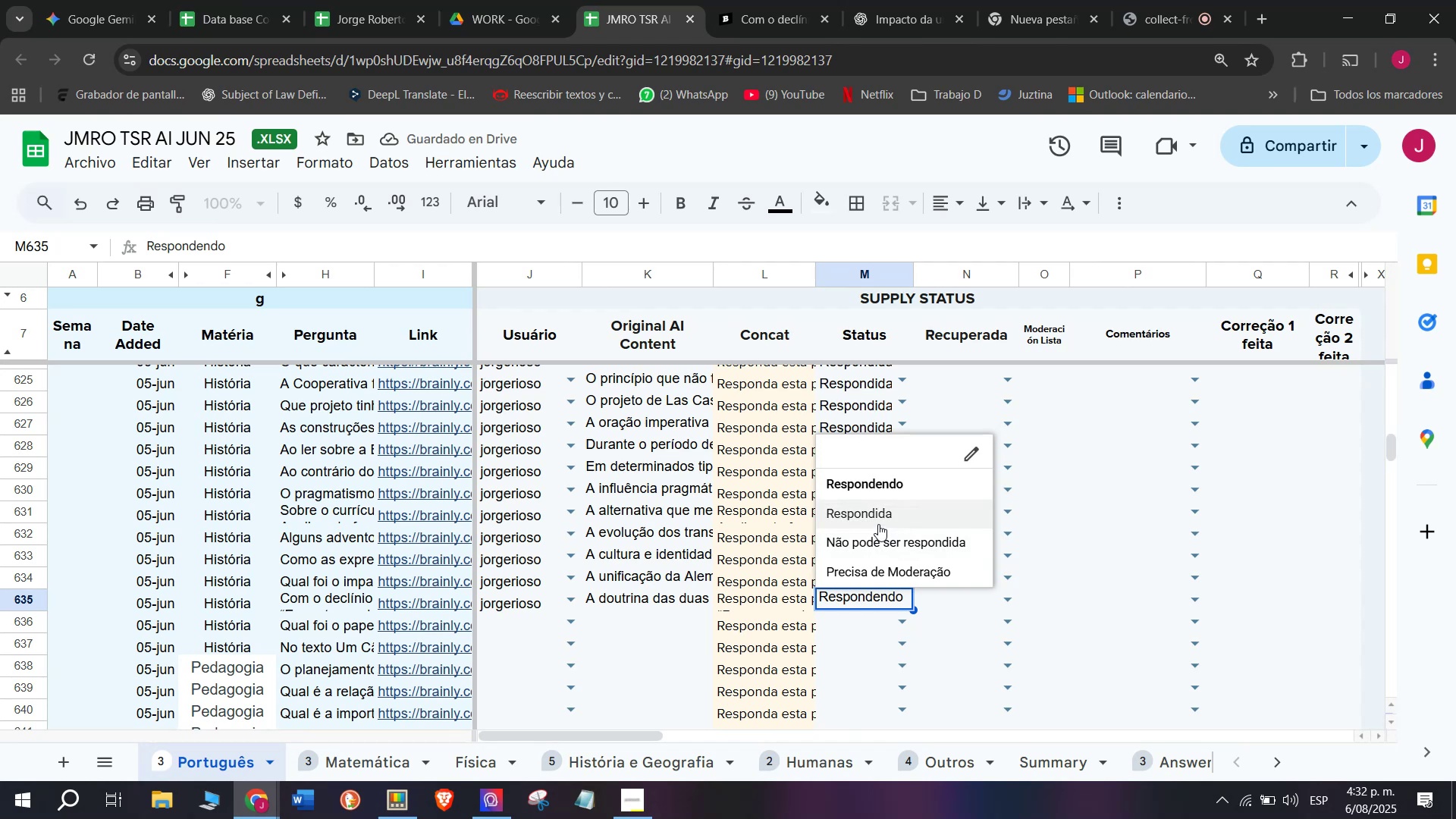 
key(J)
 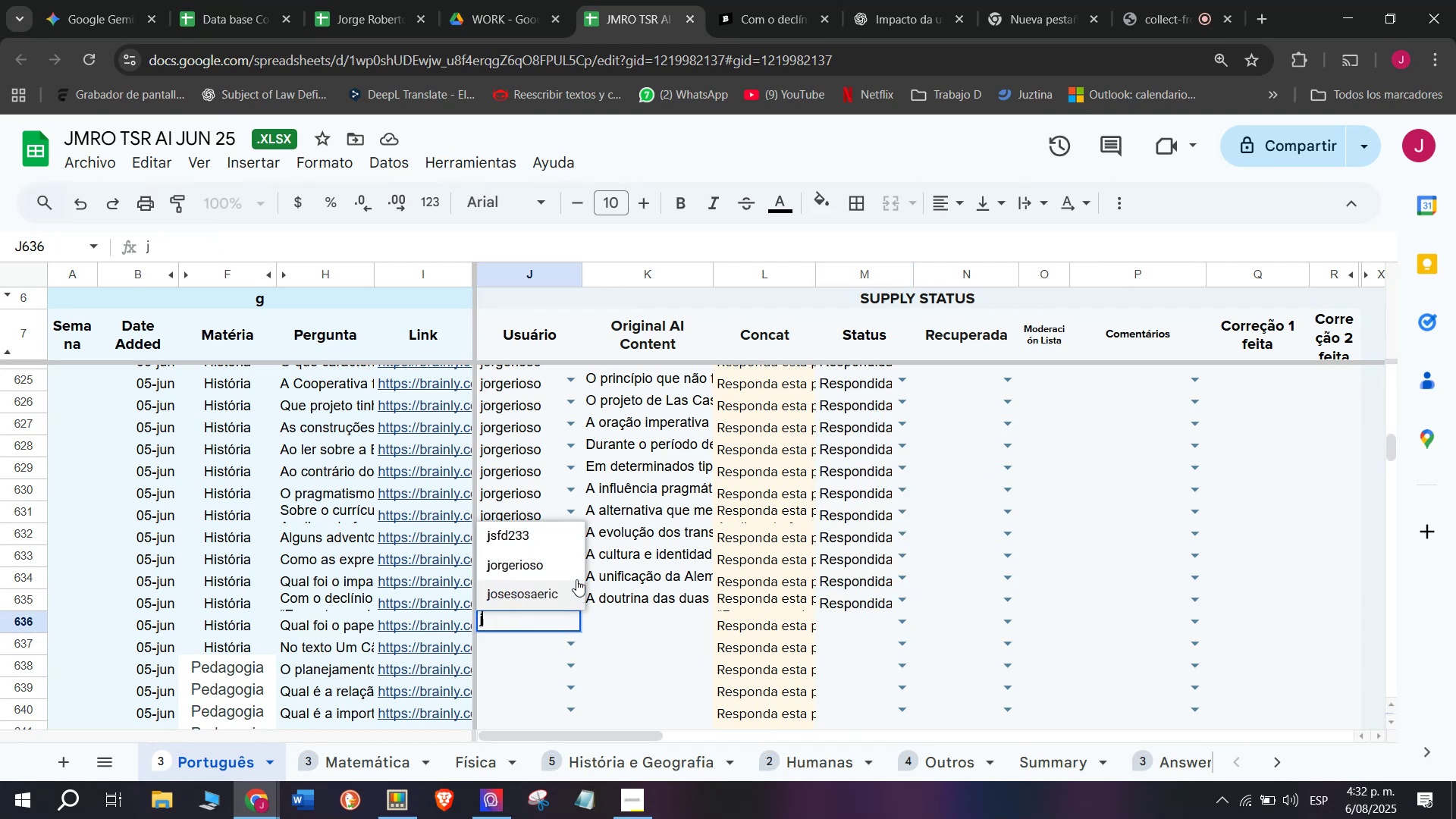 
left_click([556, 564])
 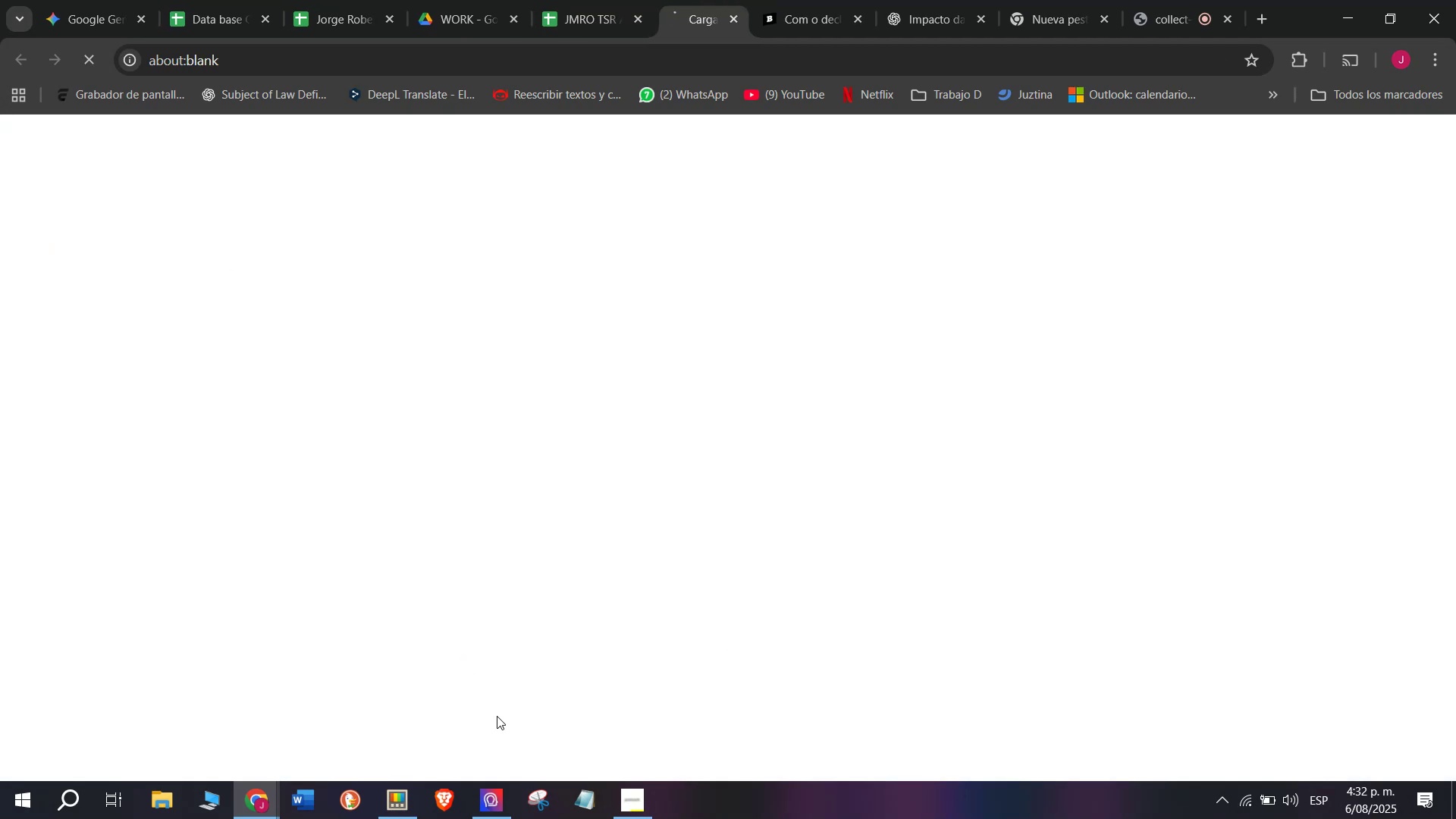 
wait(6.42)
 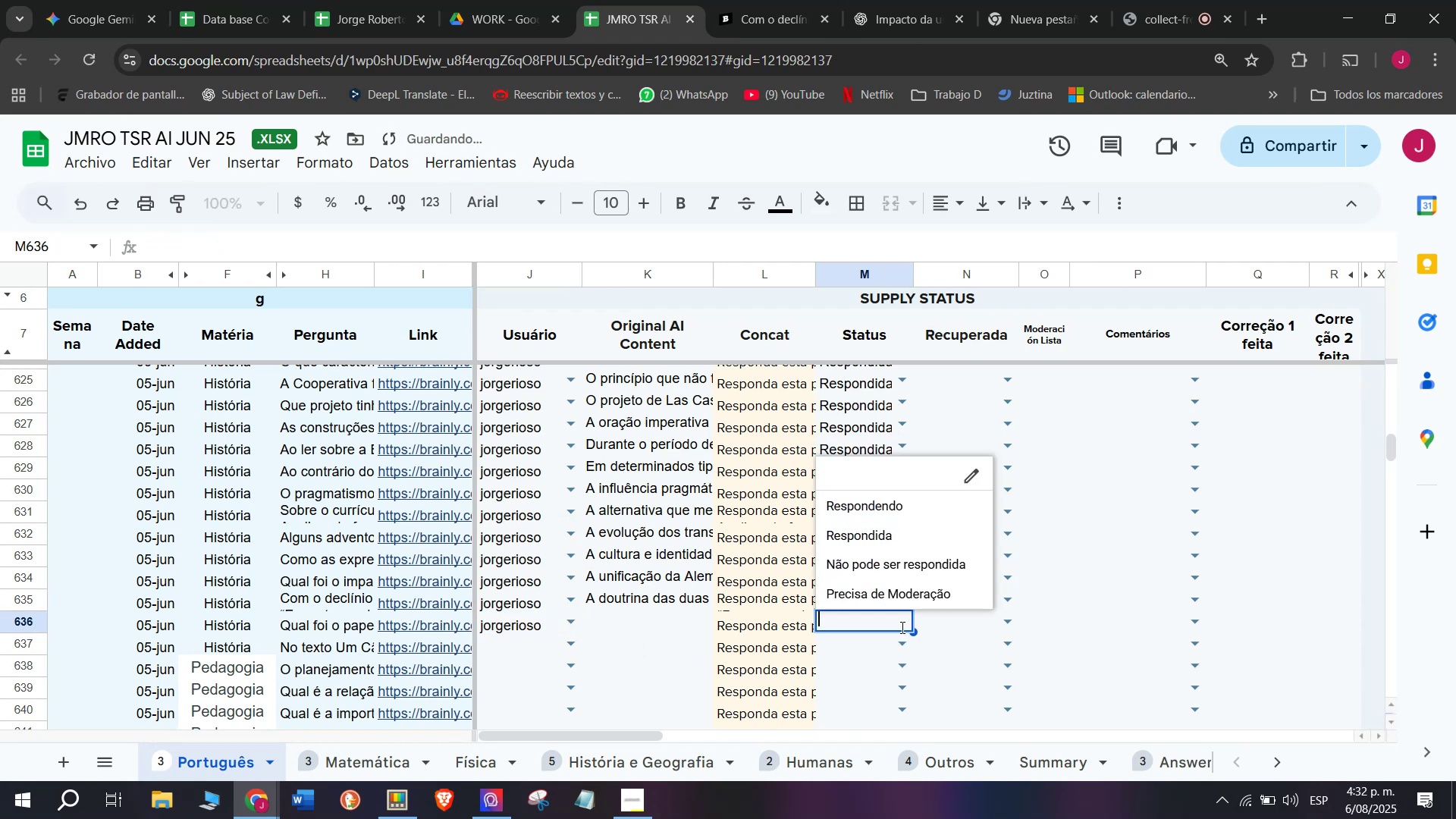 
left_click([862, 22])
 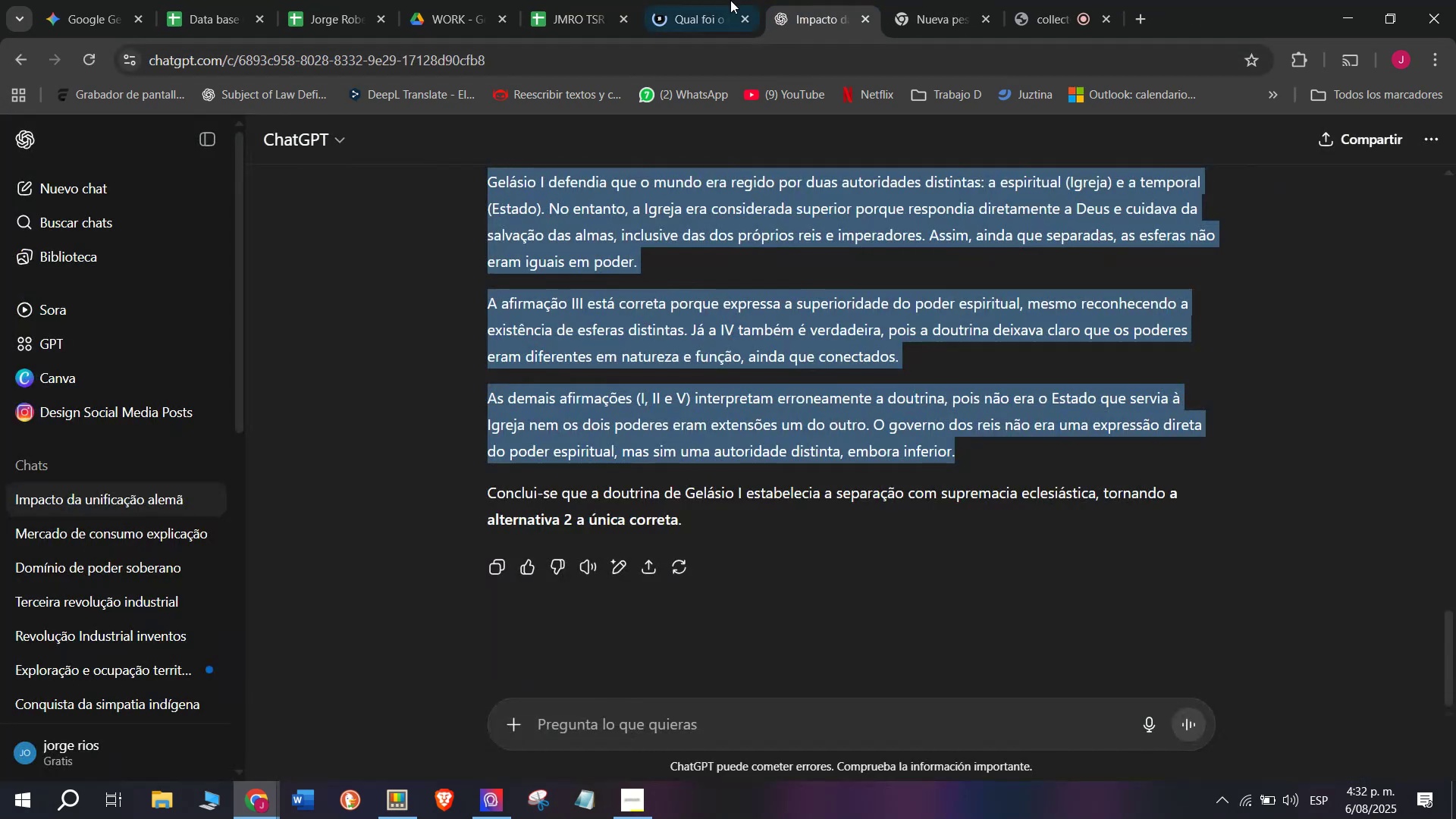 
left_click([720, 0])
 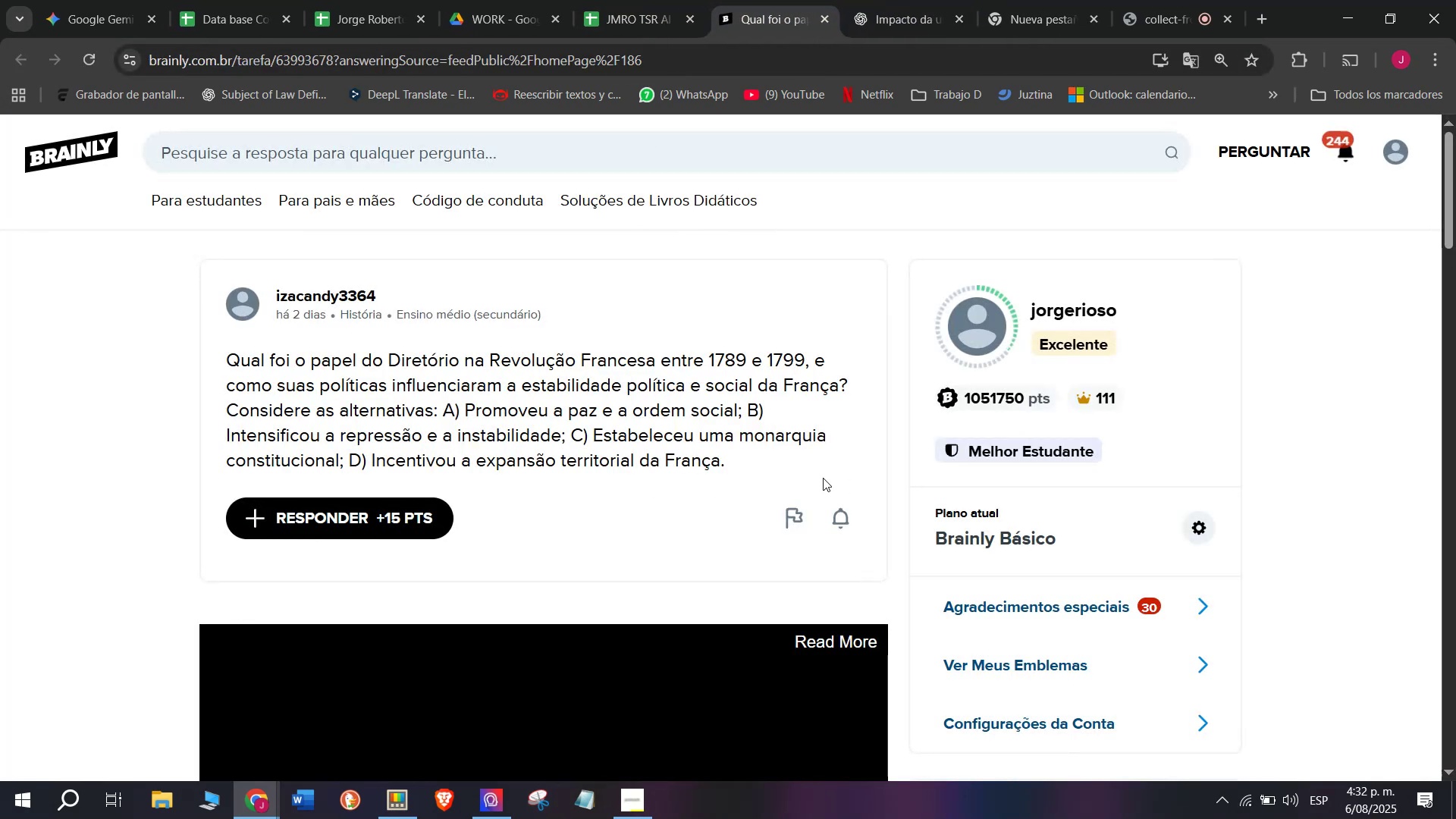 
left_click_drag(start_coordinate=[750, 453], to_coordinate=[187, 354])
 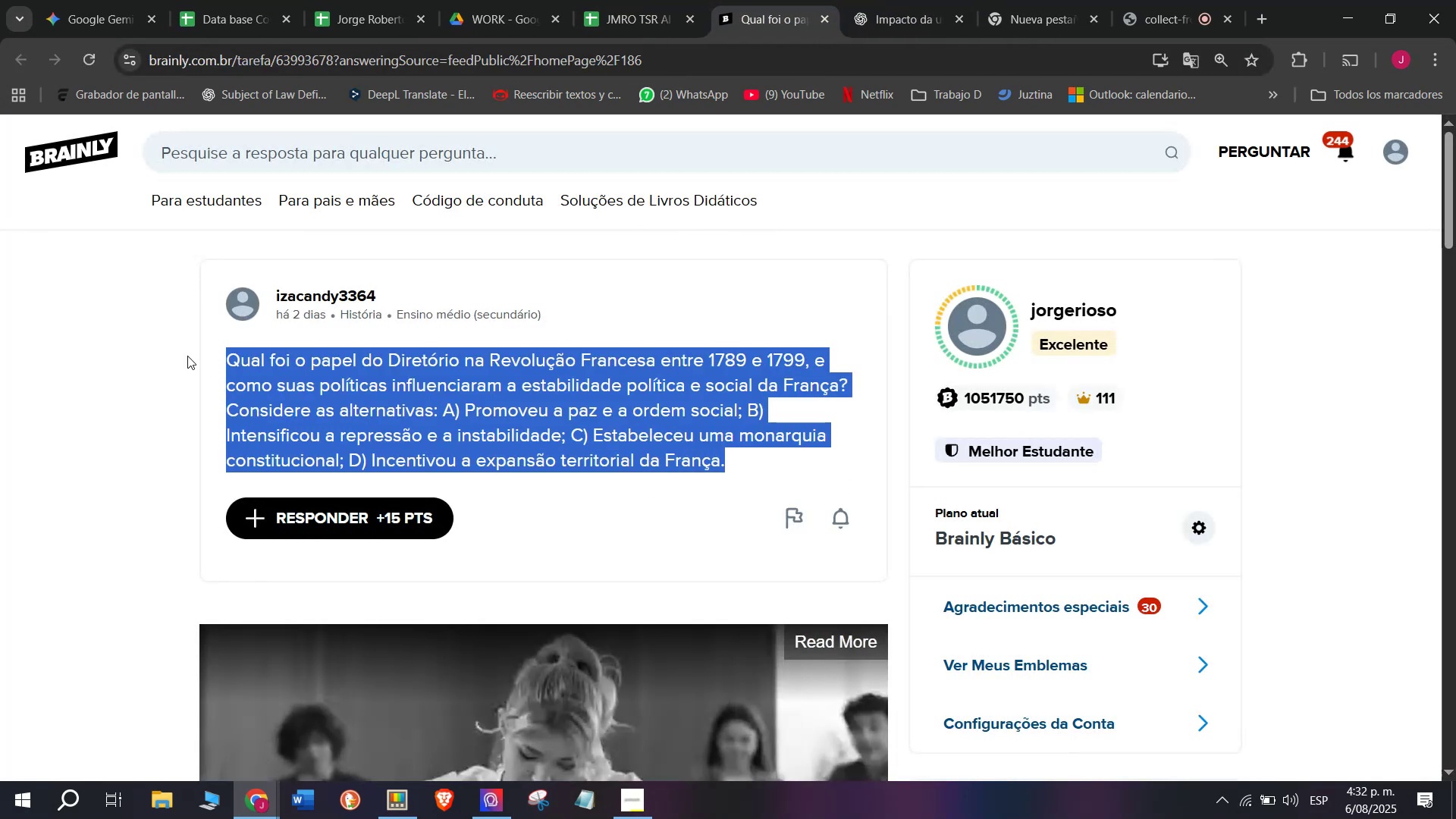 
key(Break)
 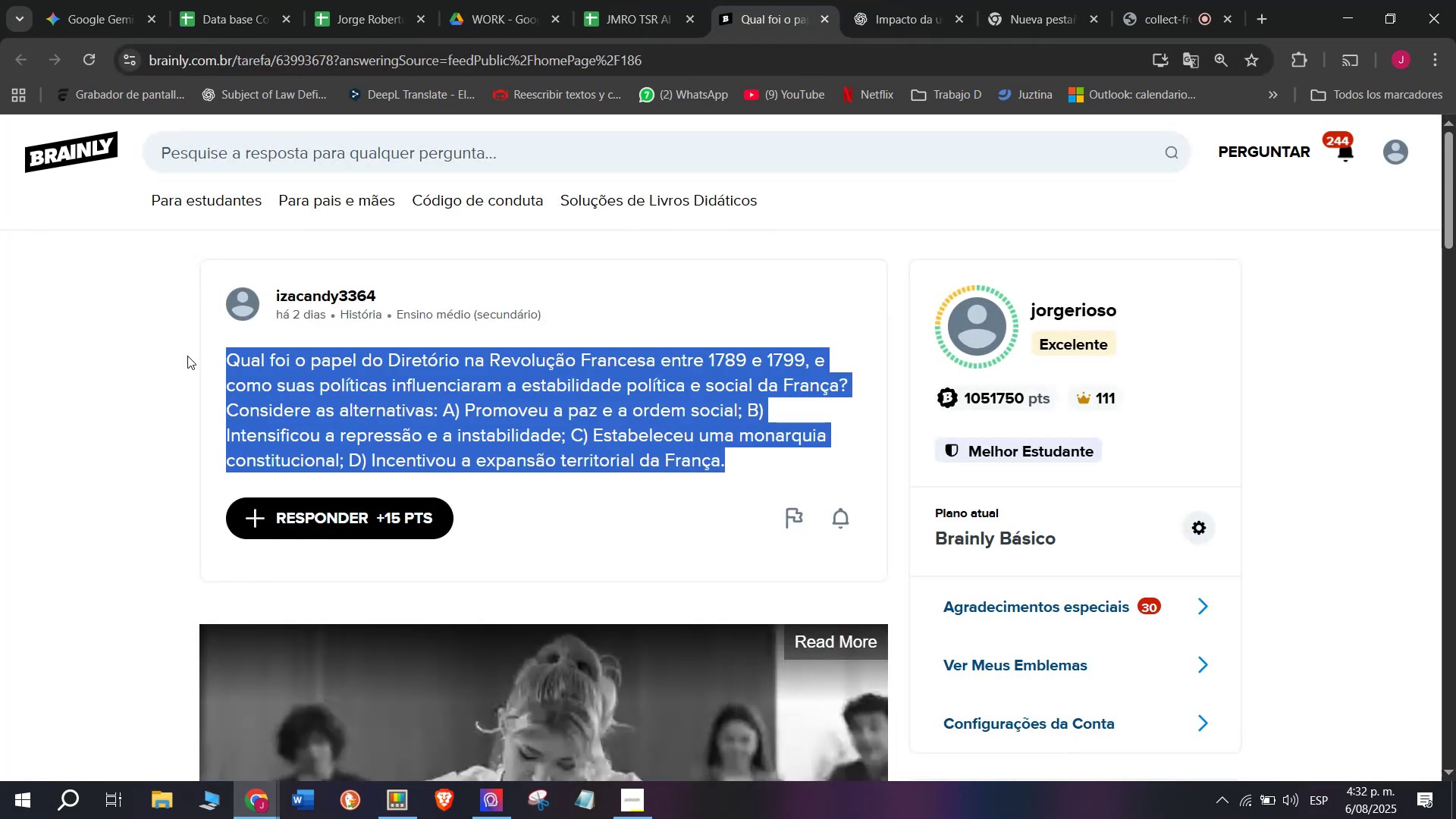 
key(Control+ControlLeft)
 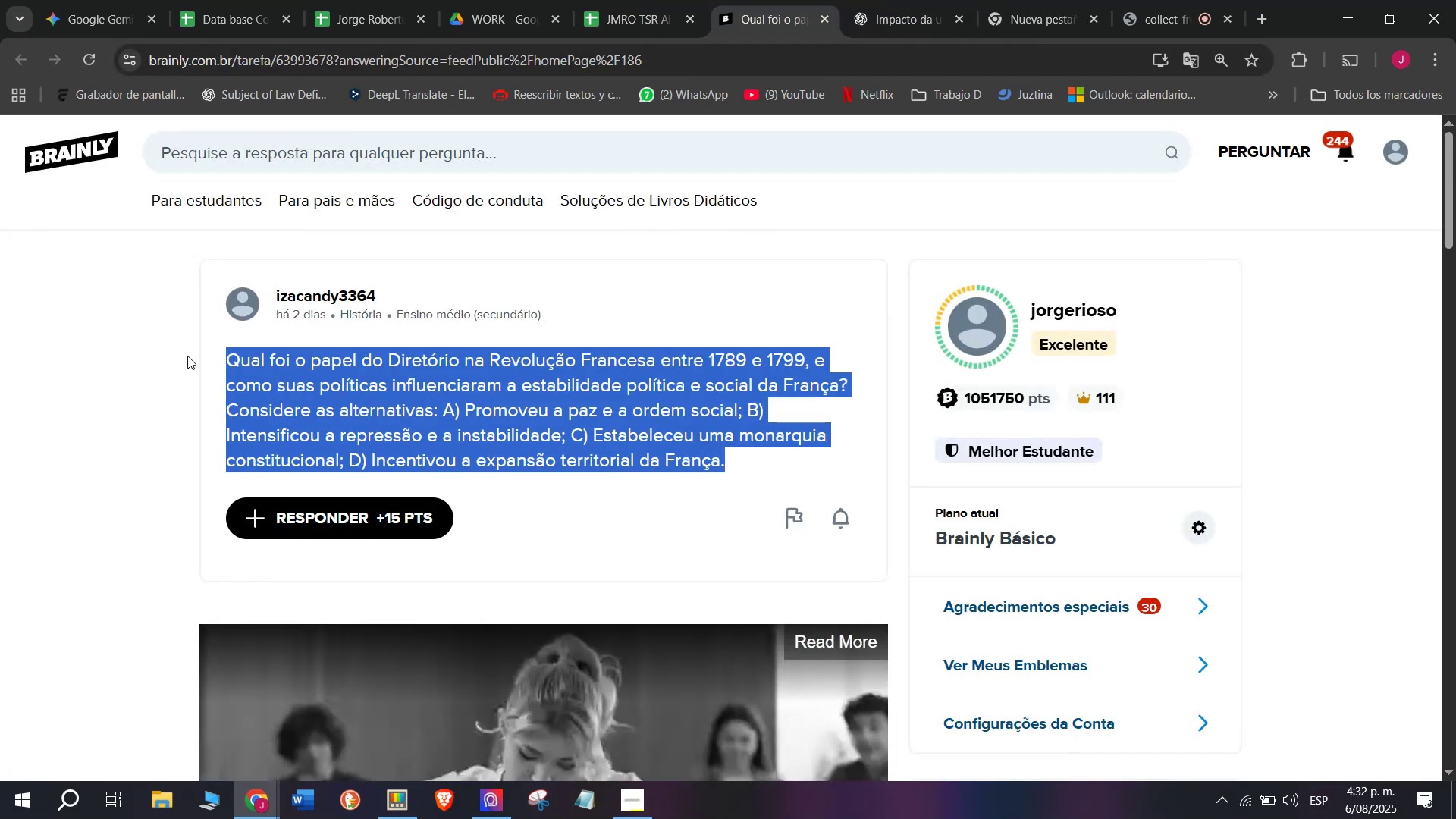 
key(Control+C)
 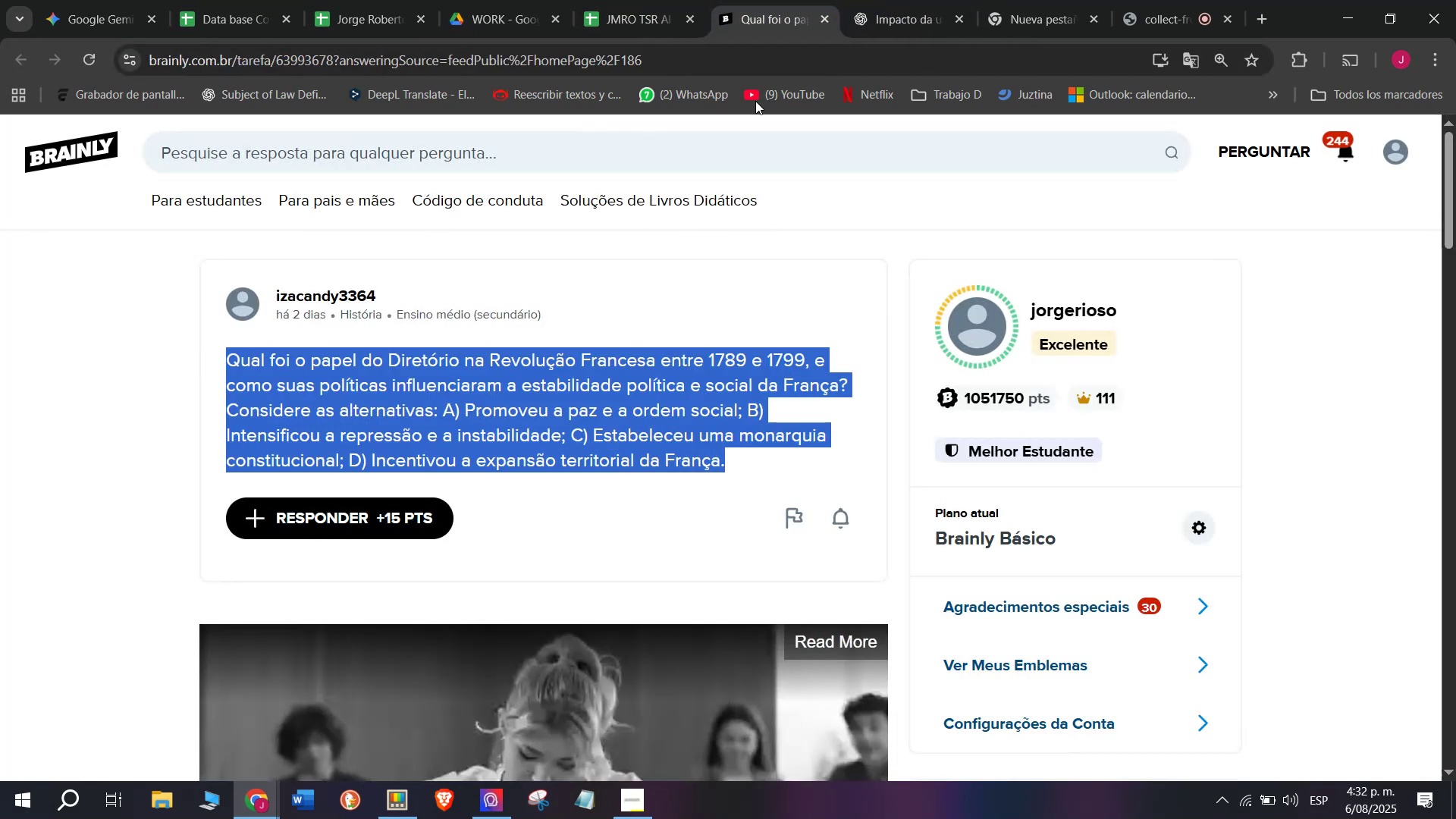 
left_click_drag(start_coordinate=[874, 0], to_coordinate=[877, 0])
 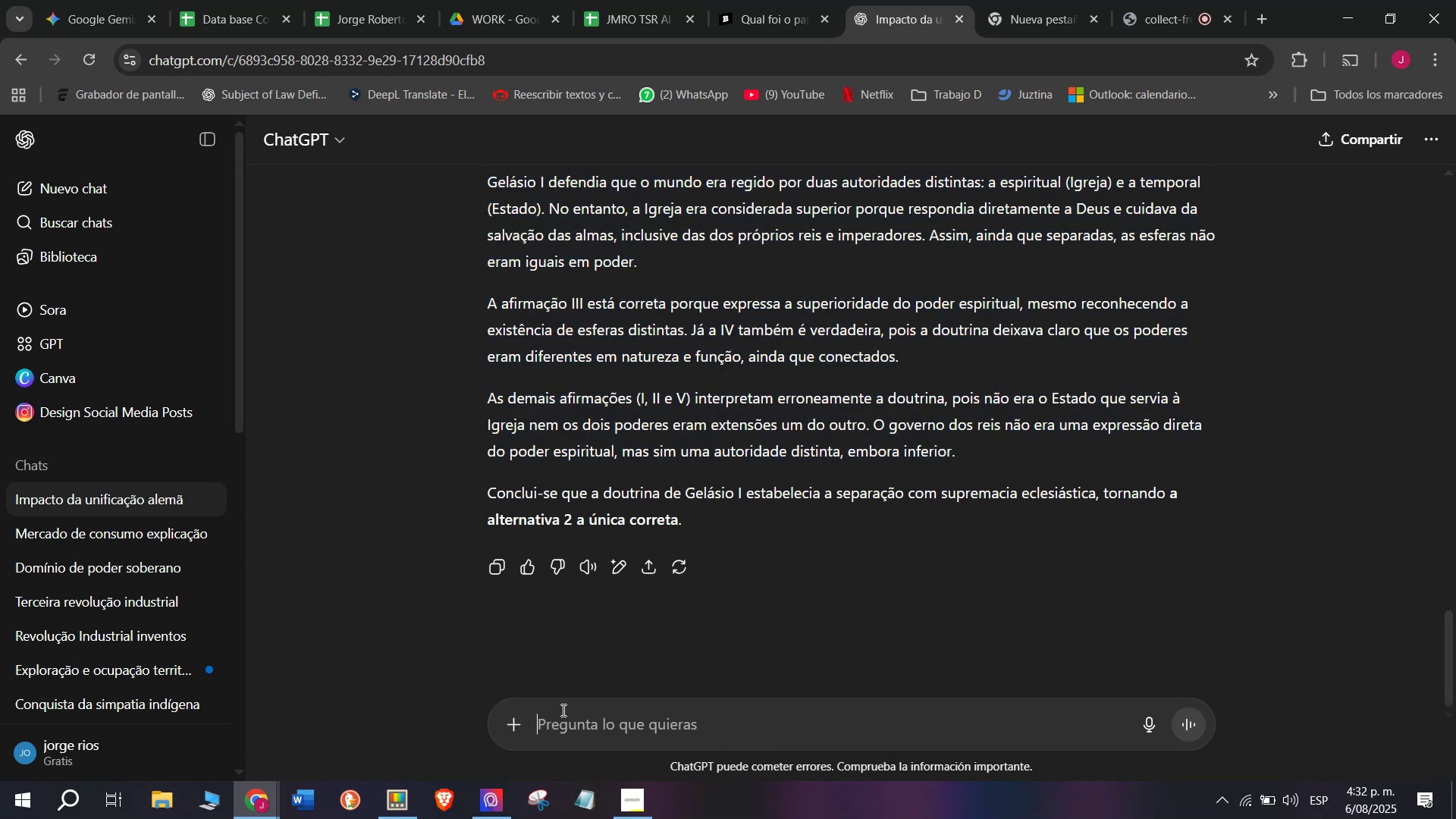 
key(C)
 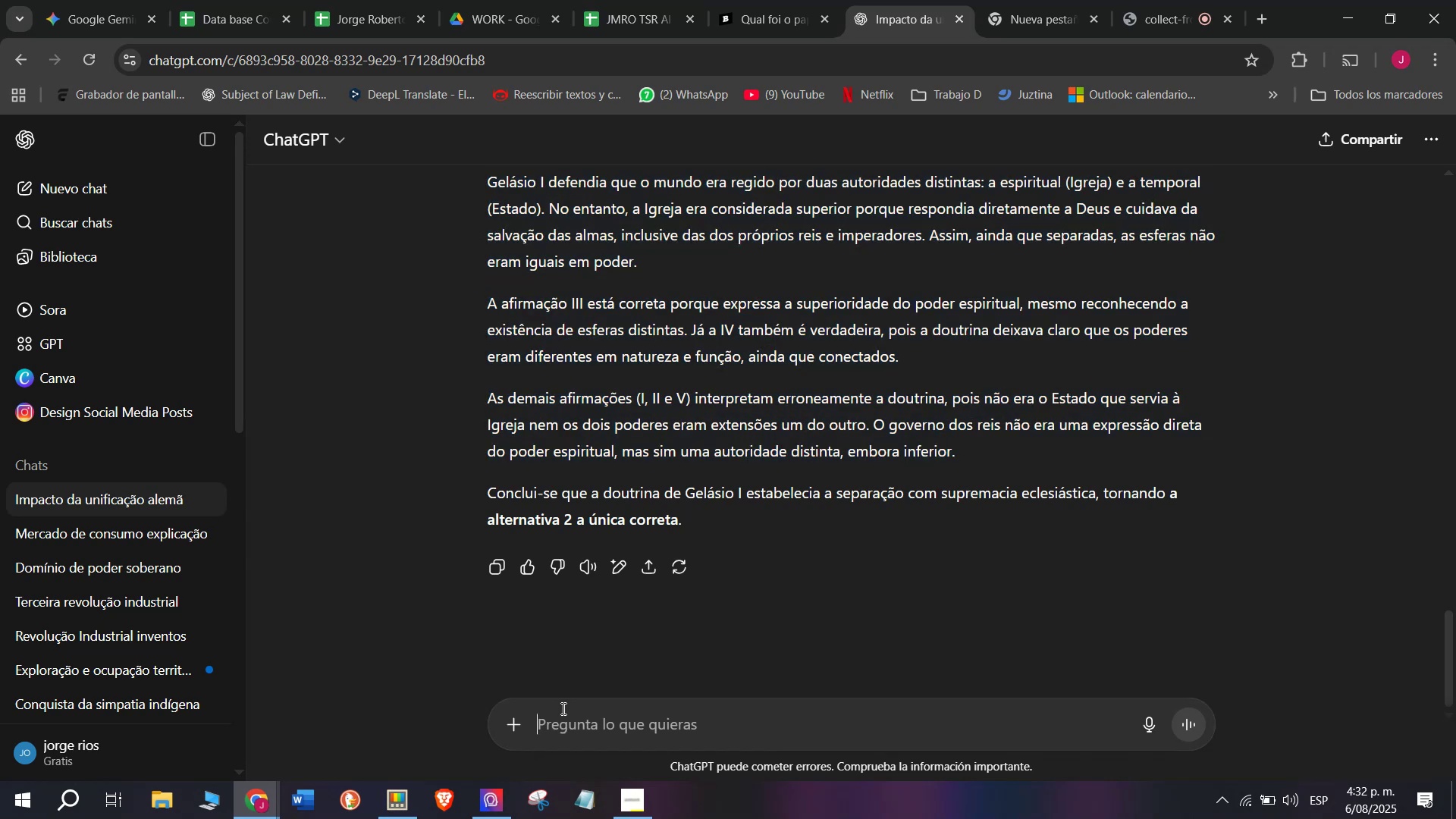 
key(Meta+MetaLeft)
 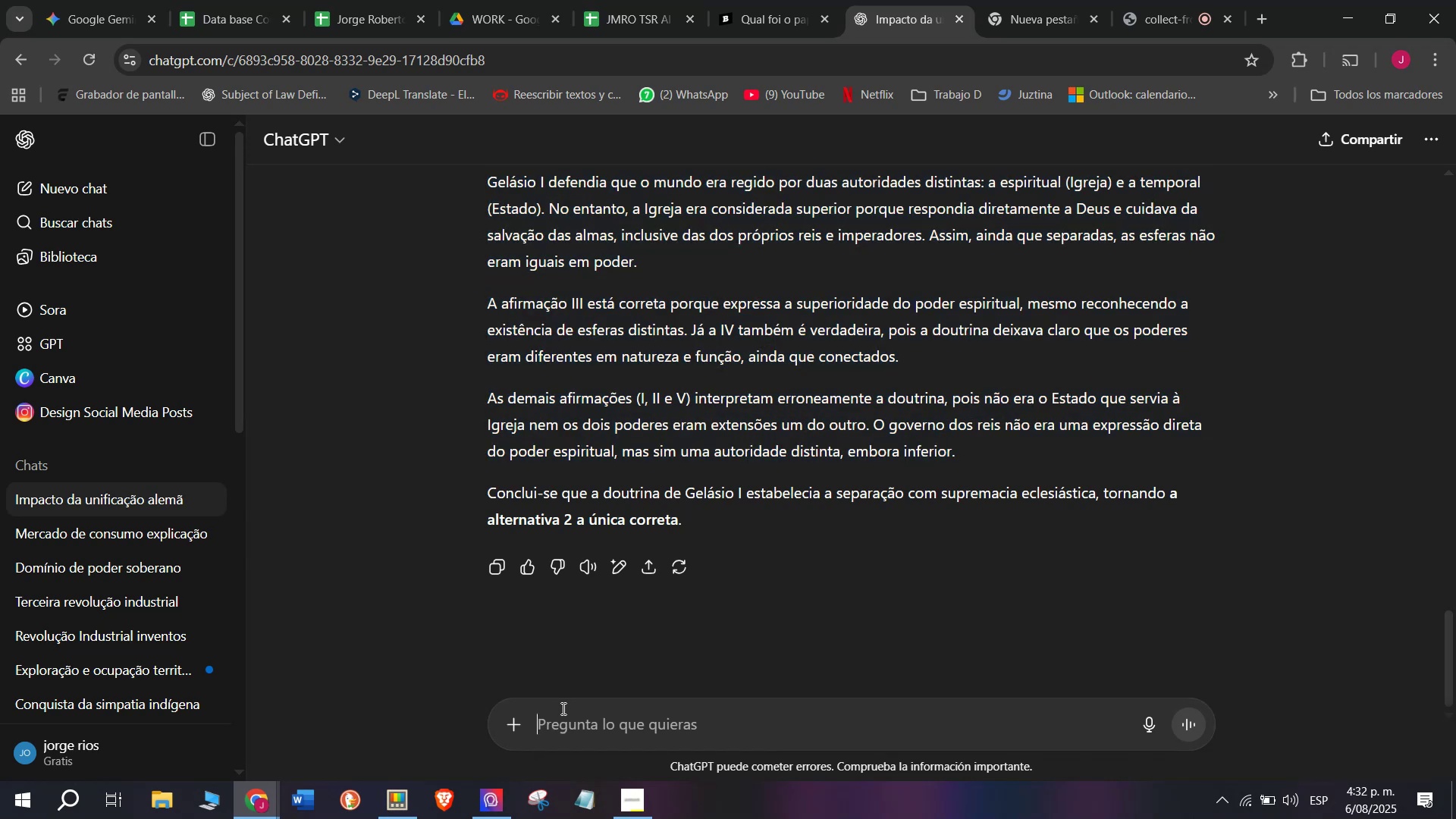 
key(Meta+V)
 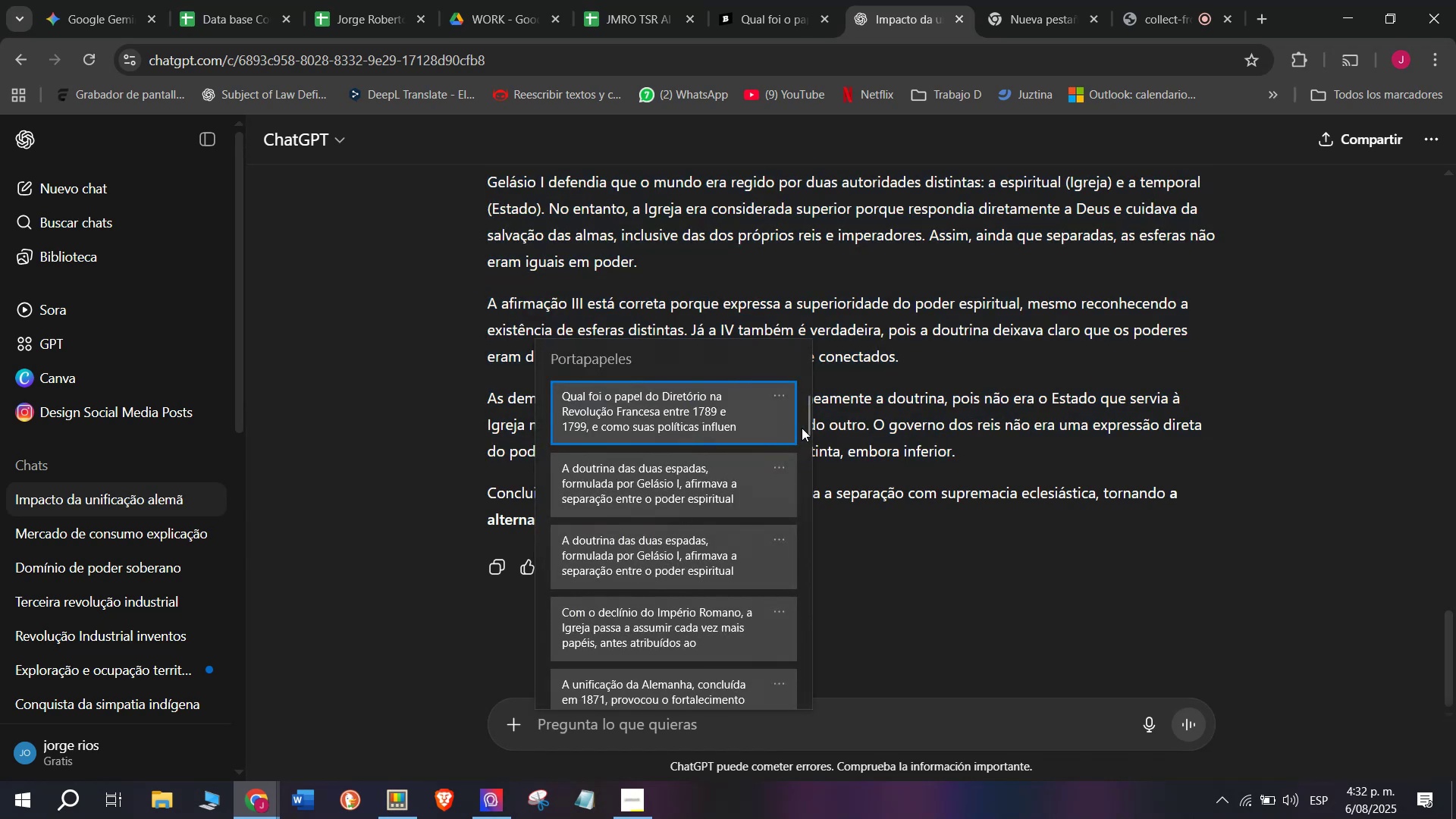 
left_click_drag(start_coordinate=[808, 420], to_coordinate=[789, 787])
 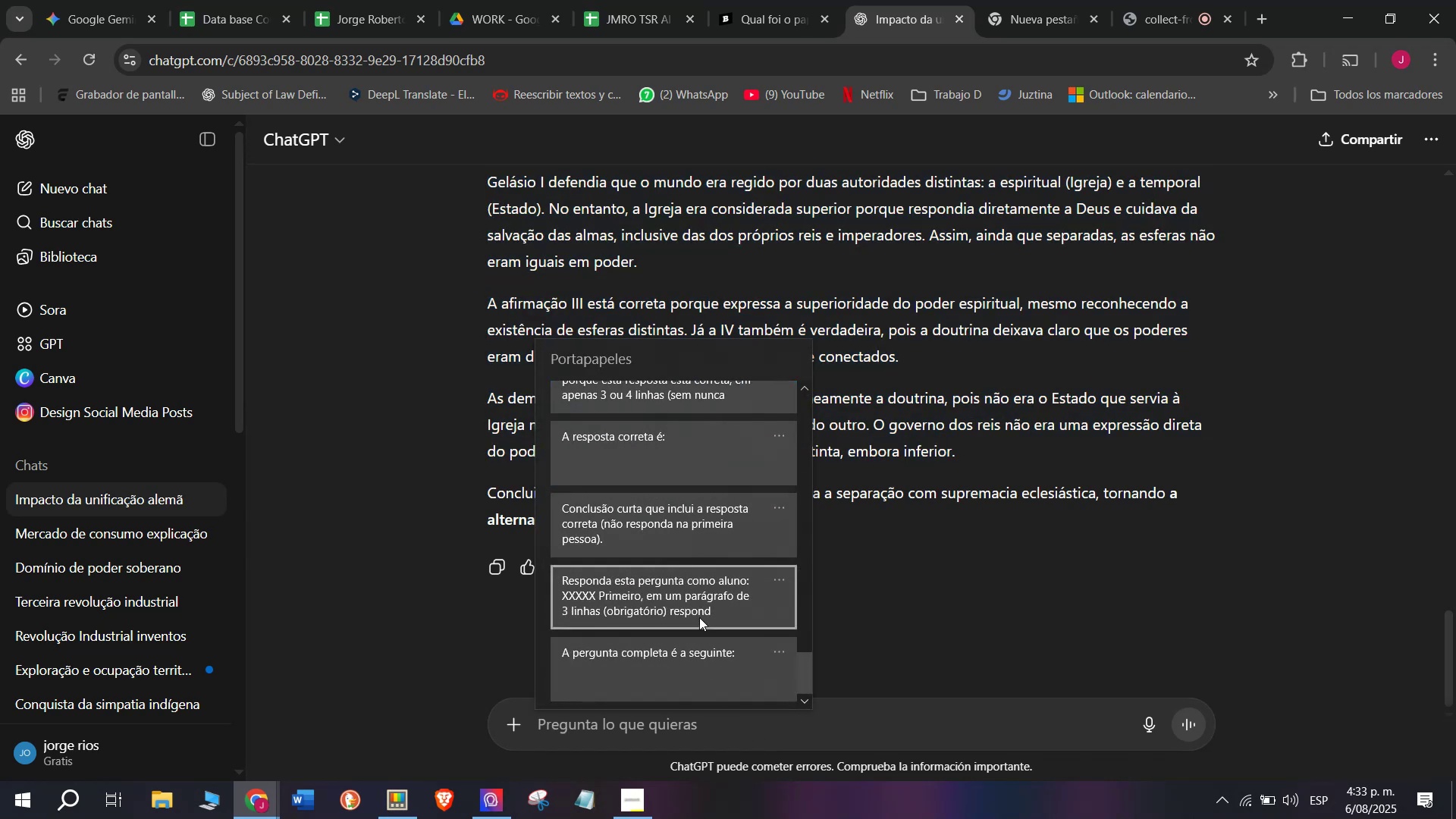 
left_click([697, 601])
 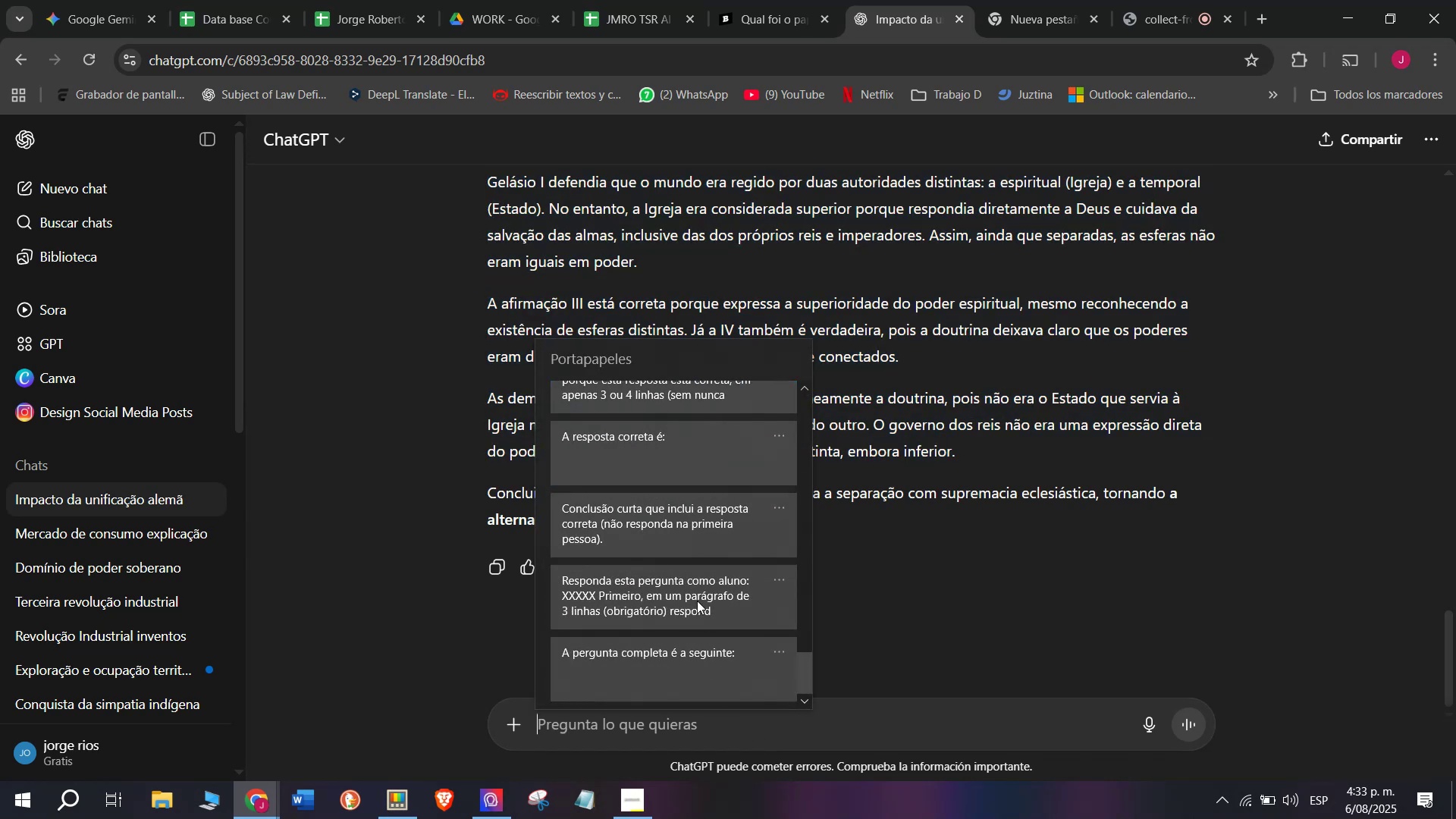 
key(Control+ControlLeft)
 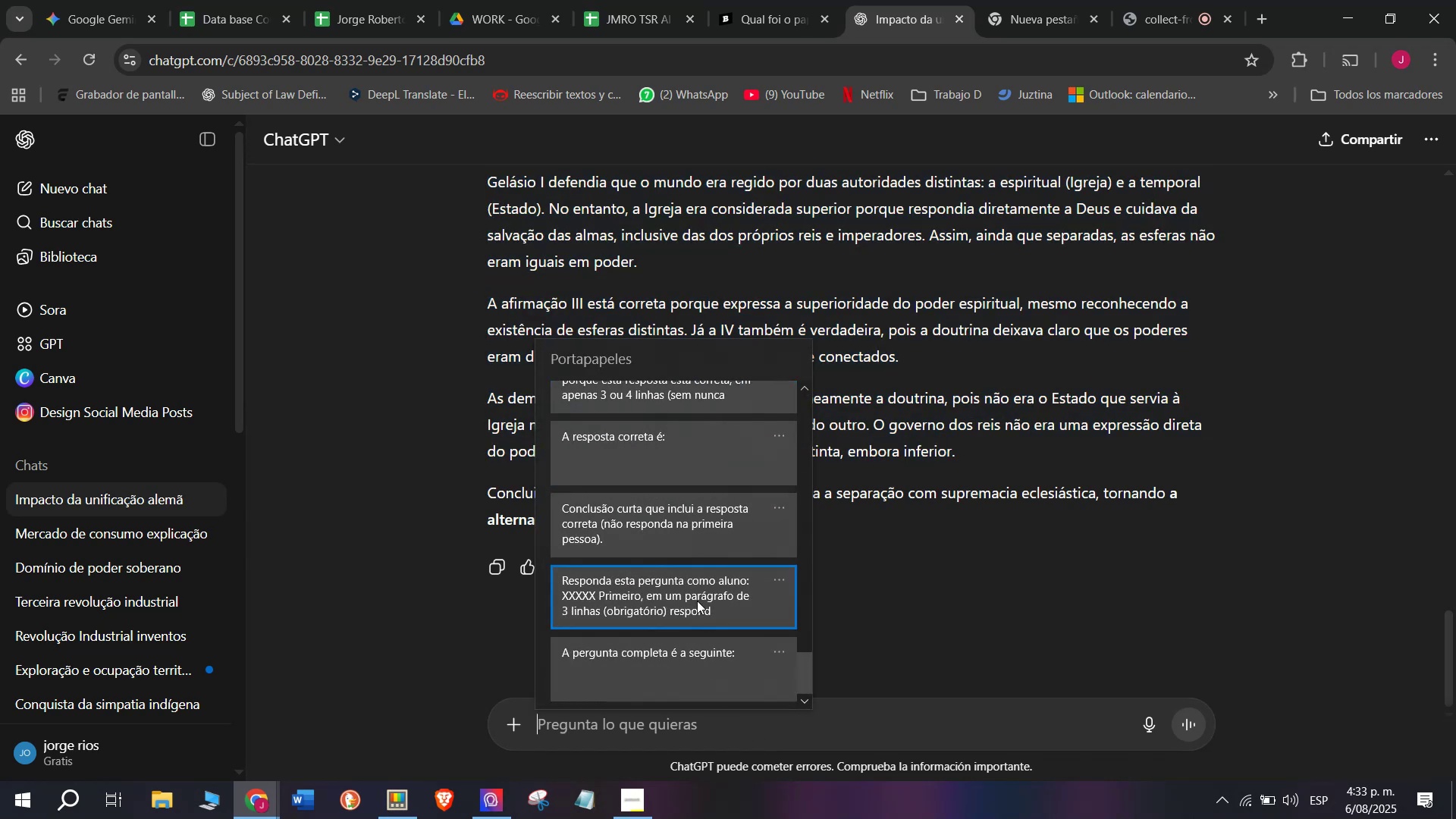 
key(Control+V)
 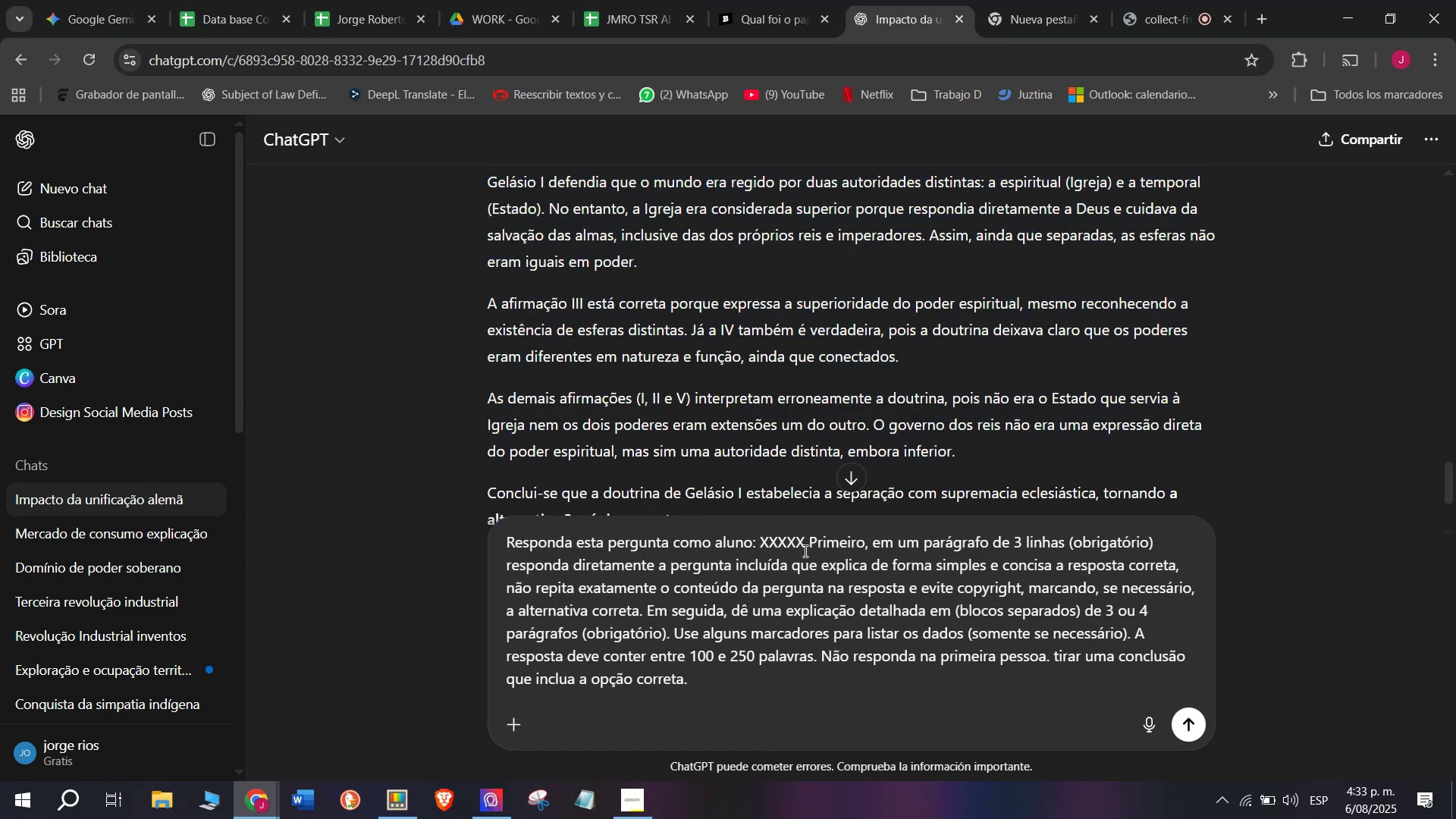 
left_click_drag(start_coordinate=[804, 551], to_coordinate=[758, 552])
 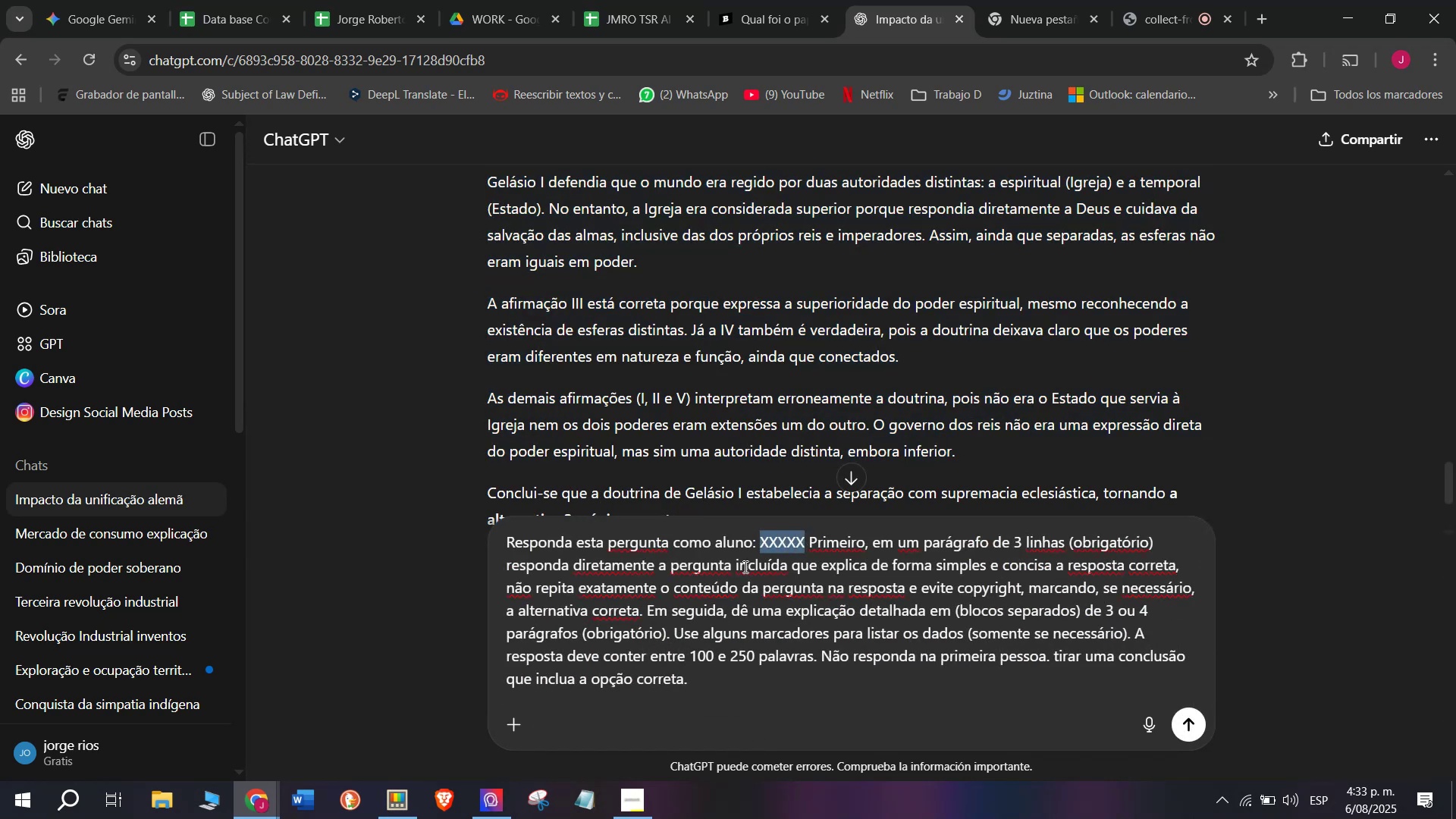 
key(Meta+MetaLeft)
 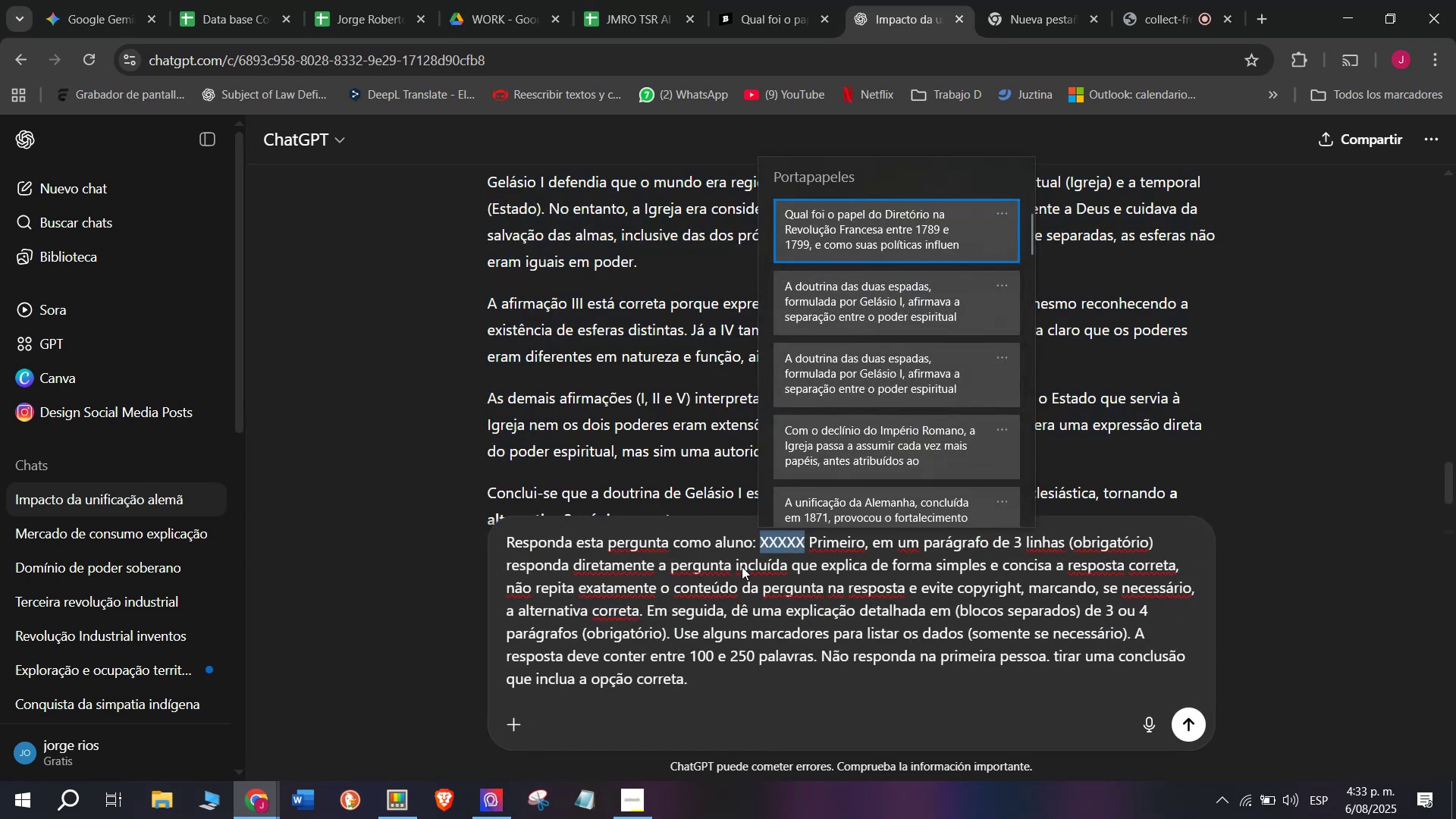 
key(C)
 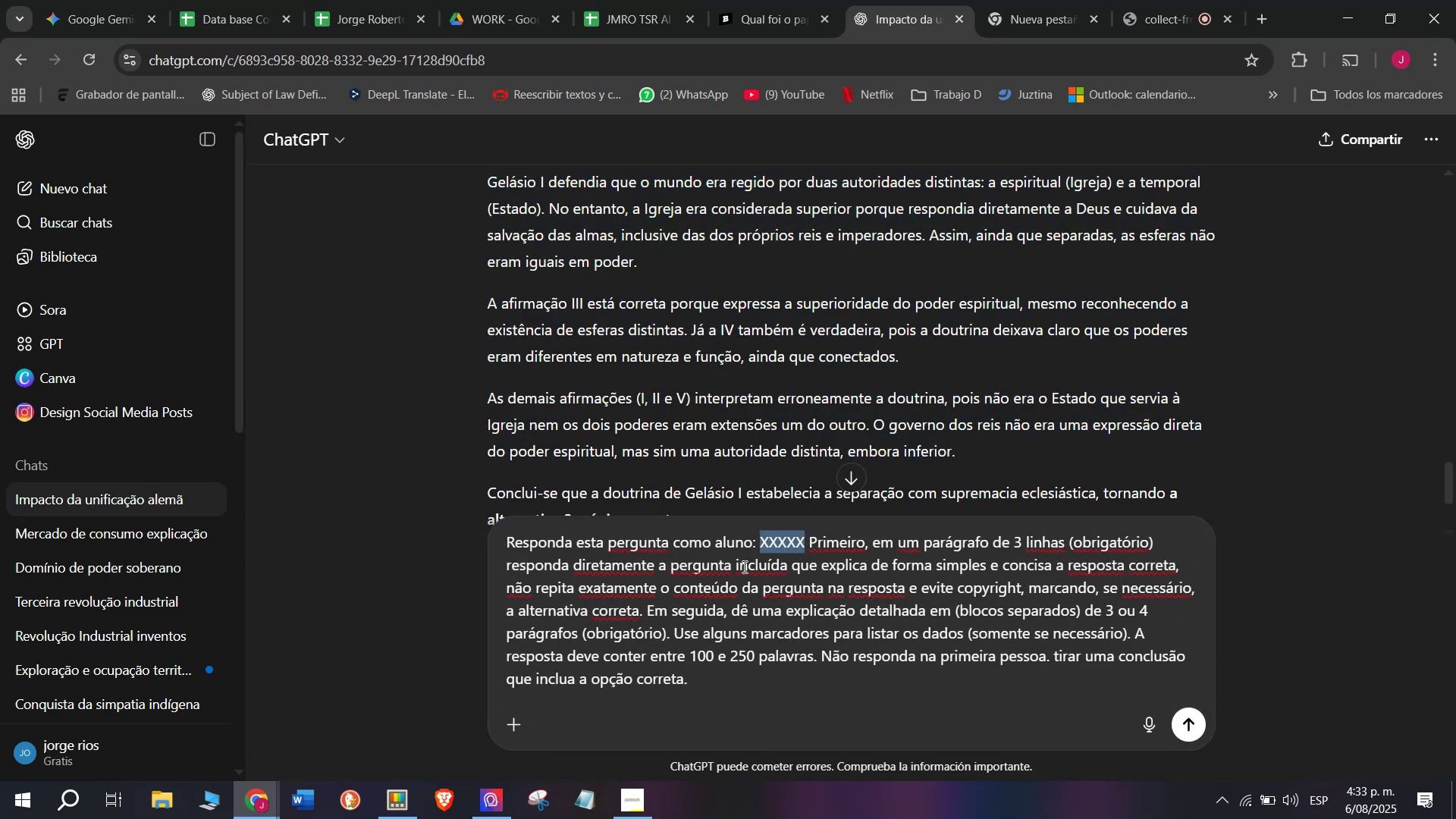 
key(Meta+V)
 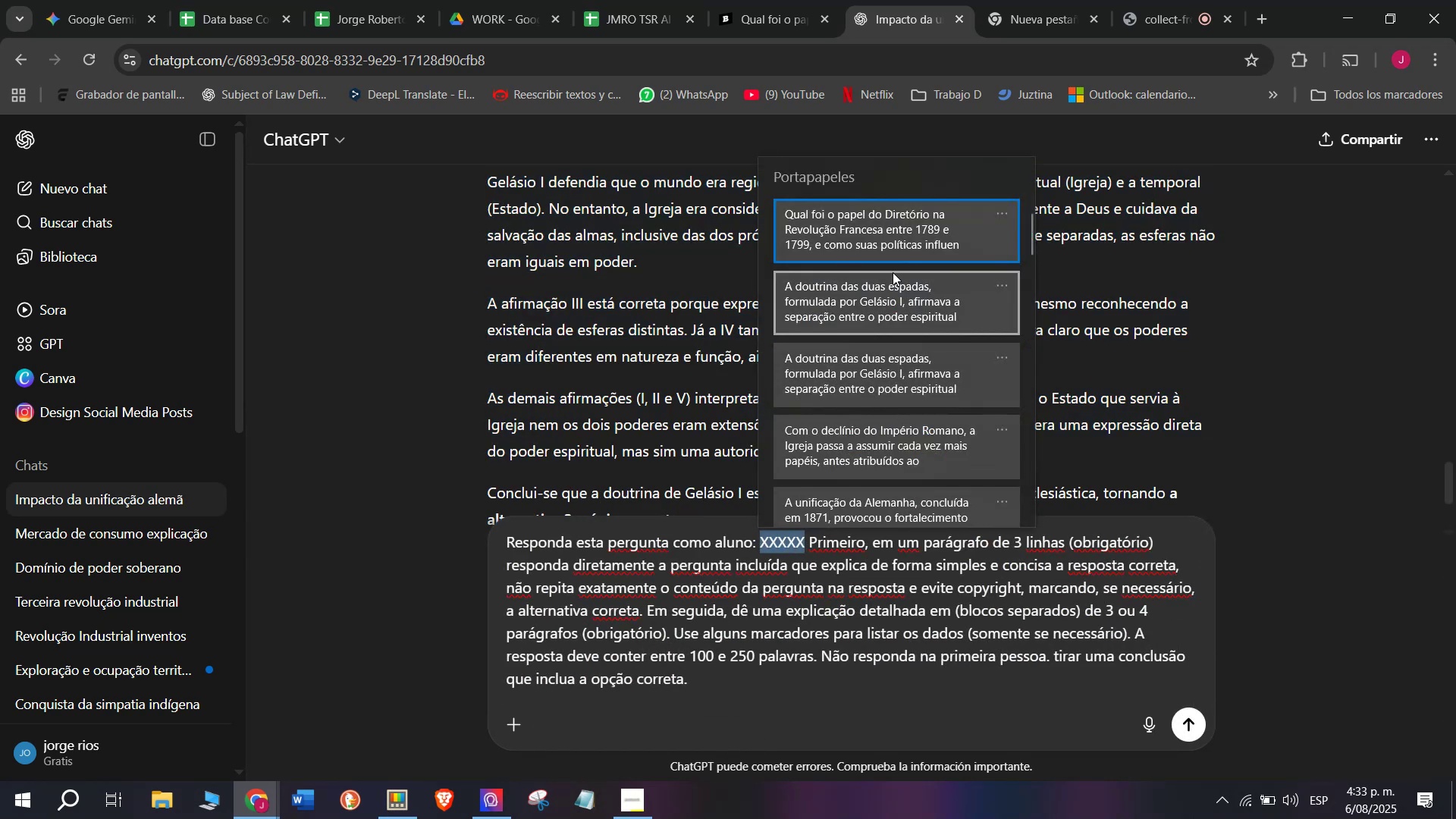 
left_click([886, 251])
 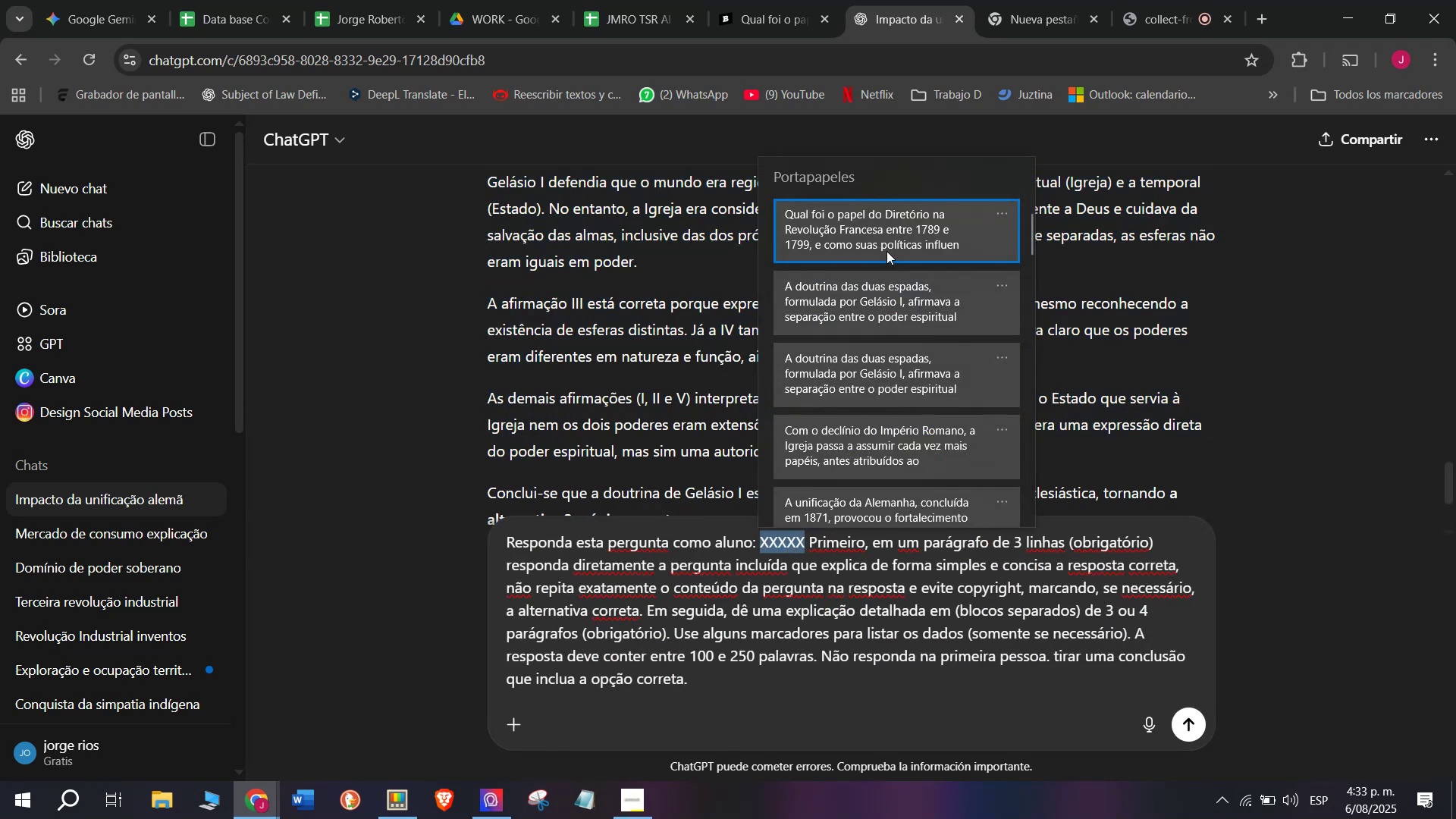 
key(Control+ControlLeft)
 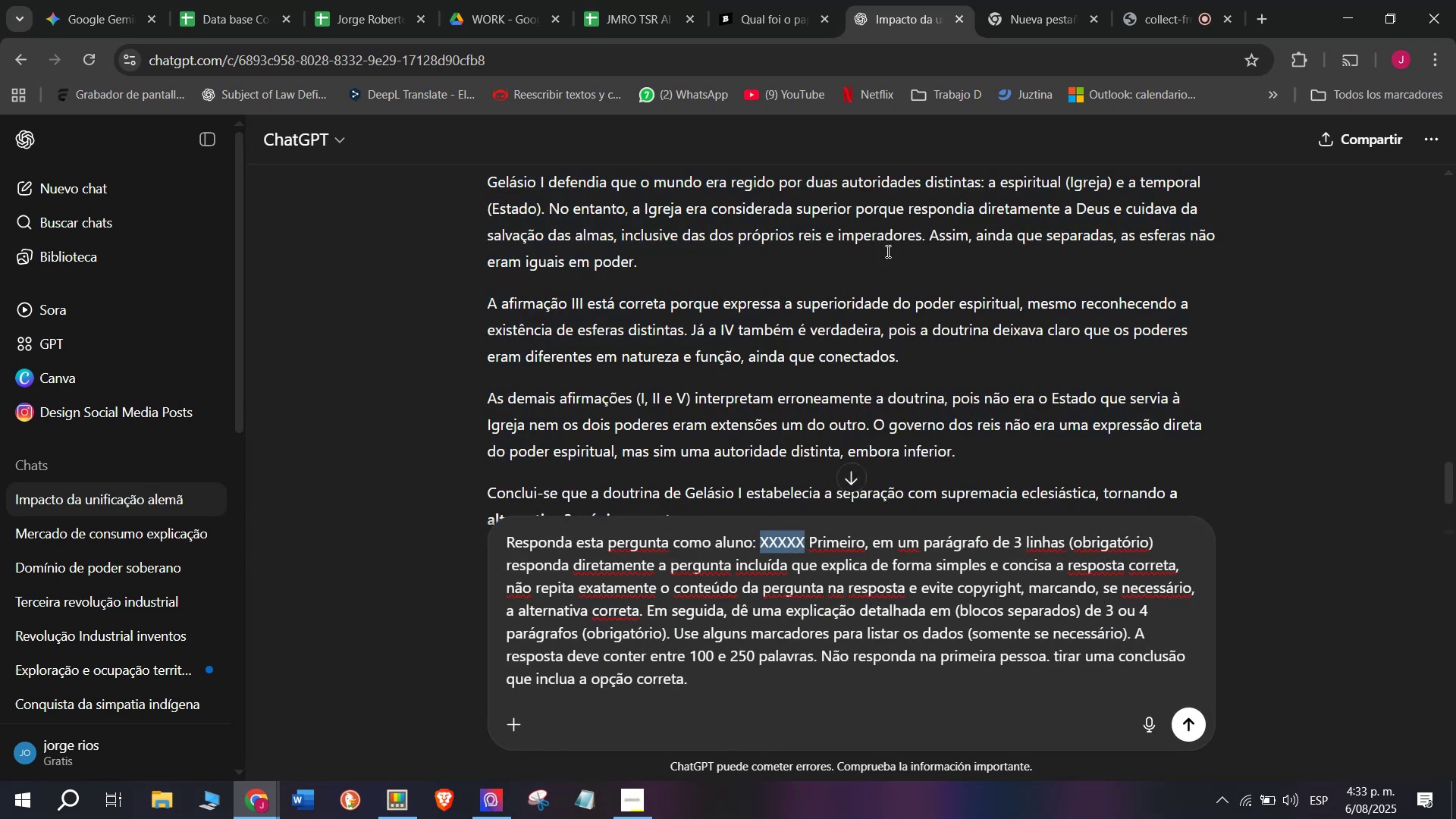 
key(Control+V)
 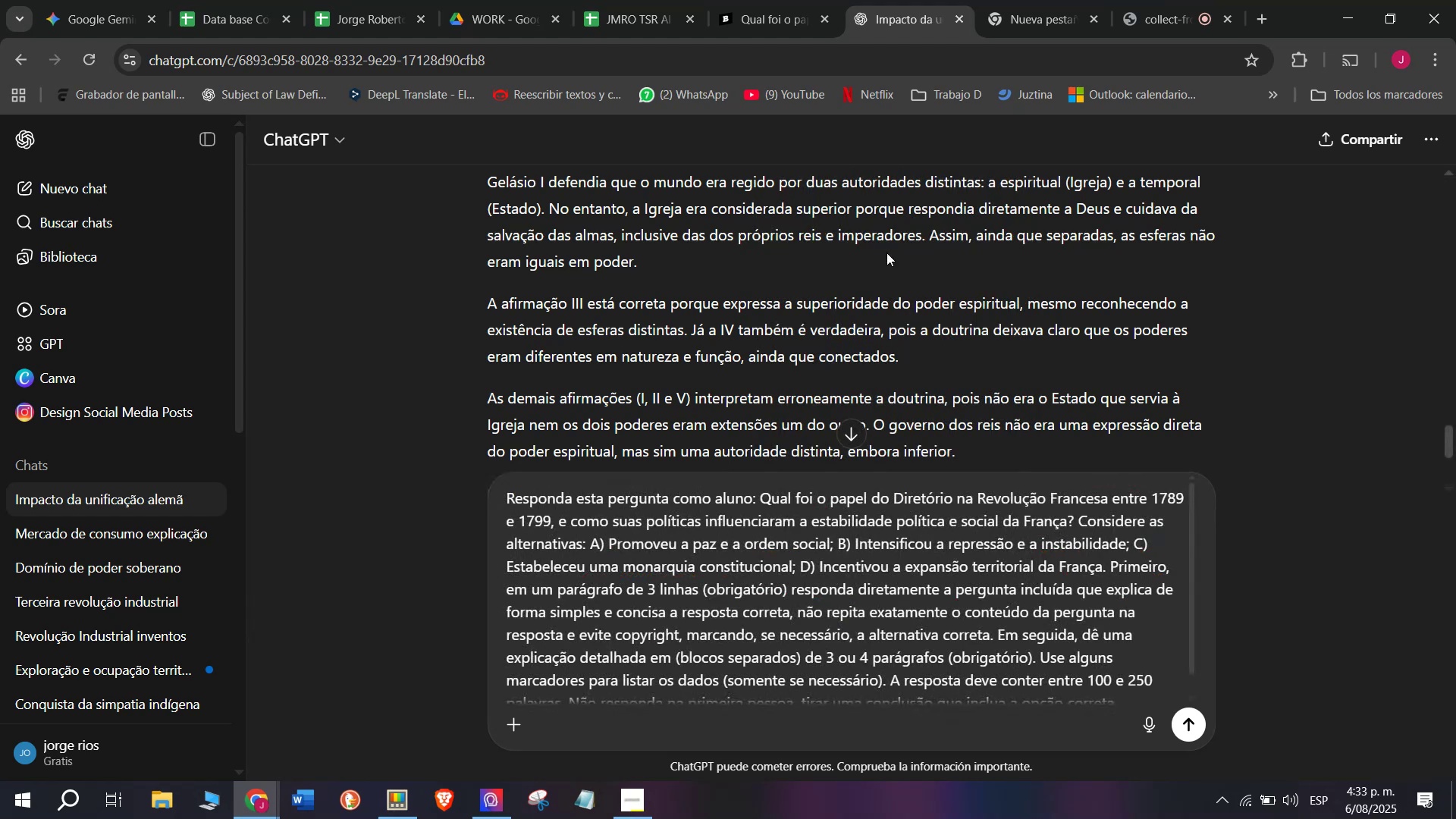 
key(Enter)
 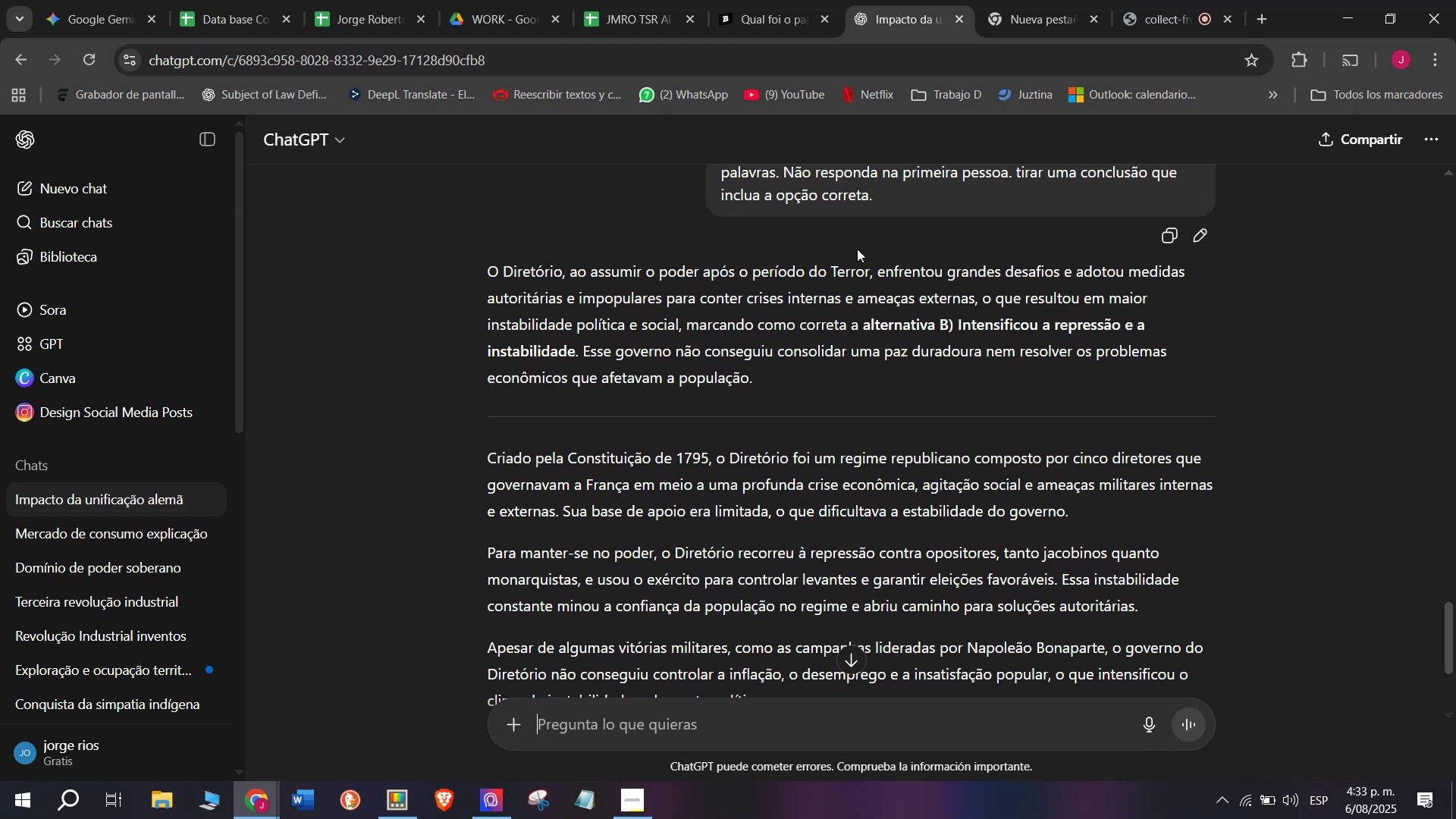 
wait(18.17)
 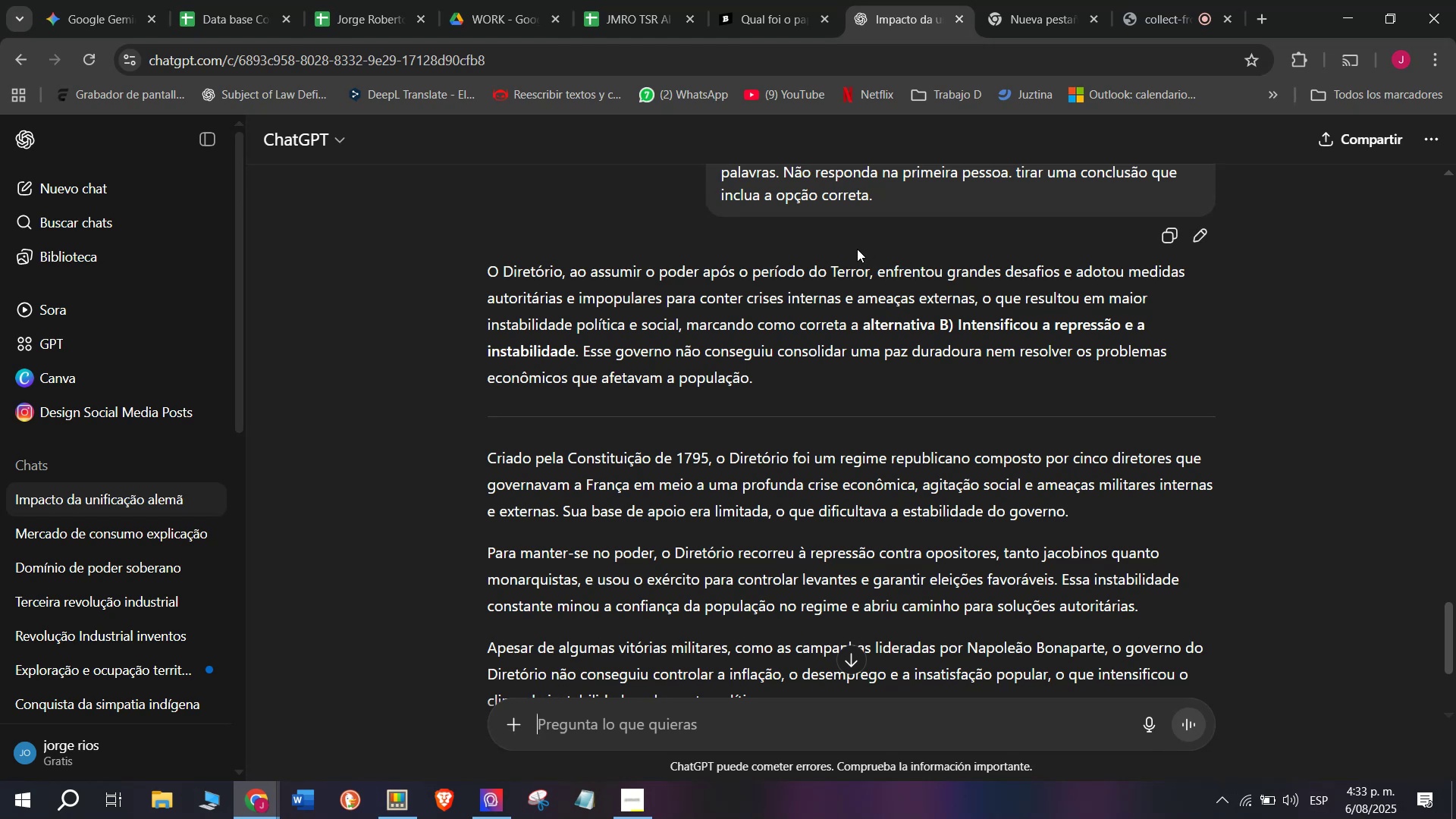 
left_click_drag(start_coordinate=[480, 265], to_coordinate=[1193, 614])
 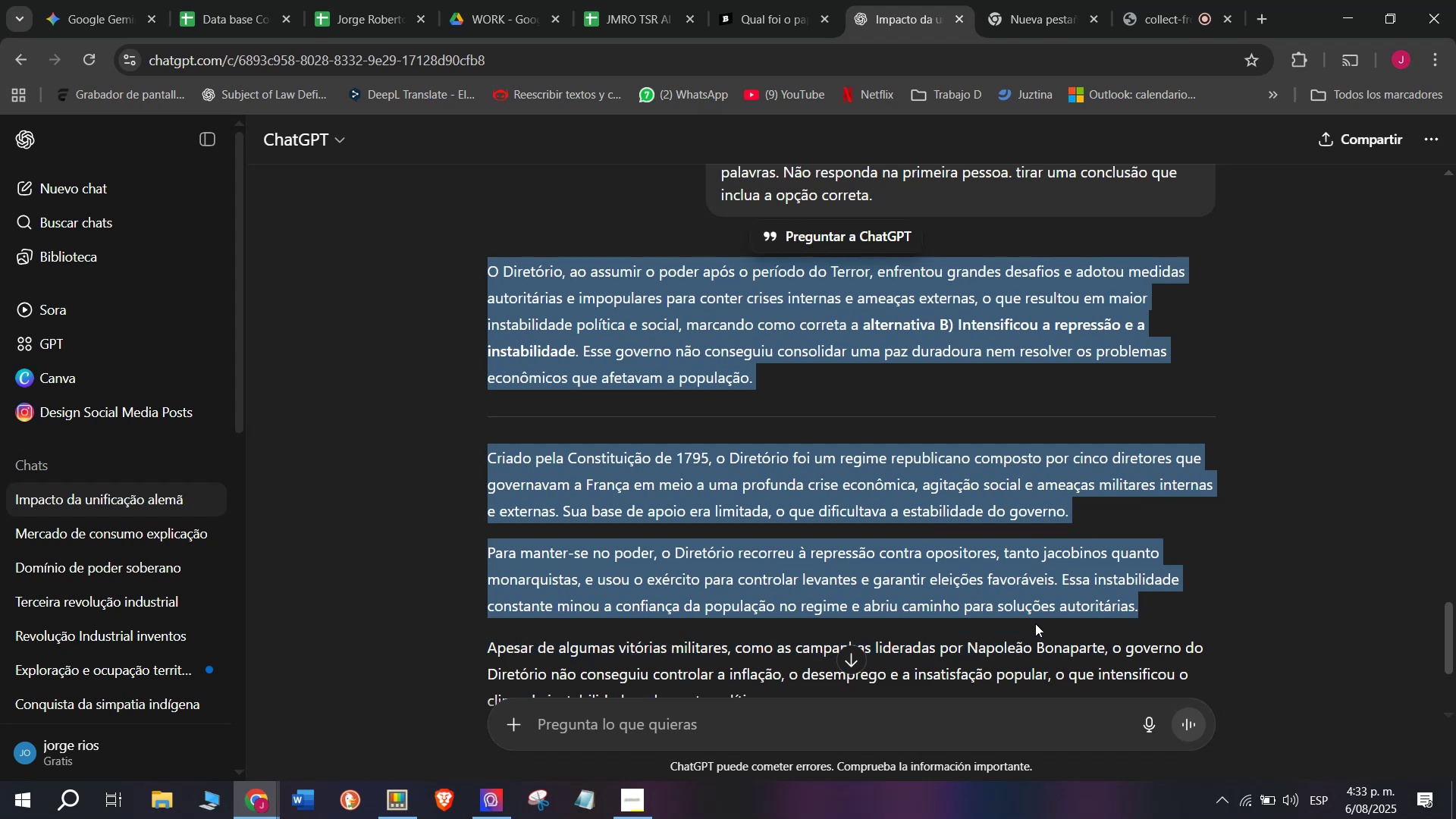 
key(Control+ControlLeft)
 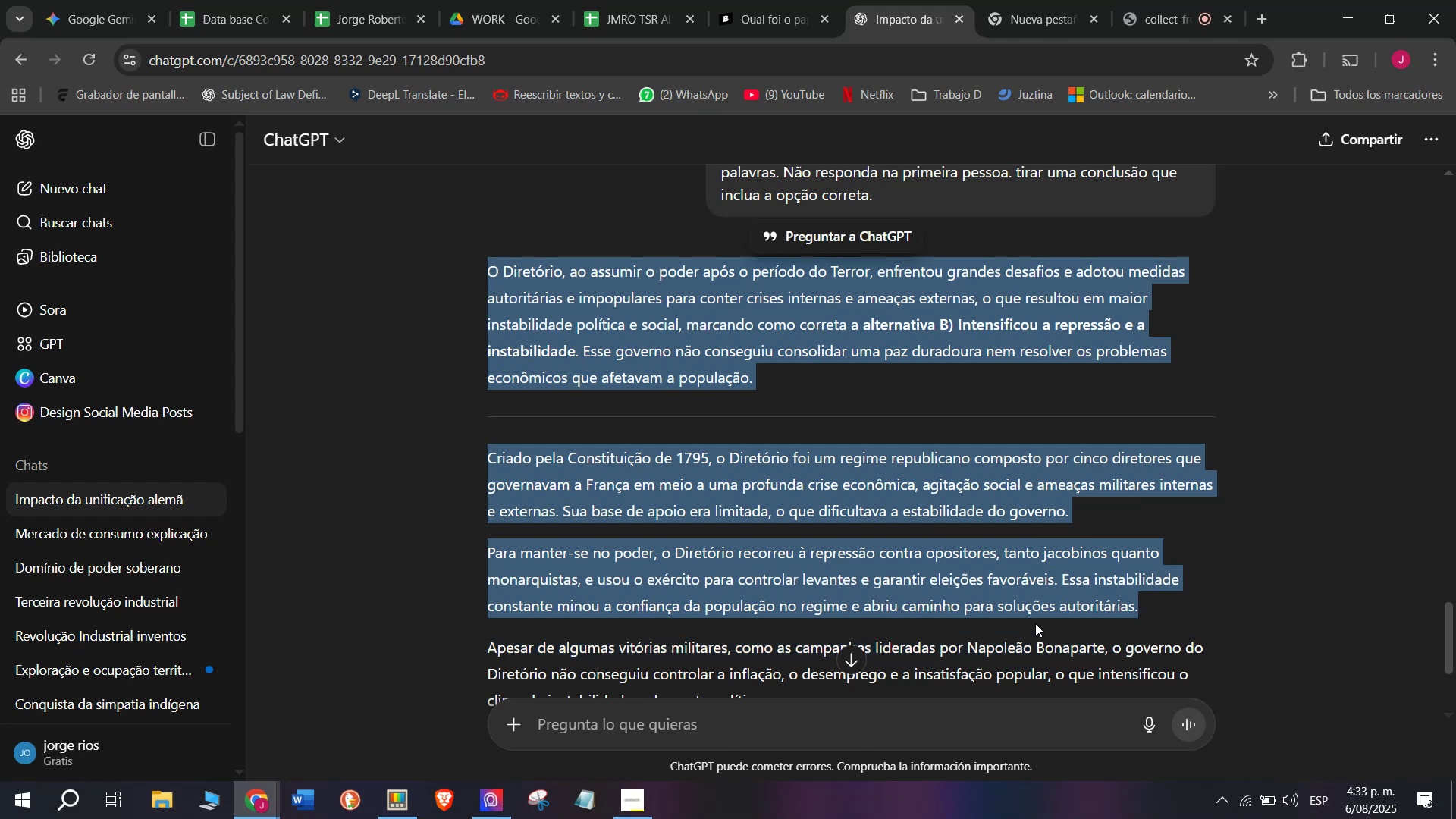 
key(Break)
 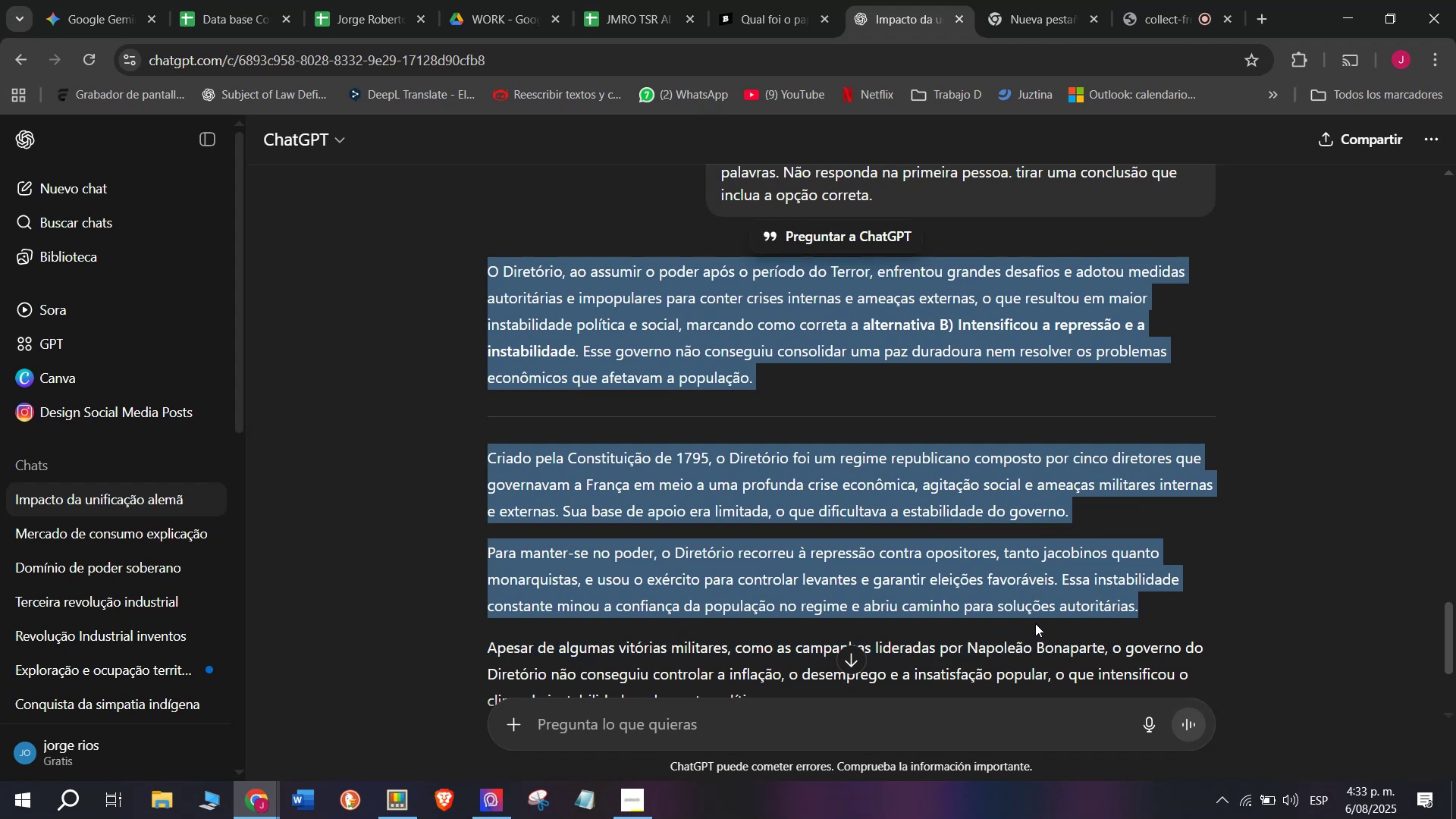 
key(Control+C)
 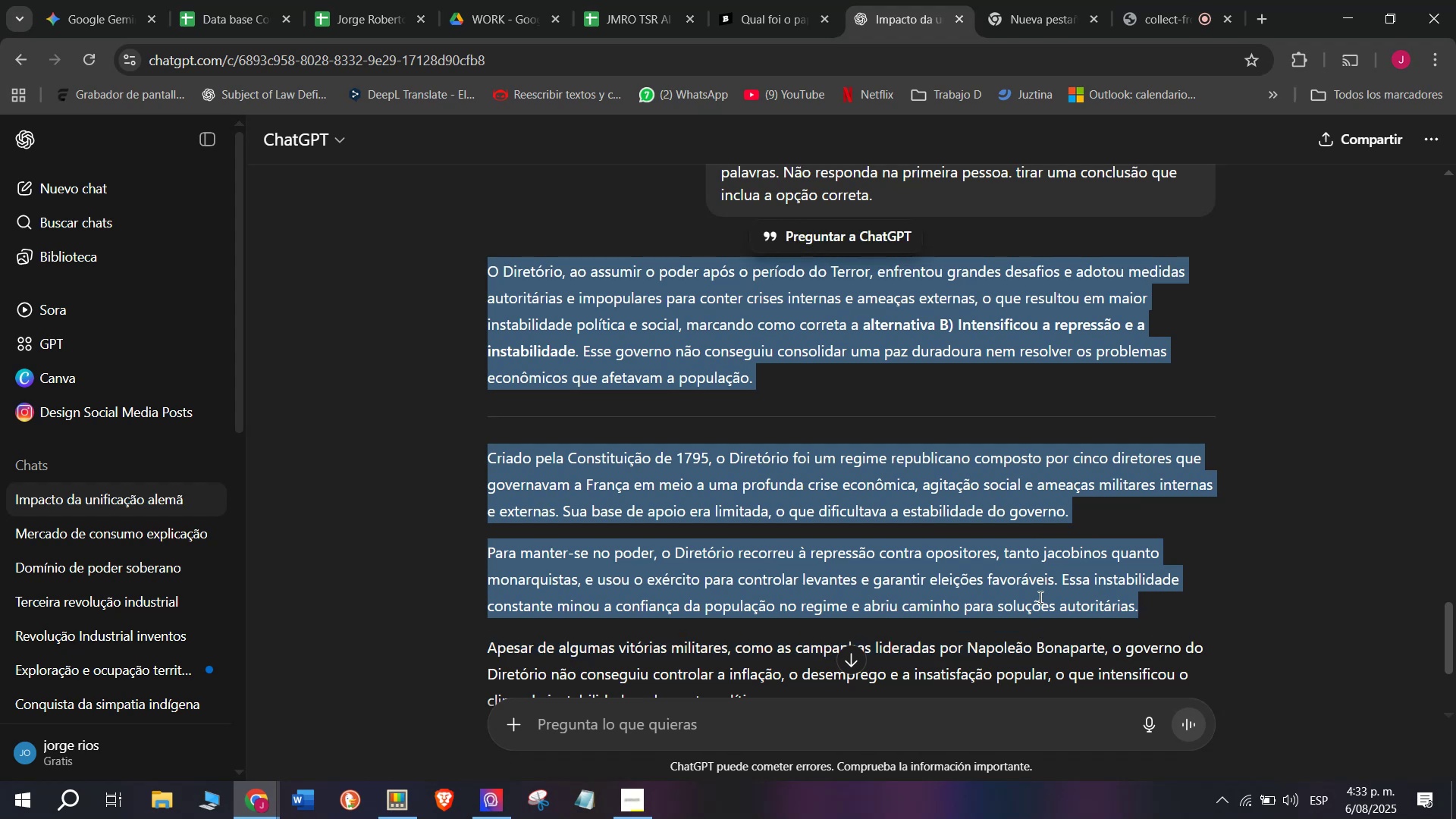 
scroll: coordinate [1073, 537], scroll_direction: down, amount: 1.0
 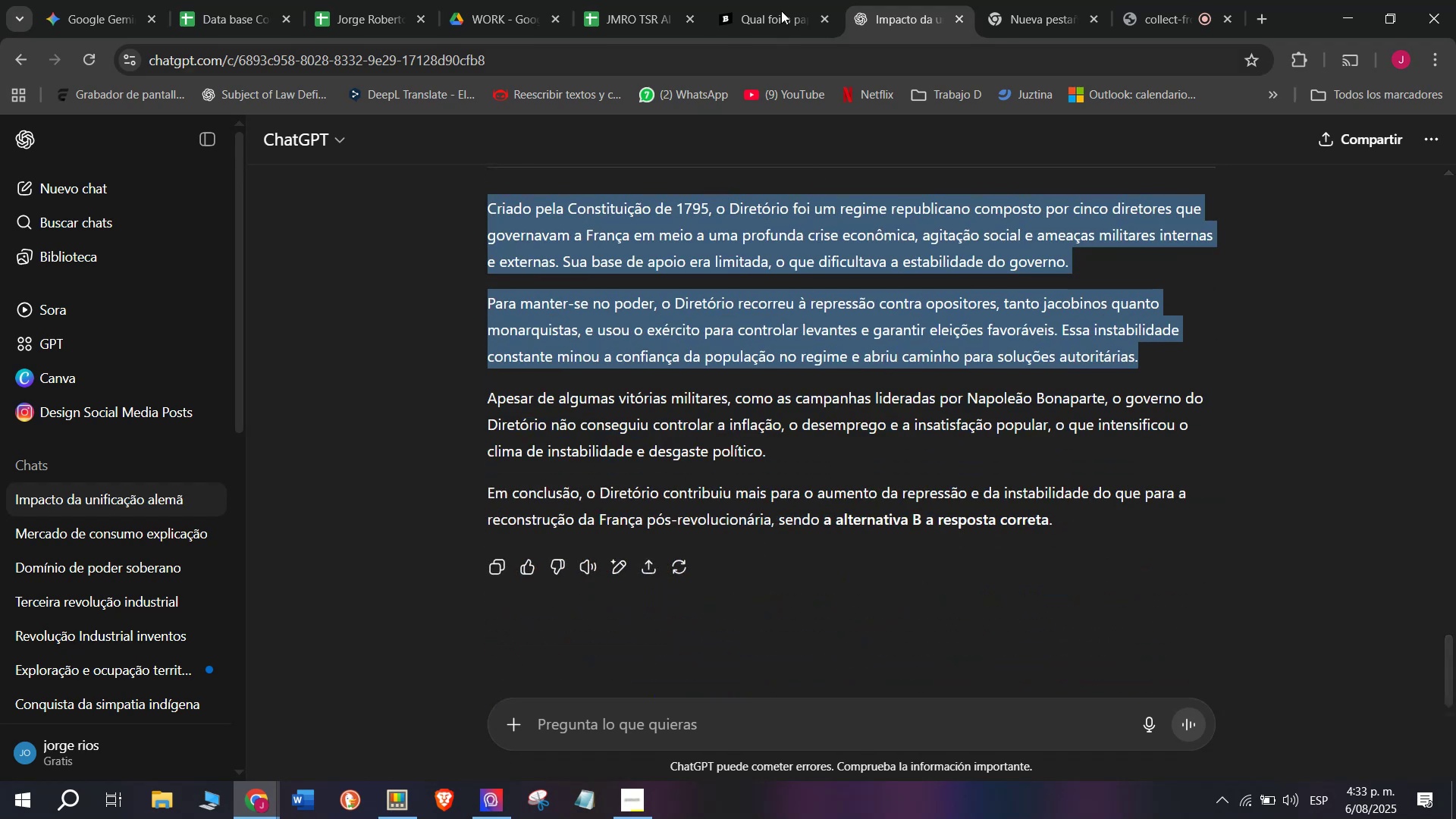 
left_click([783, 0])
 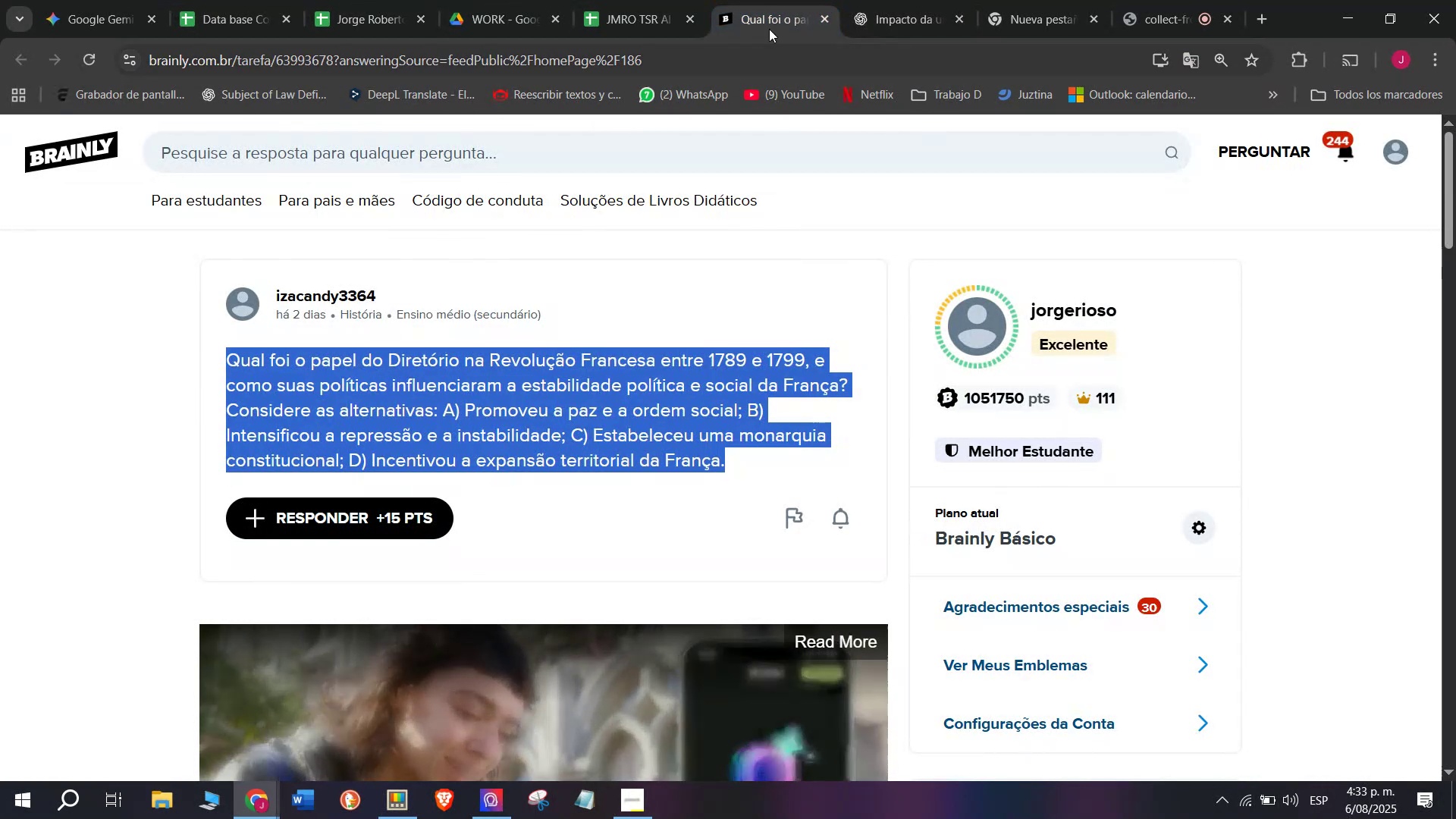 
left_click([641, 0])
 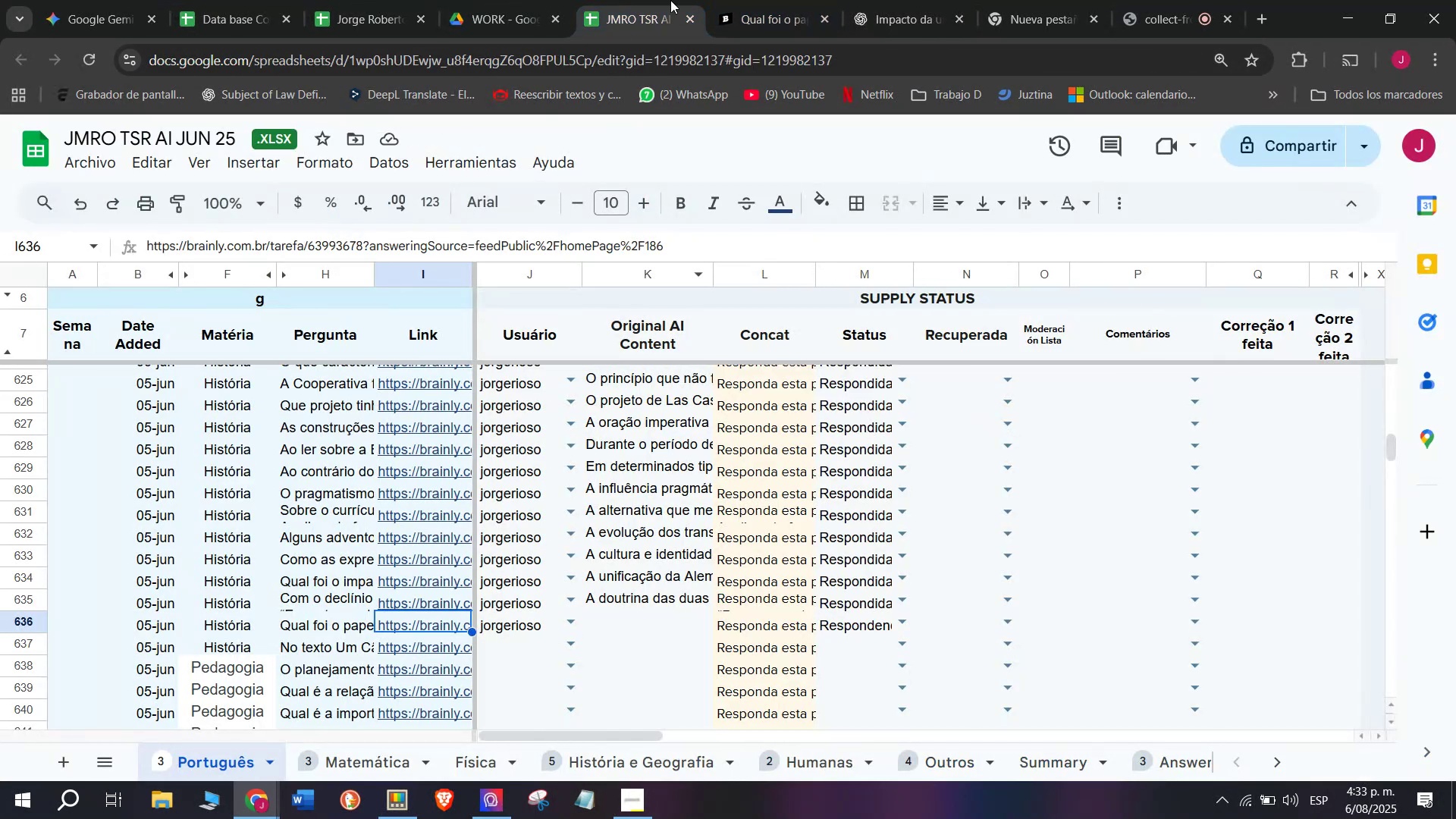 
left_click([783, 0])
 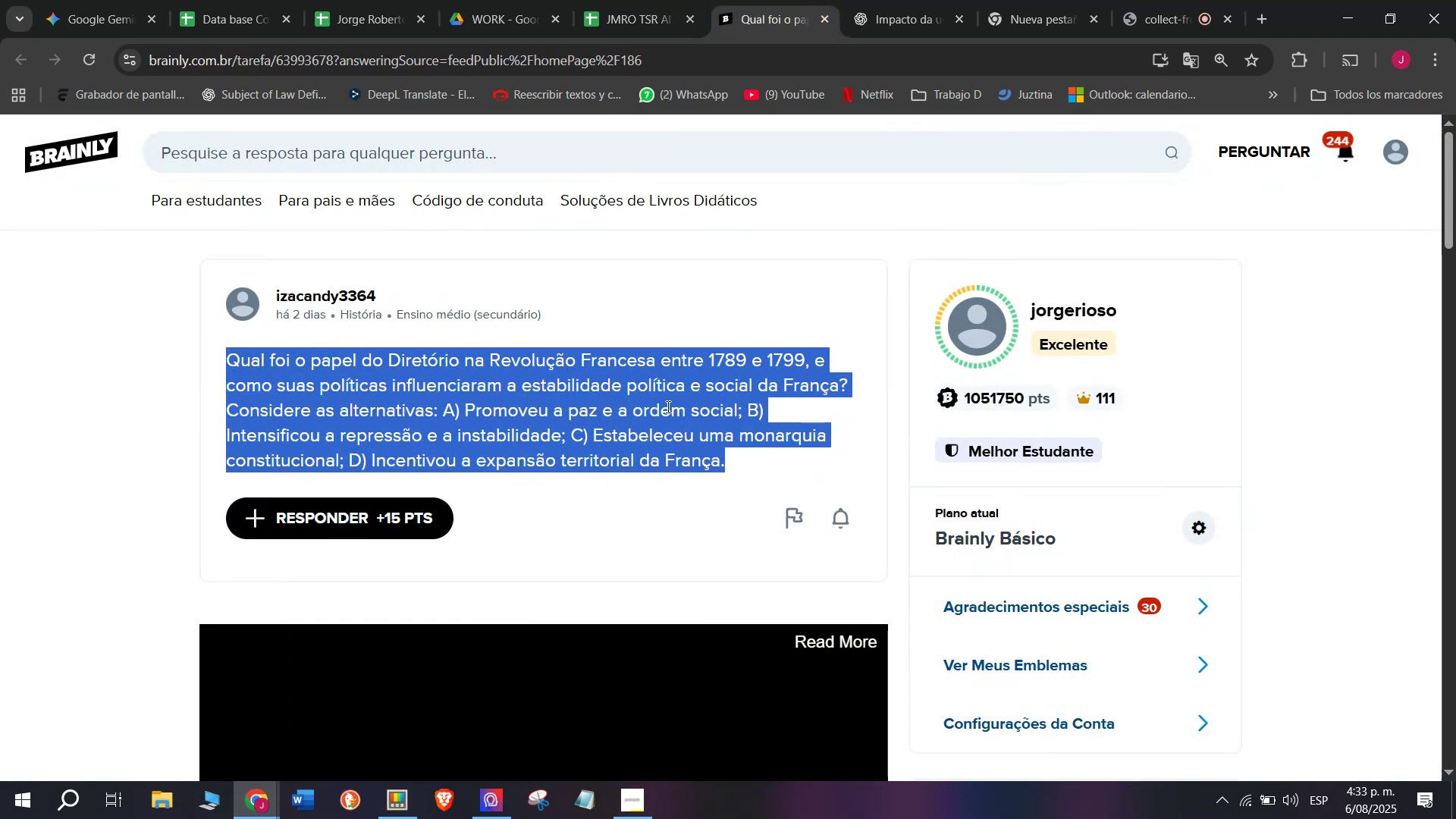 
left_click_drag(start_coordinate=[667, 405], to_coordinate=[491, 202])
 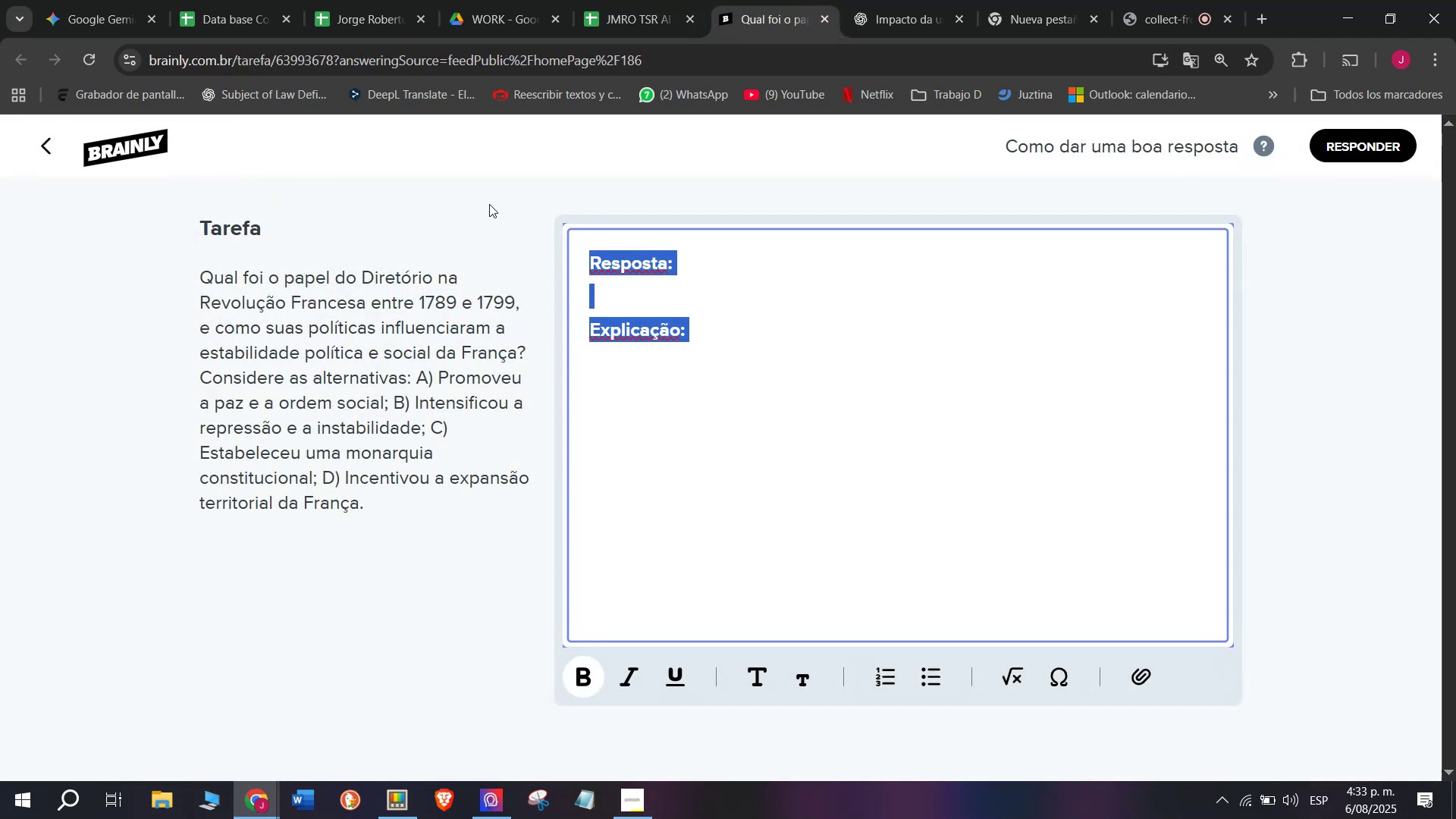 
key(C)
 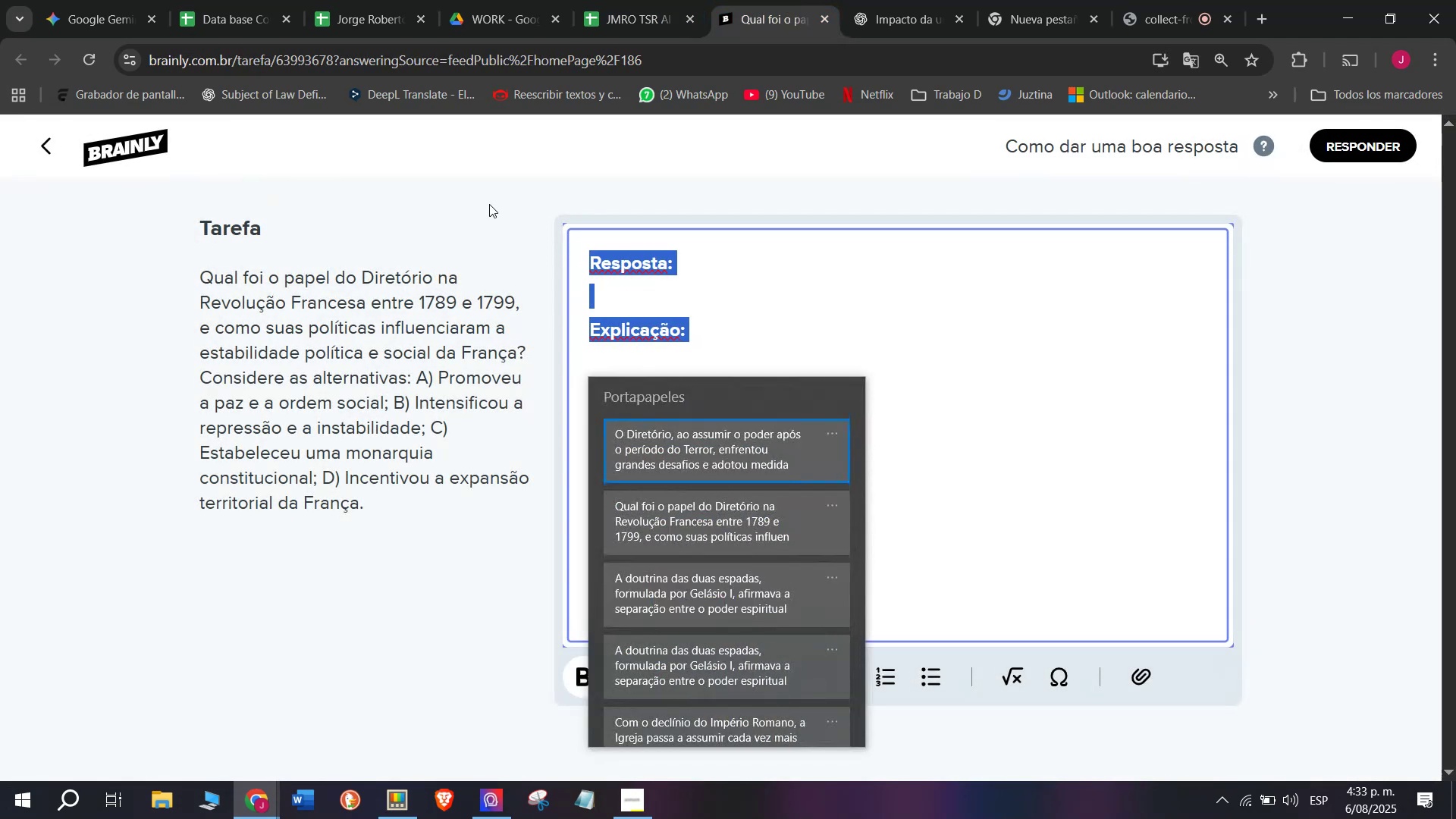 
key(Meta+MetaLeft)
 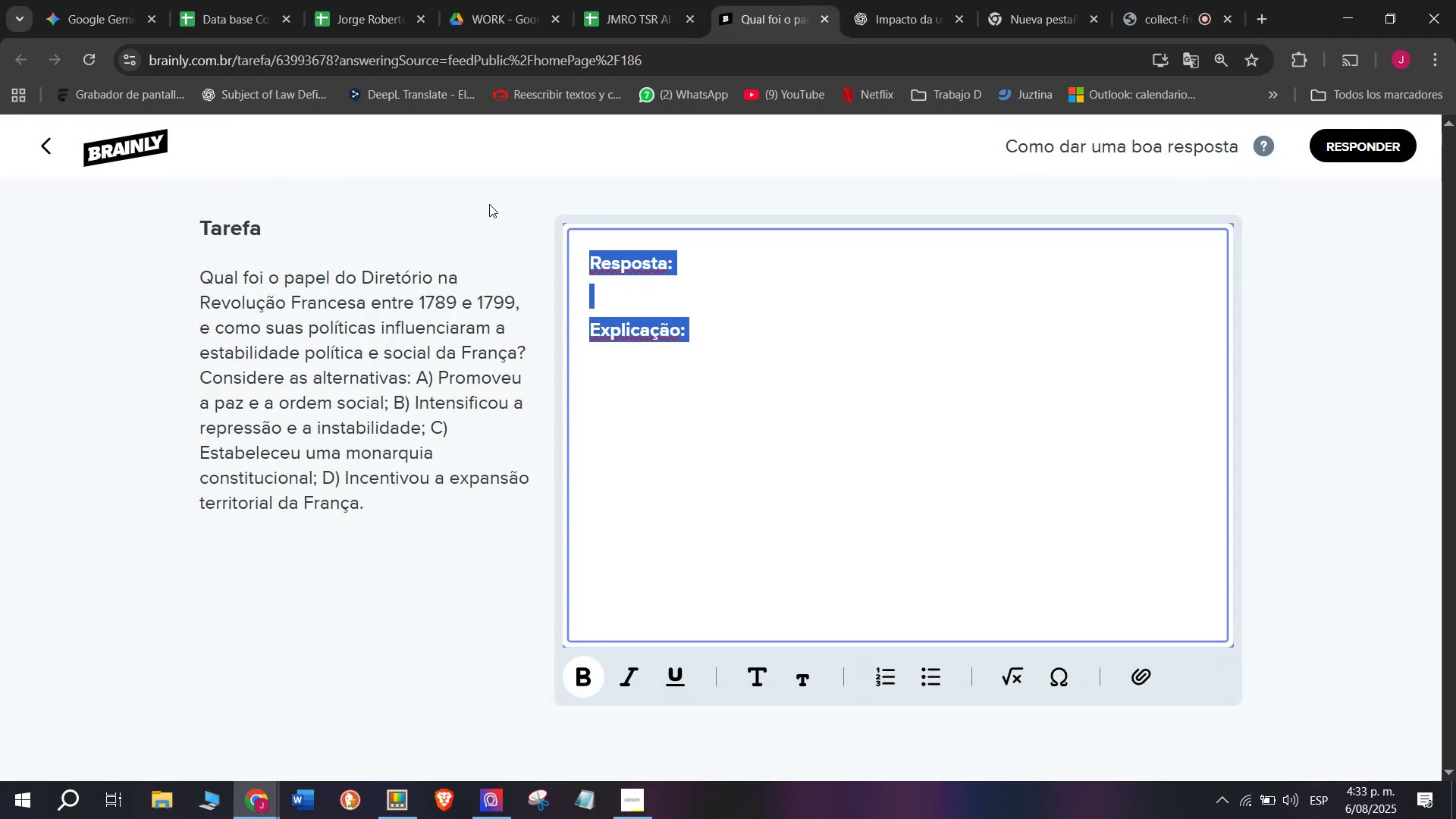 
key(Meta+V)
 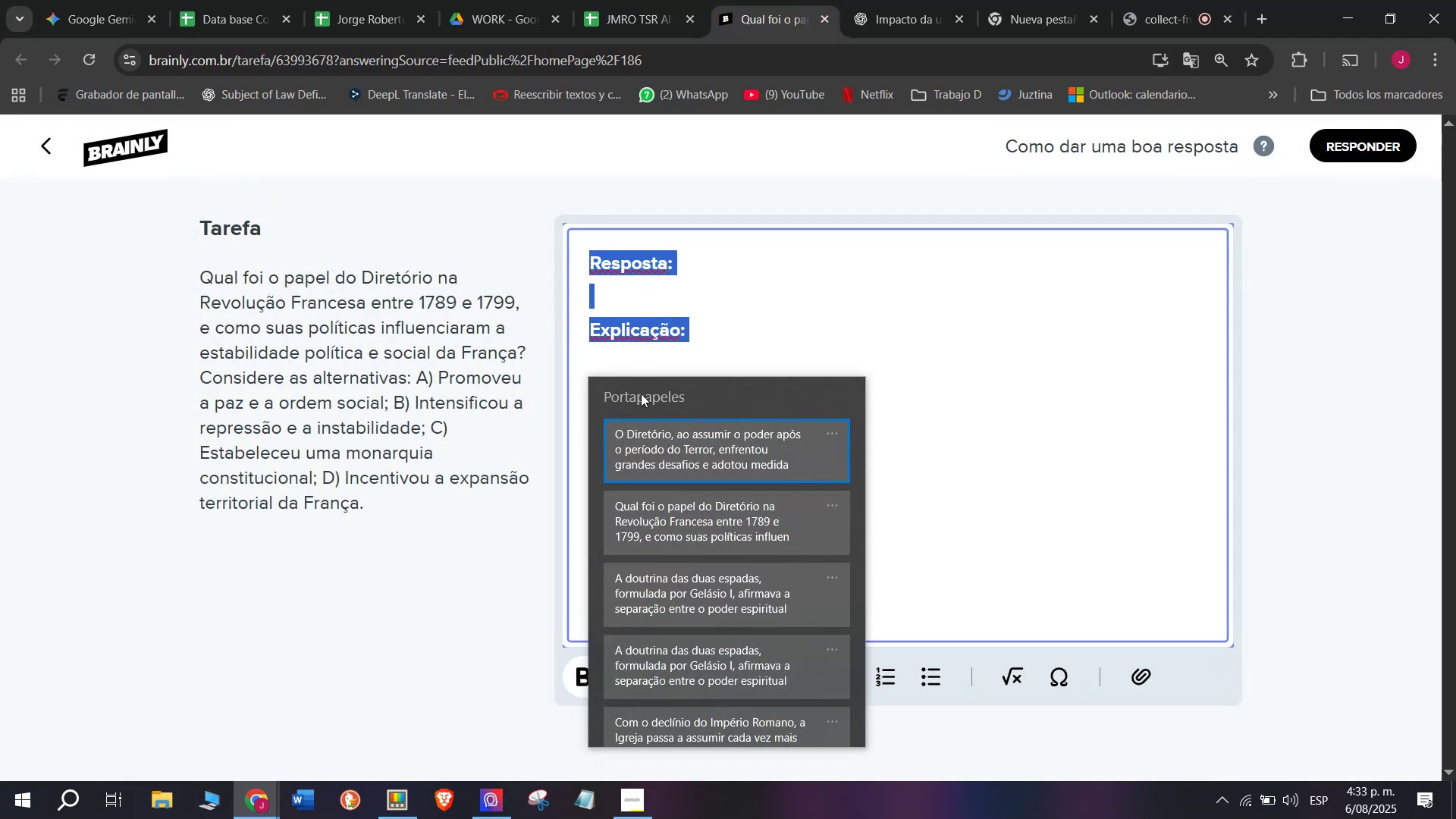 
left_click([660, 435])
 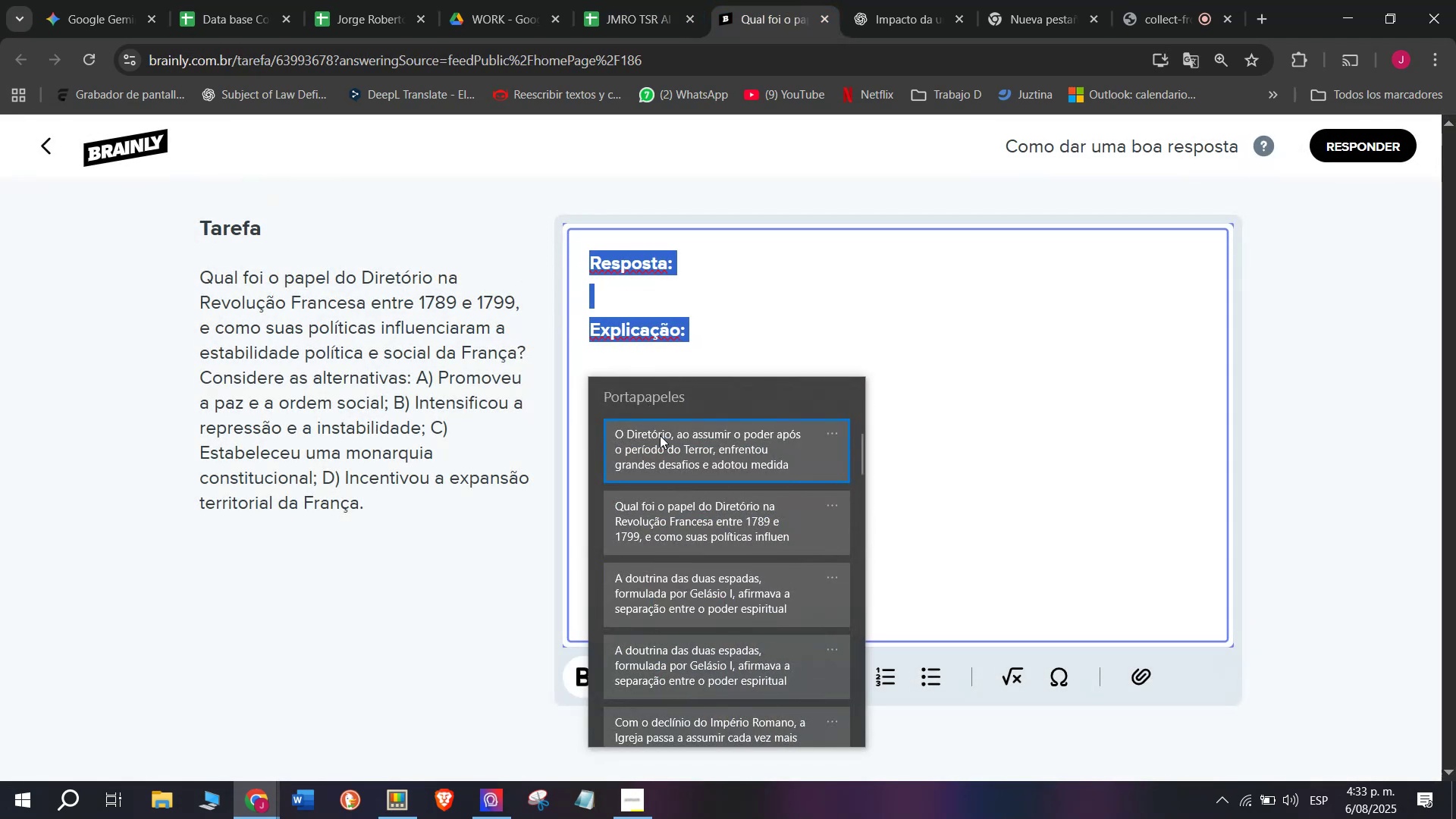 
key(Control+ControlLeft)
 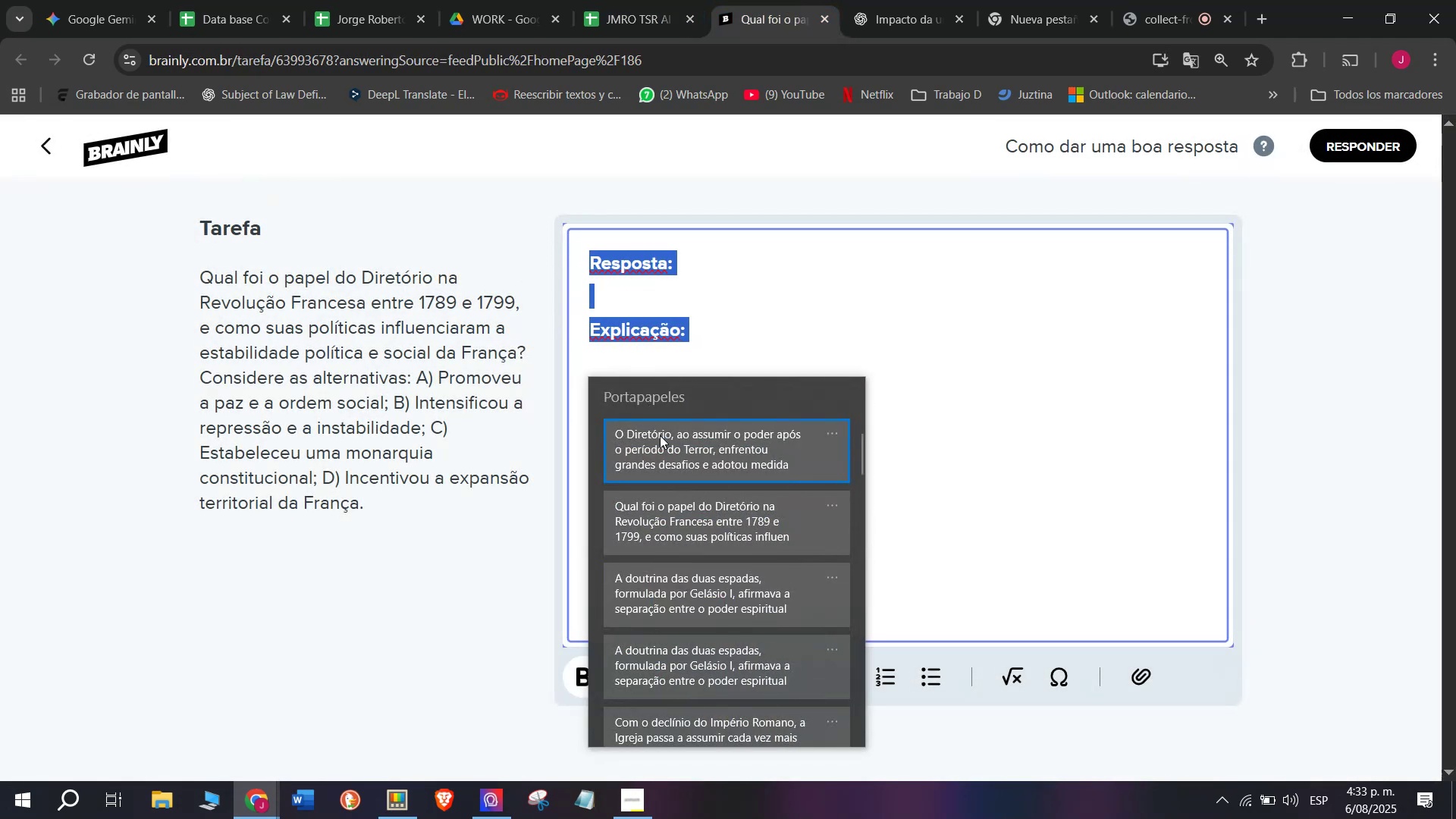 
key(Control+V)
 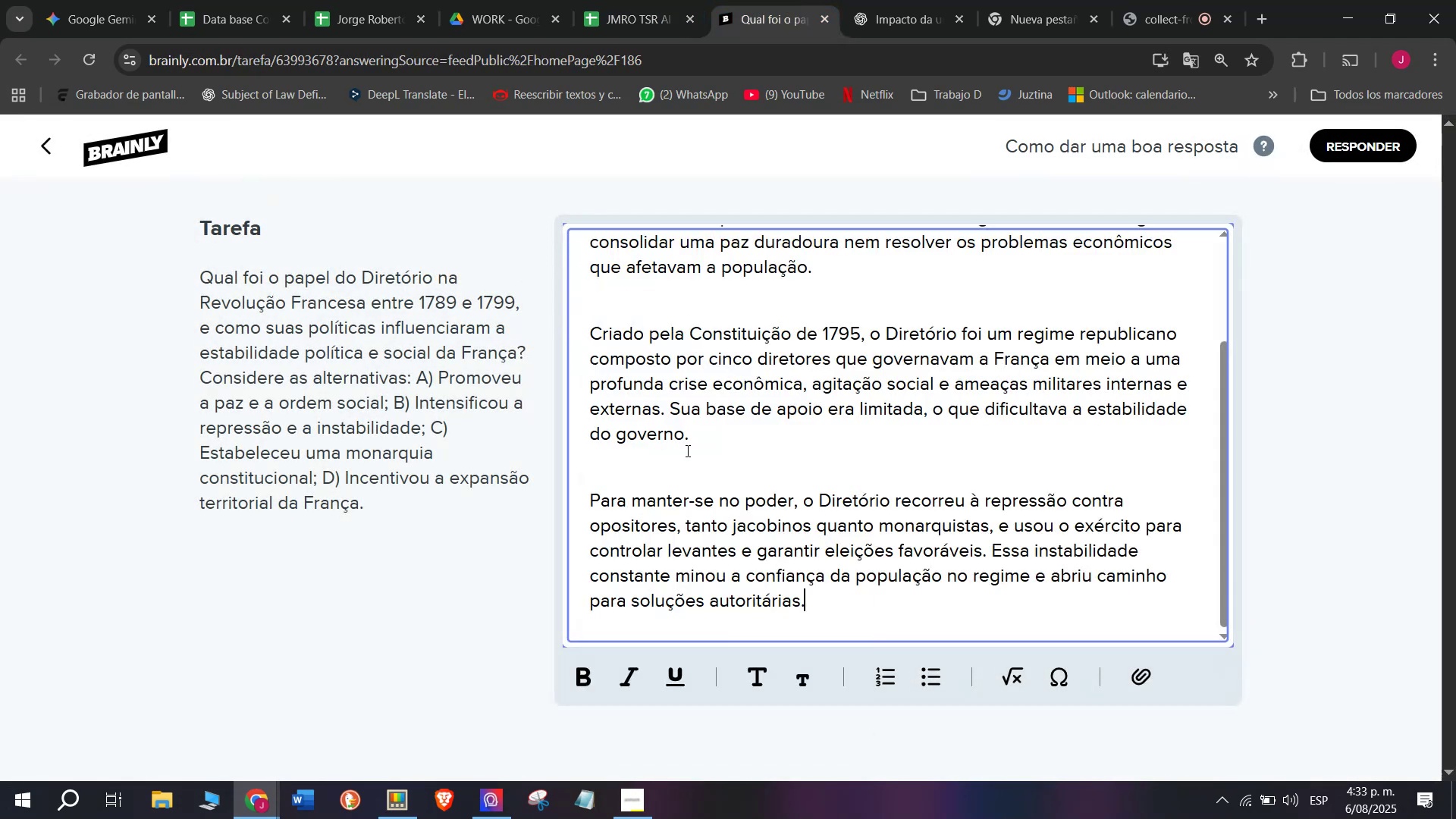 
scroll: coordinate [740, 464], scroll_direction: up, amount: 5.0
 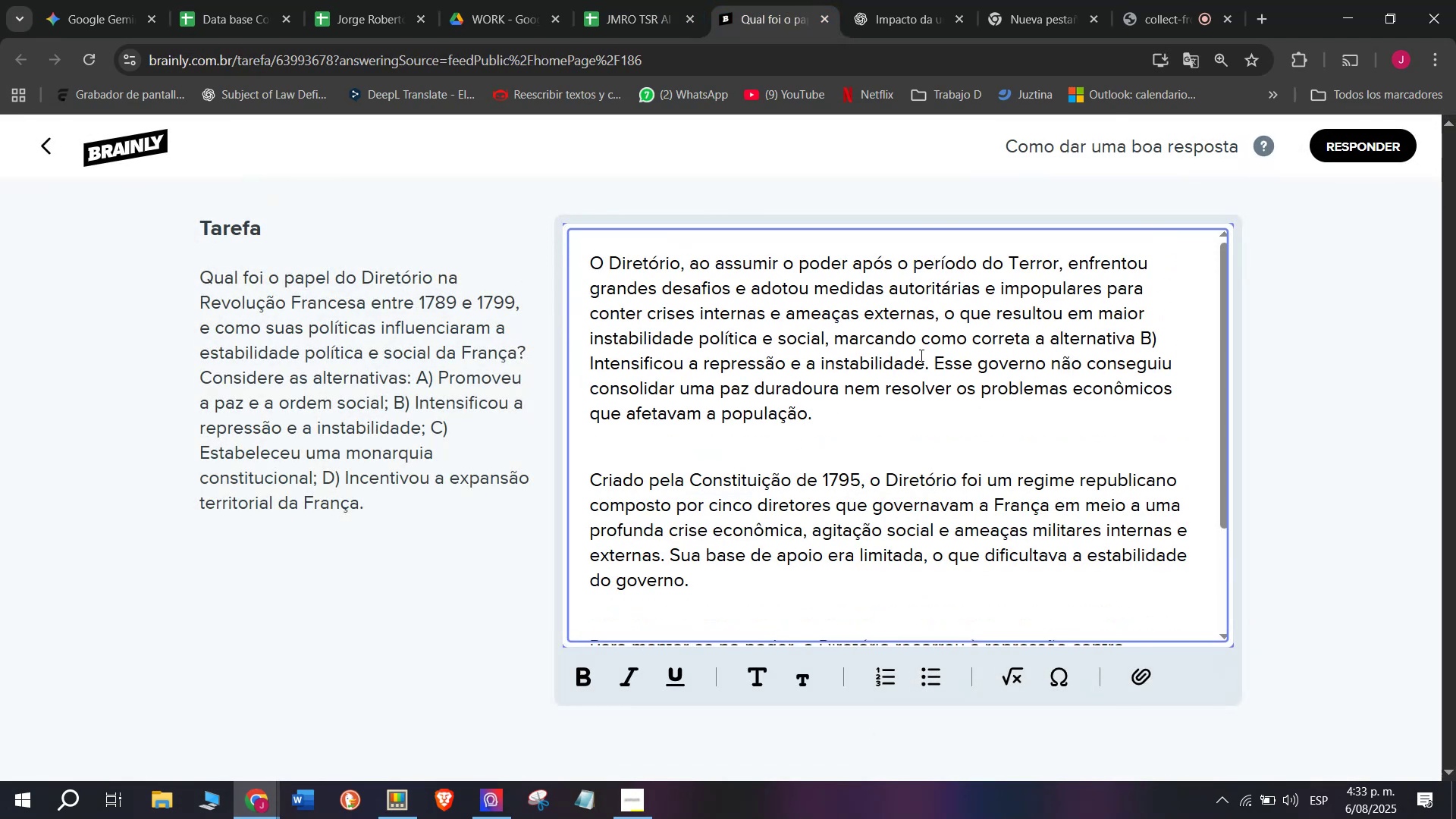 
left_click_drag(start_coordinate=[933, 361], to_coordinate=[971, 482])
 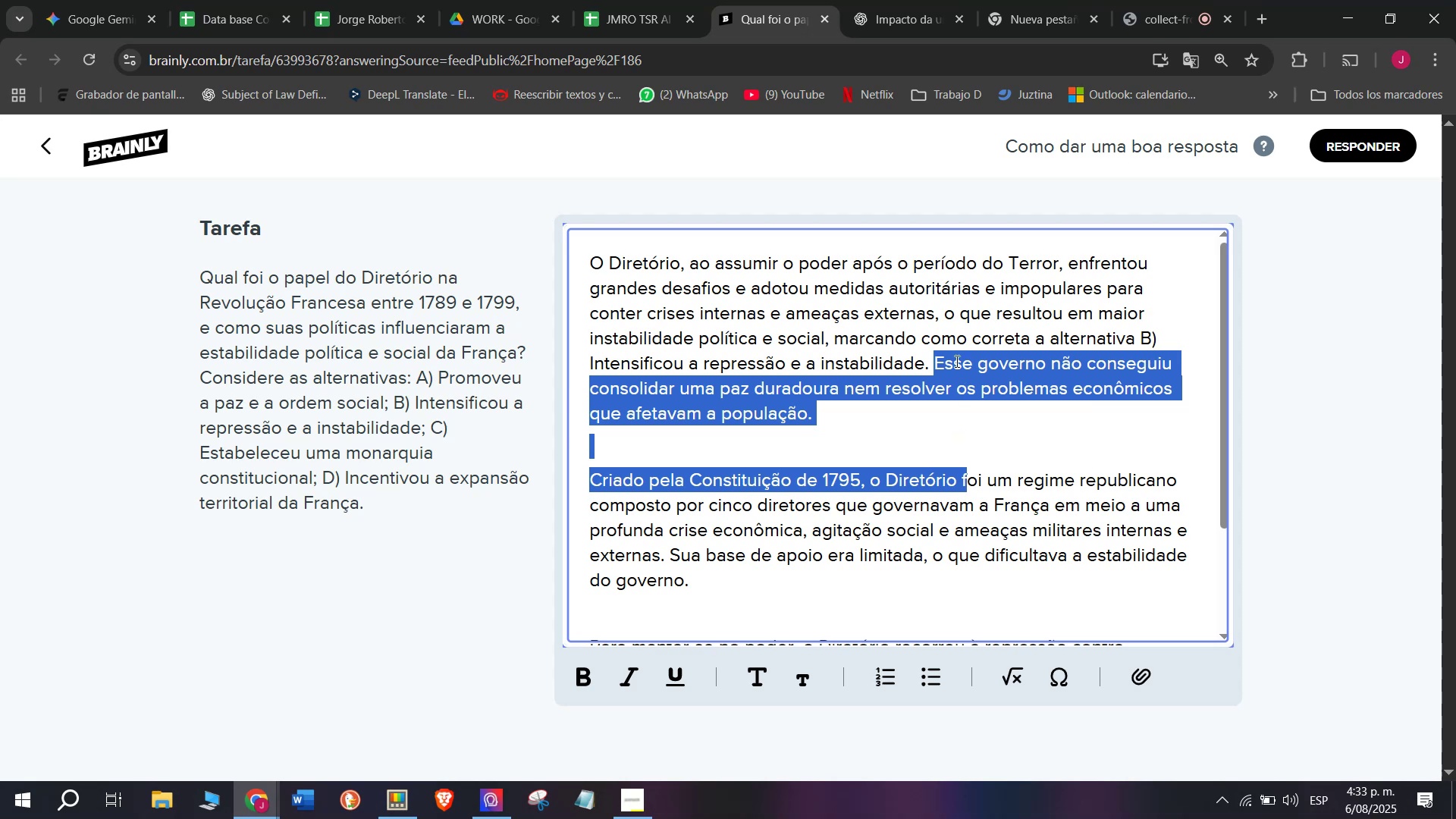 
left_click([930, 282])
 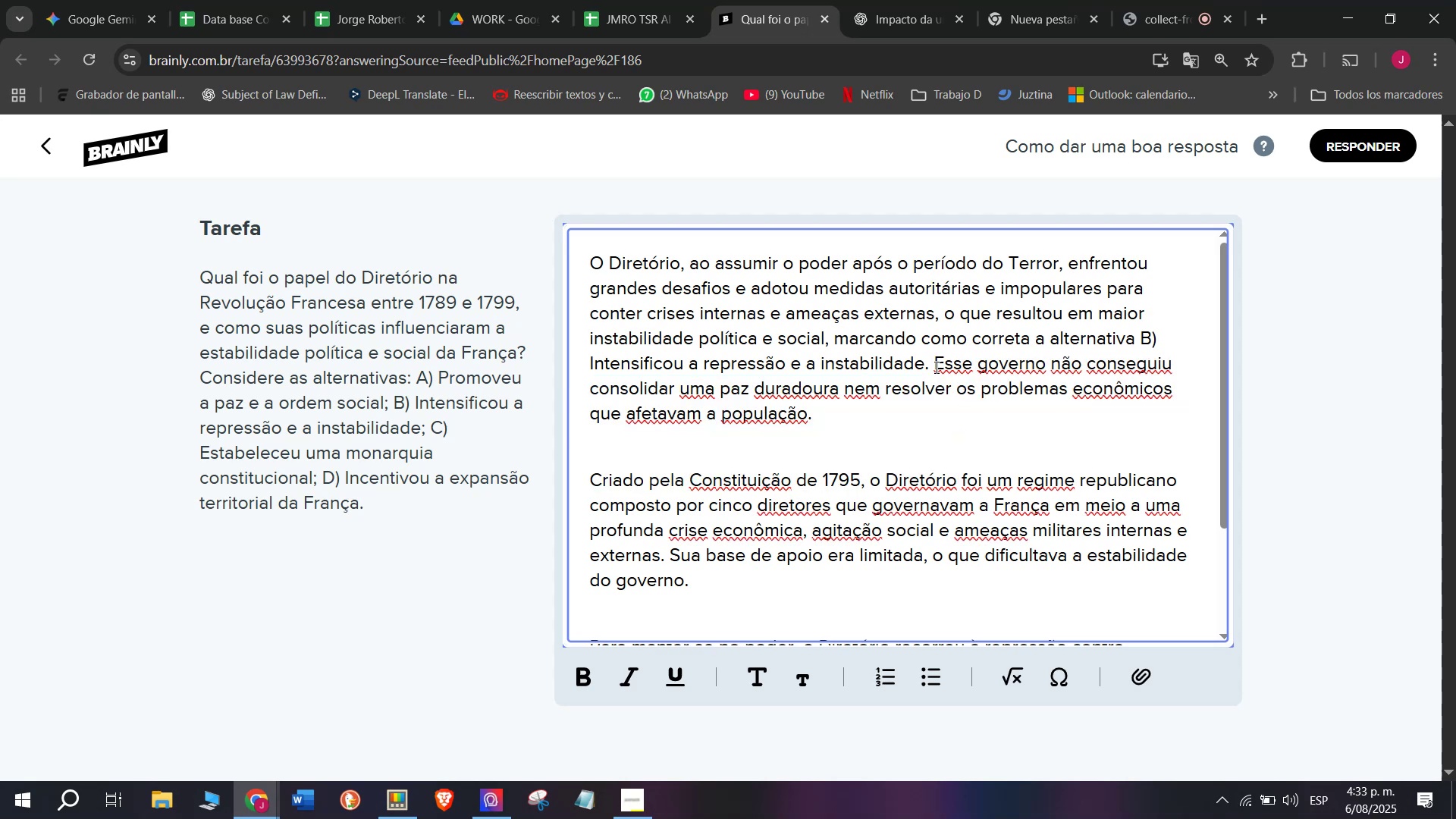 
left_click_drag(start_coordinate=[931, 366], to_coordinate=[952, 408])
 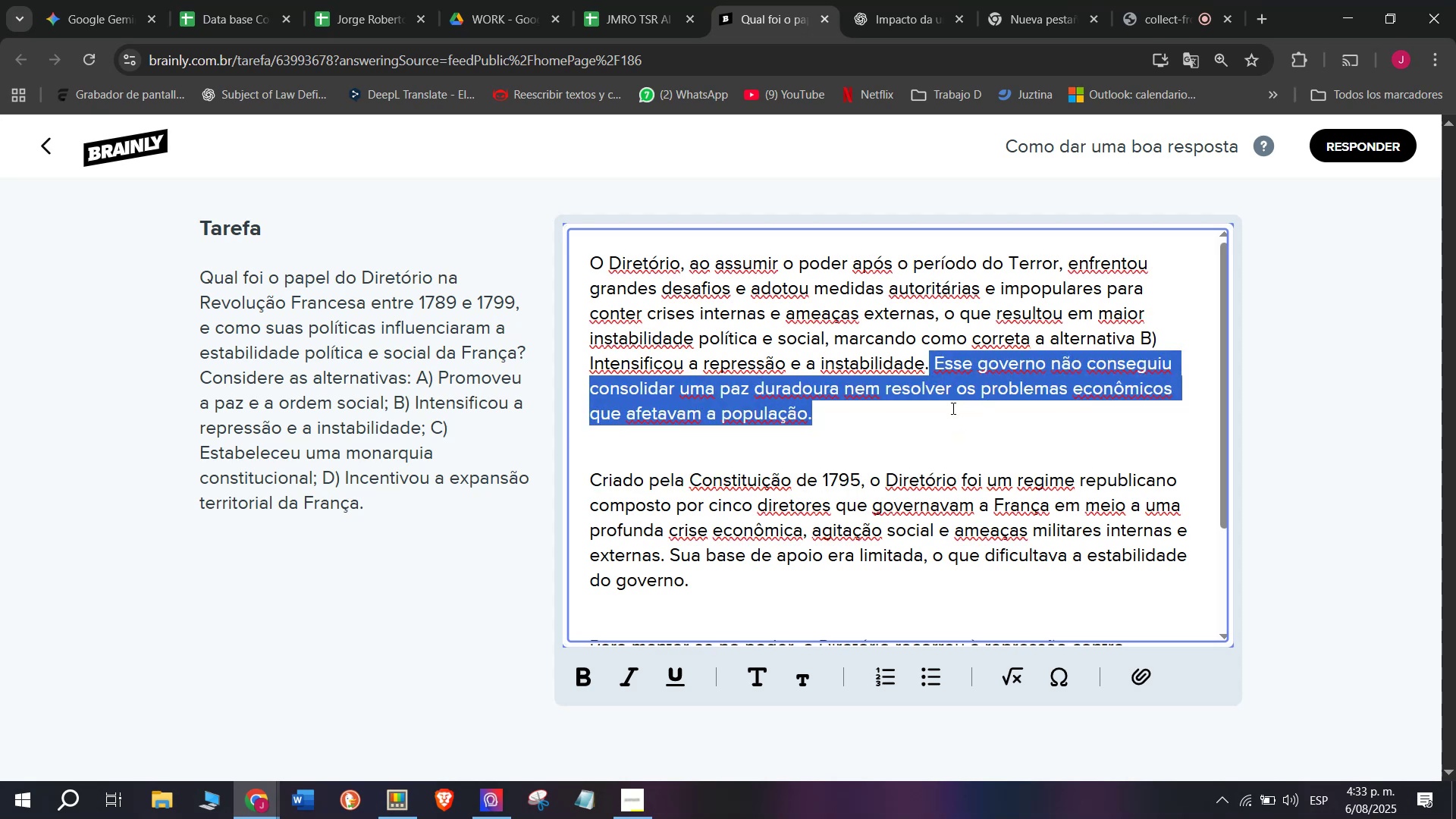 
key(Backspace)
 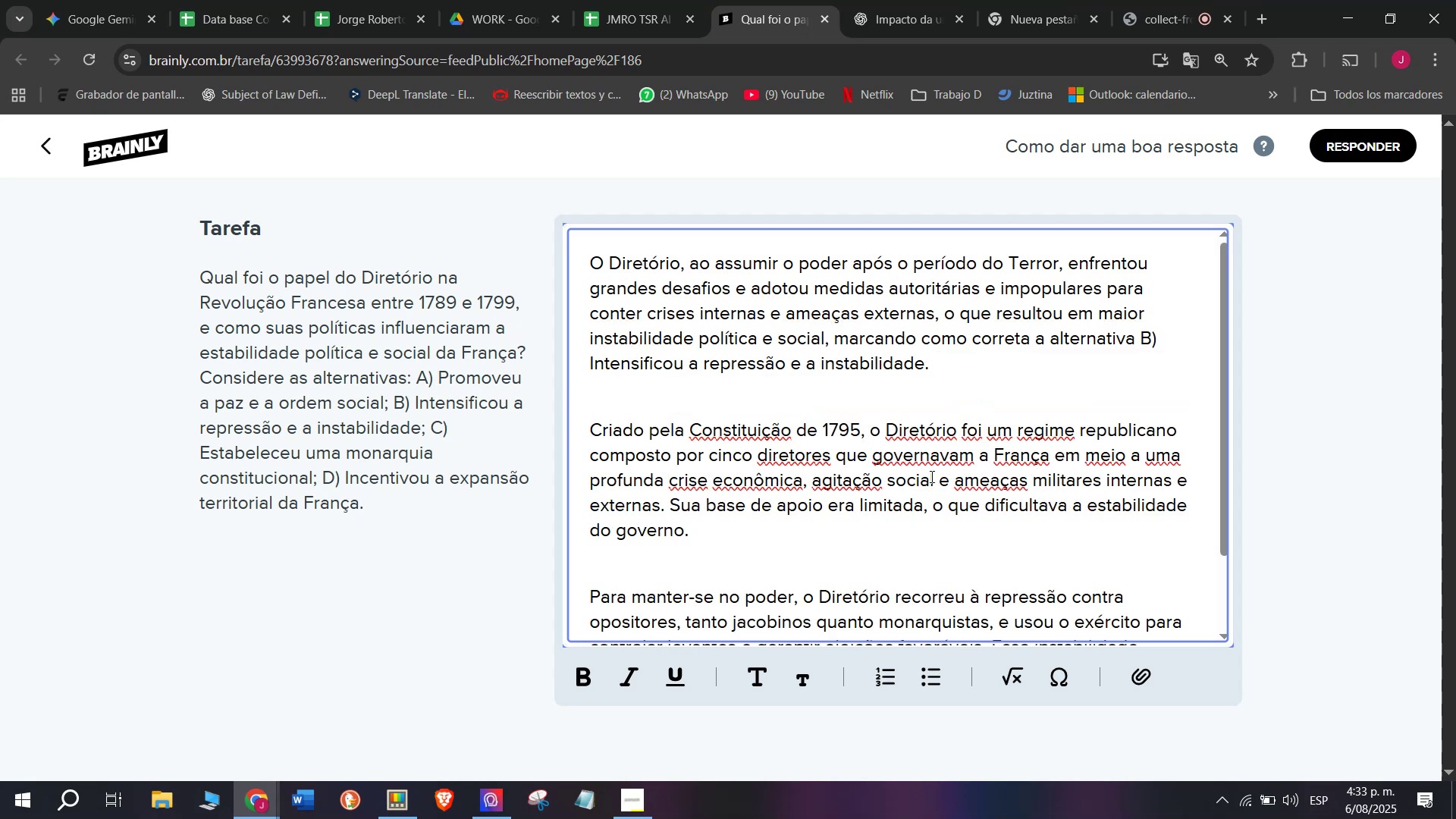 
scroll: coordinate [915, 445], scroll_direction: down, amount: 3.0
 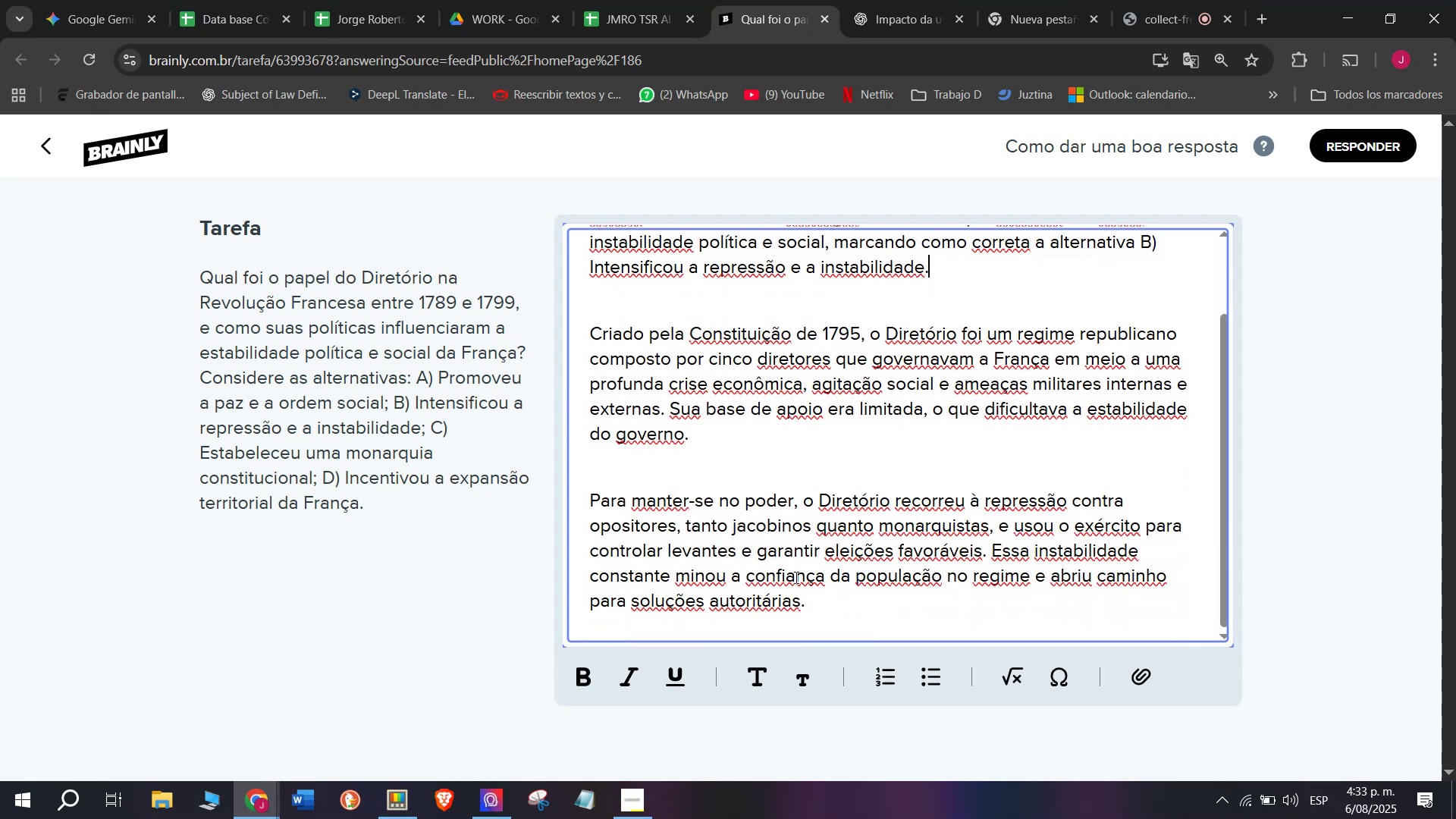 
left_click_drag(start_coordinate=[811, 596], to_coordinate=[408, 181])
 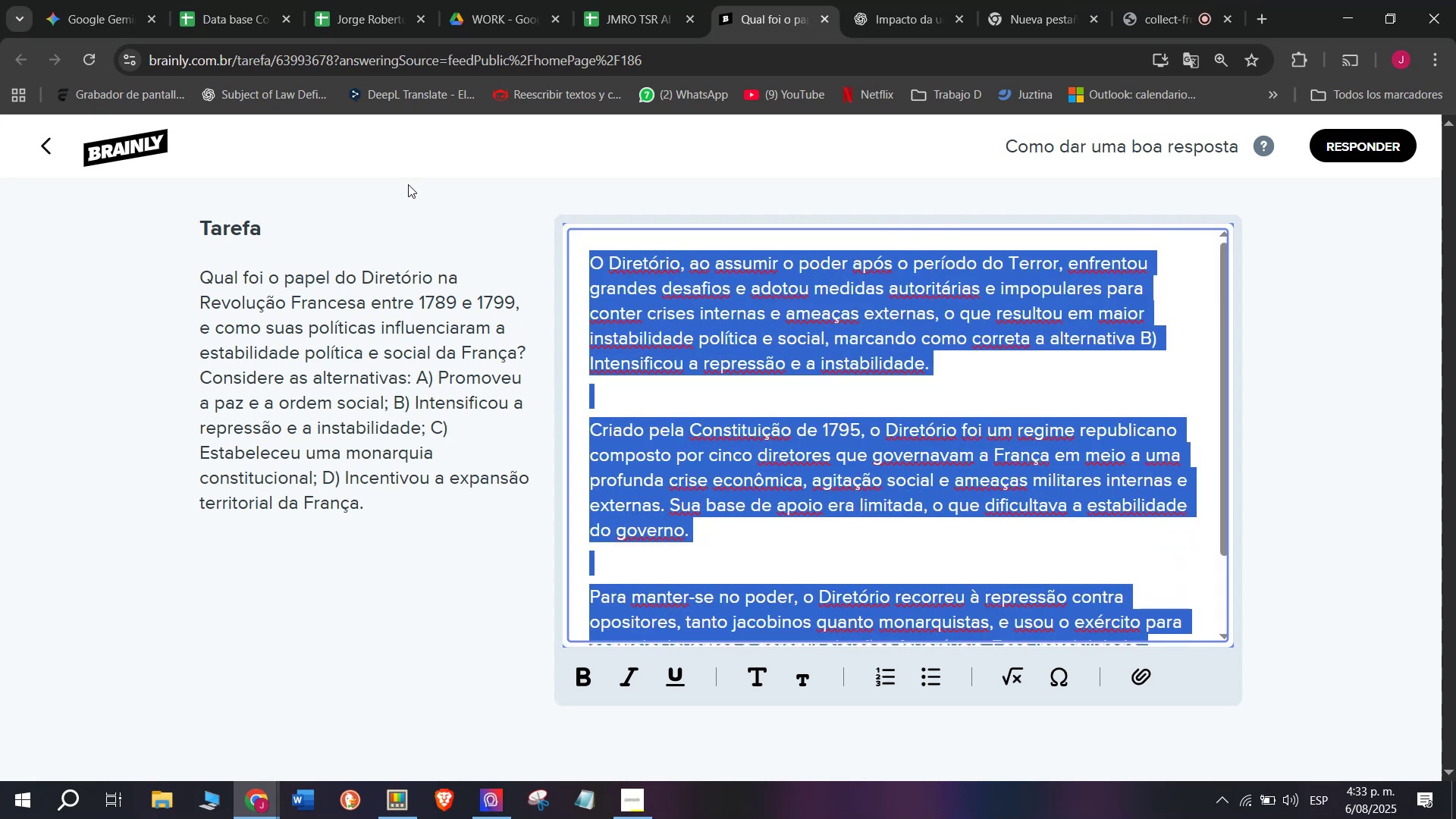 
key(Control+ControlLeft)
 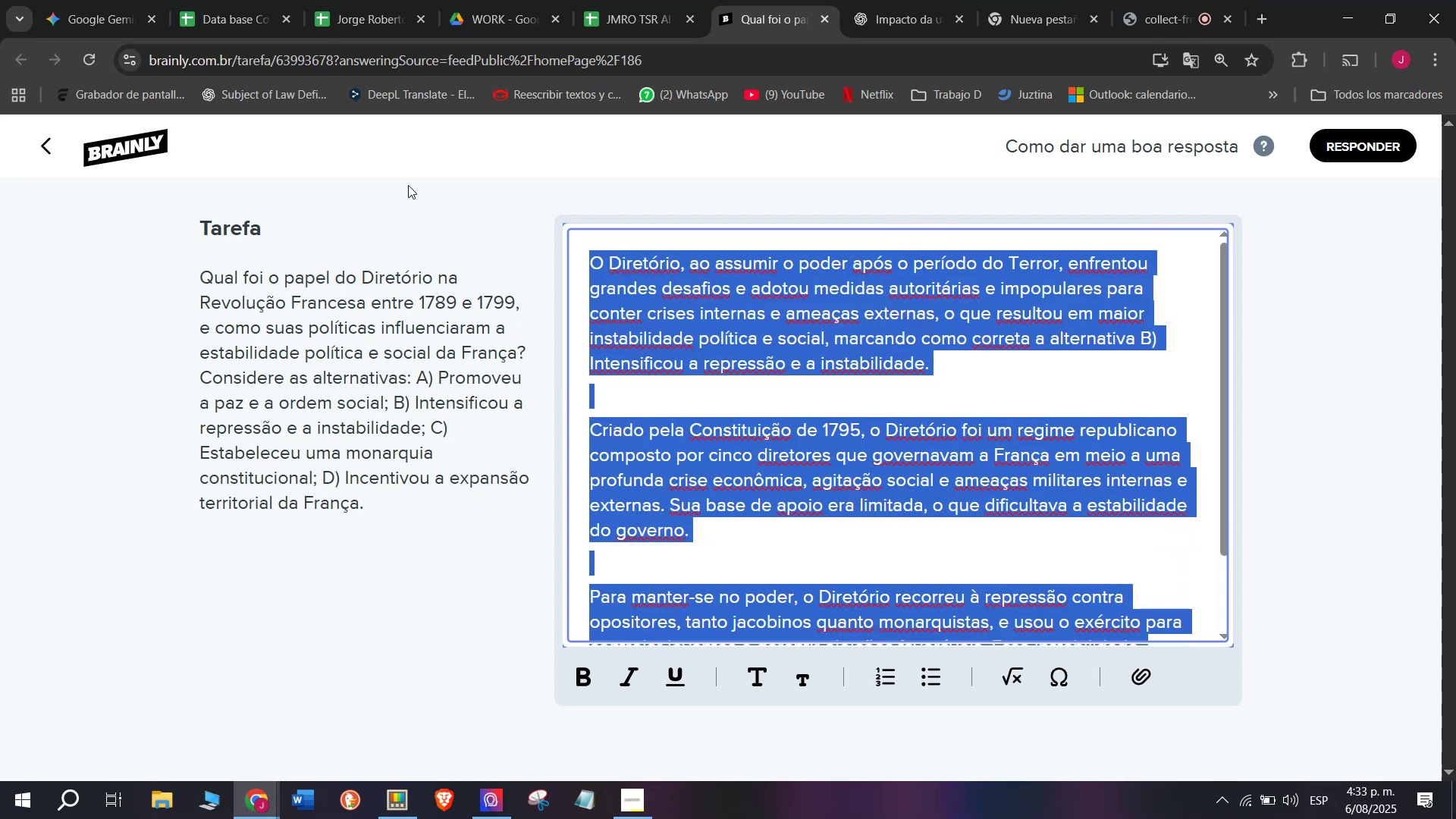 
key(Break)
 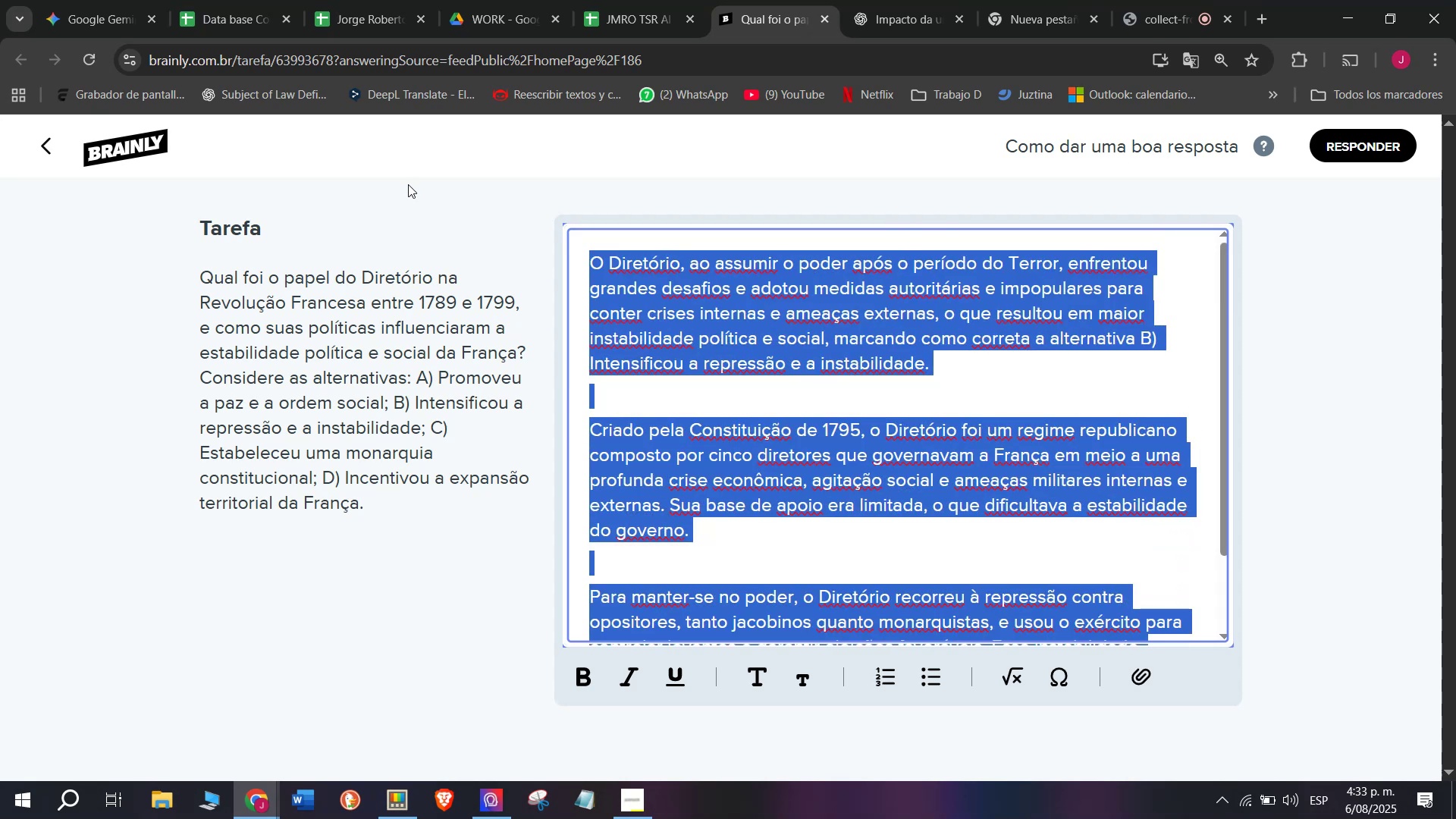 
key(Control+C)
 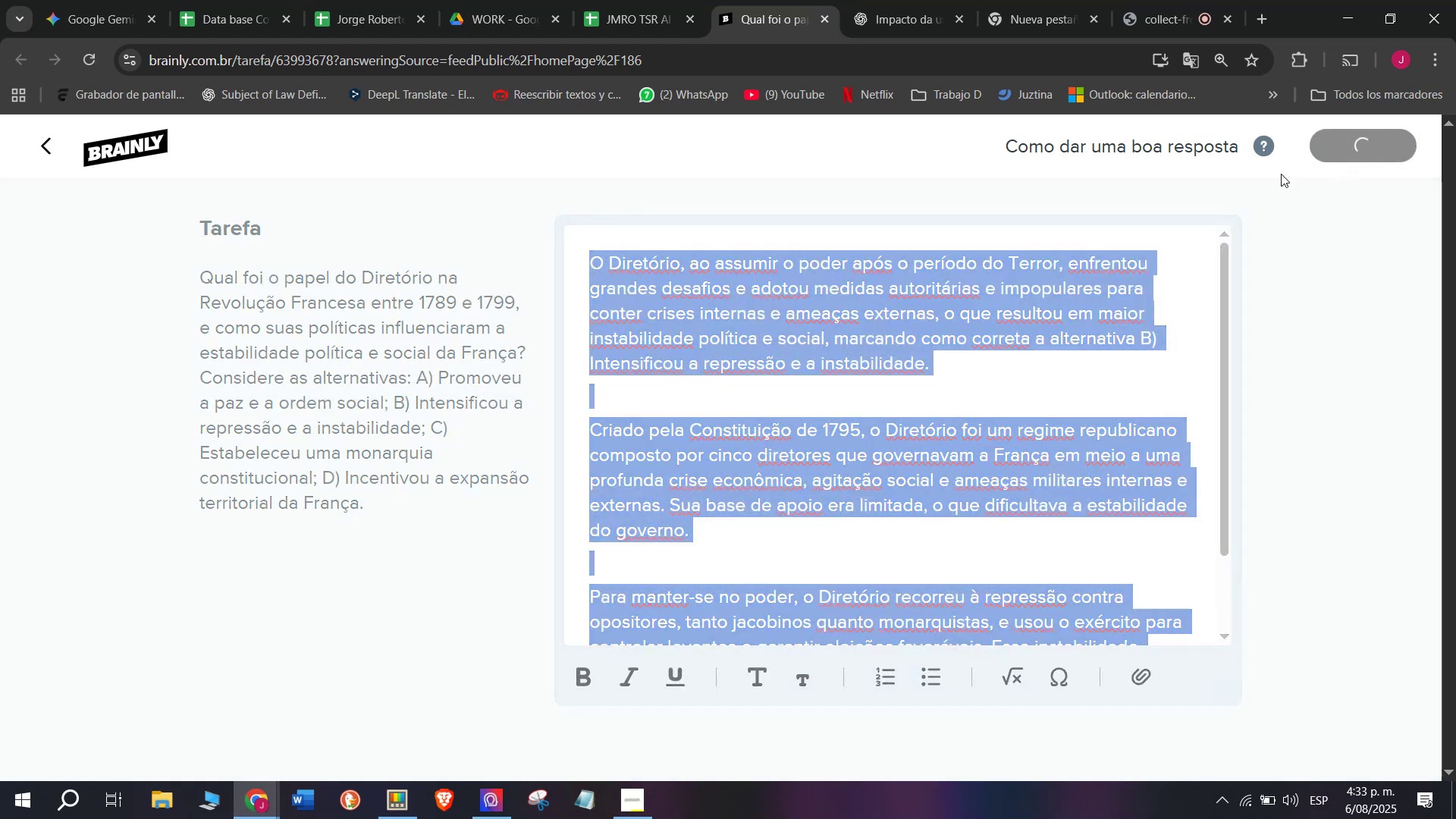 
left_click([657, 0])
 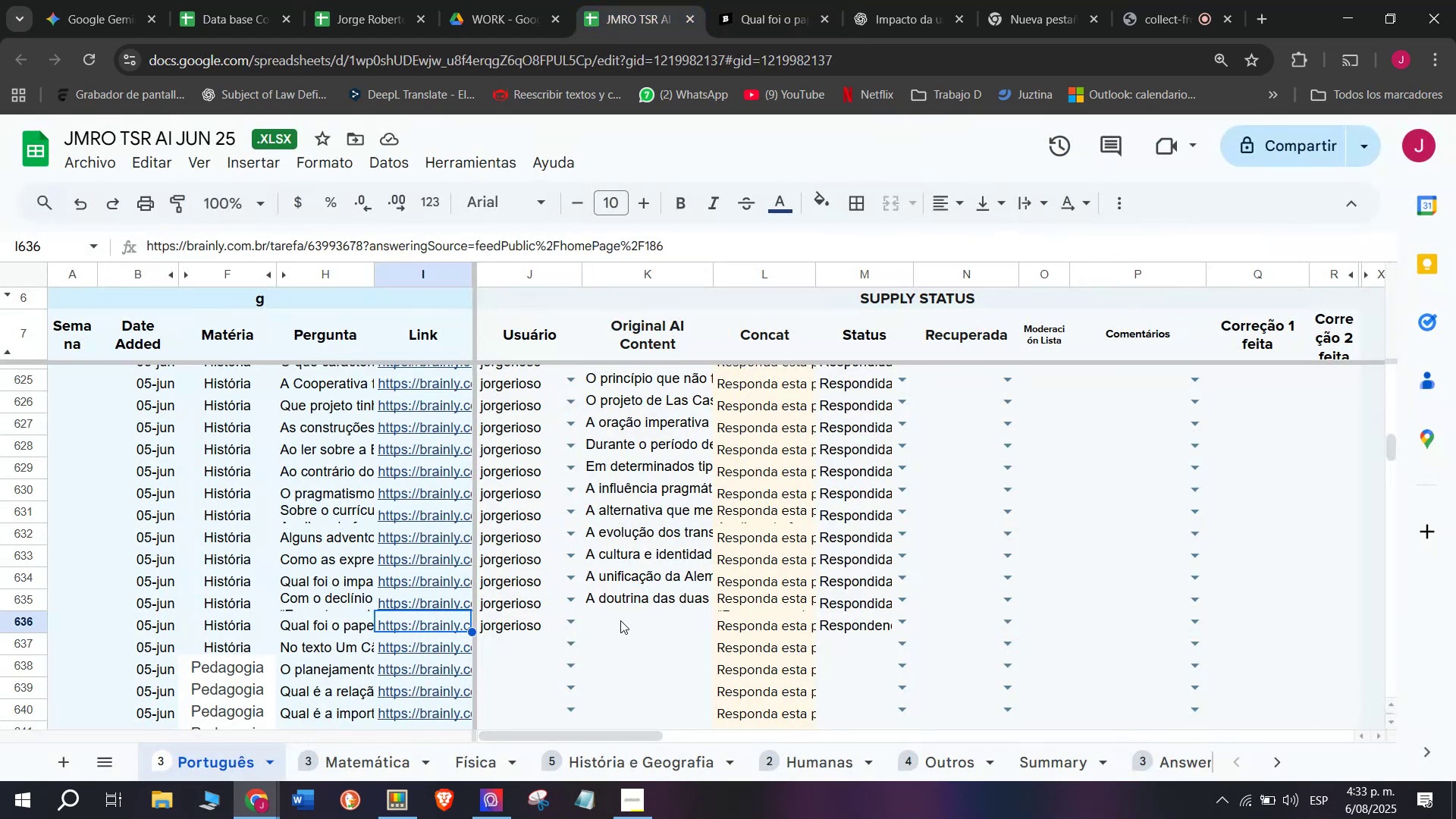 
double_click([622, 617])
 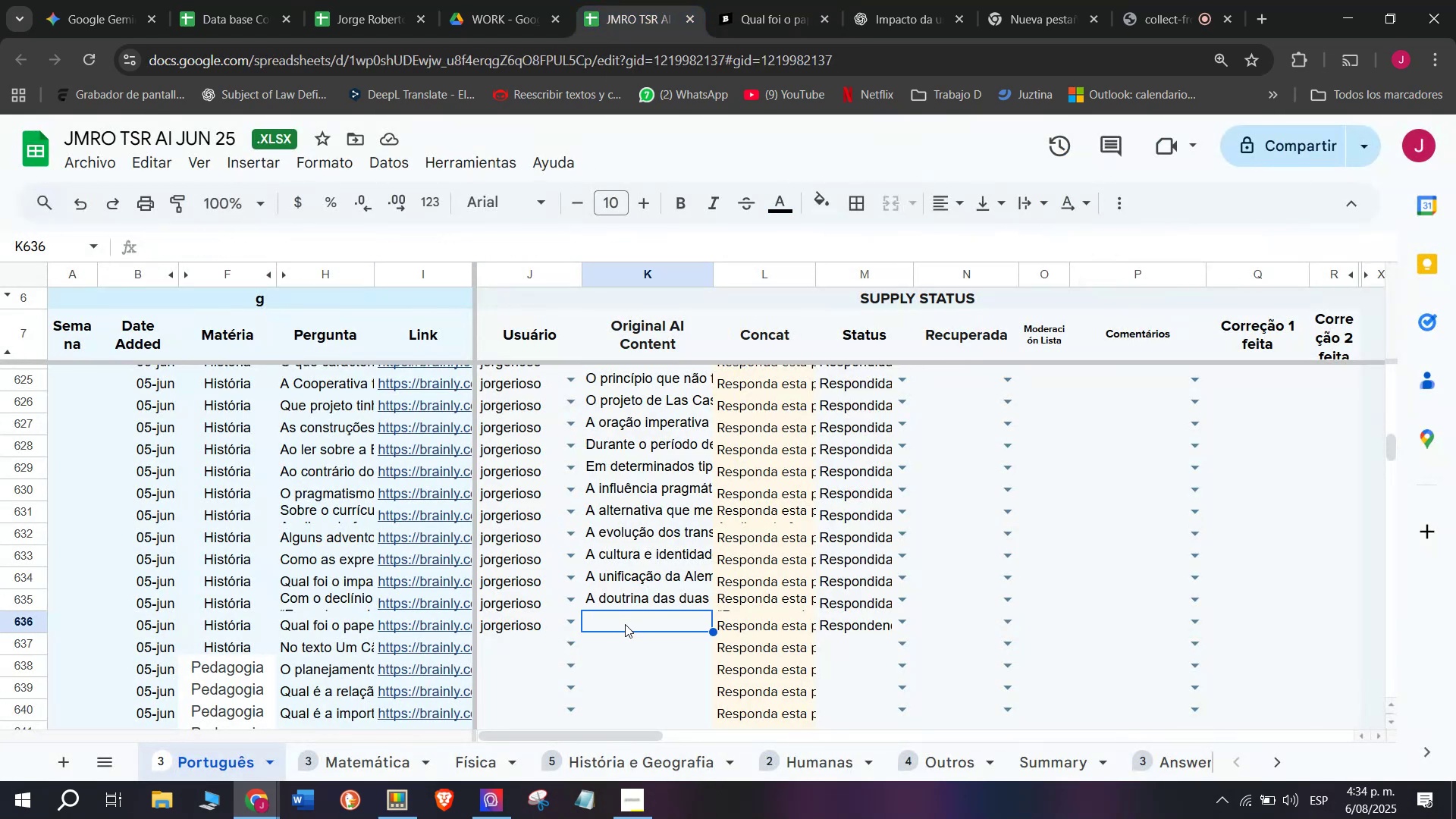 
left_click([625, 624])
 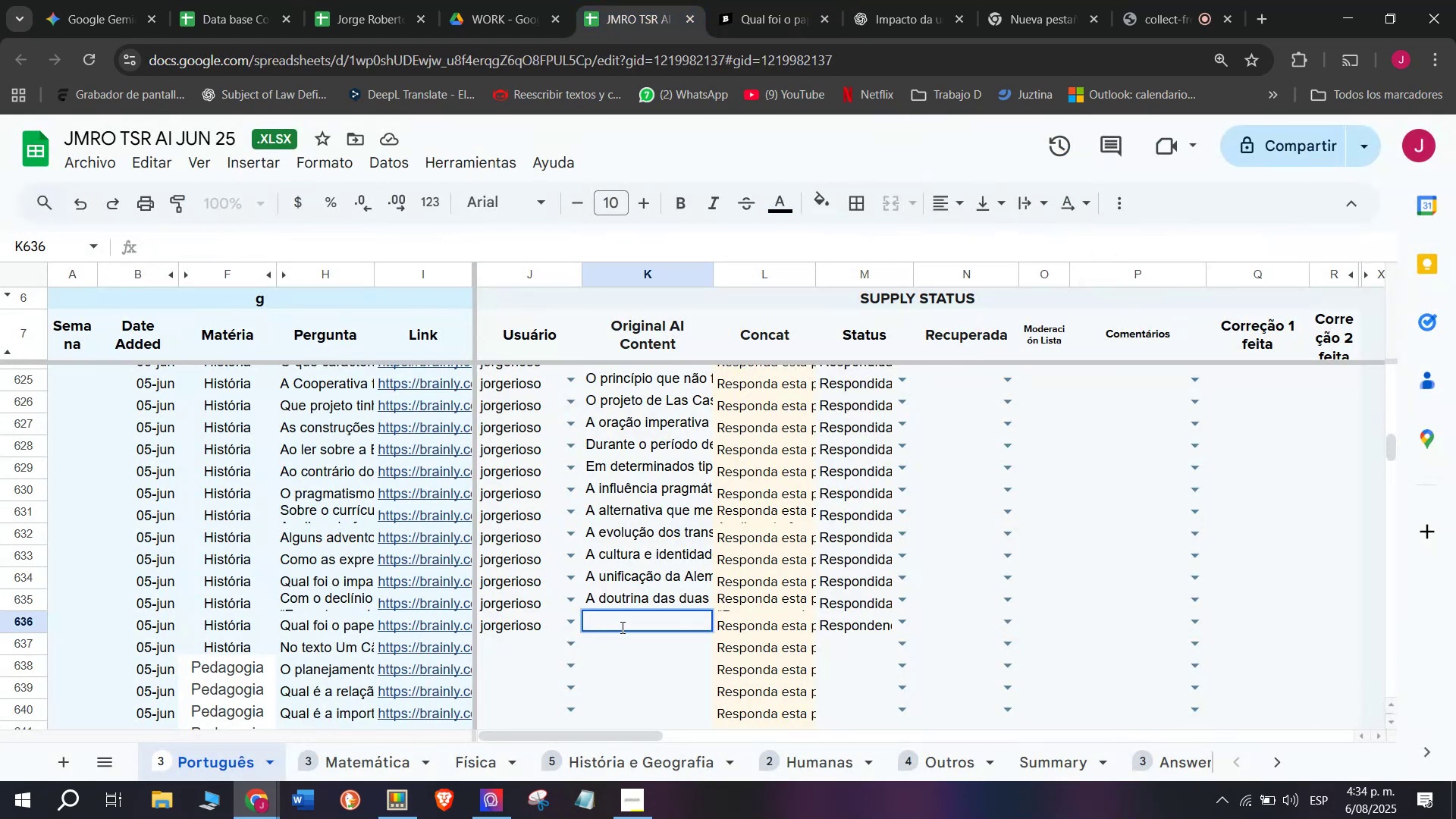 
key(Control+ControlLeft)
 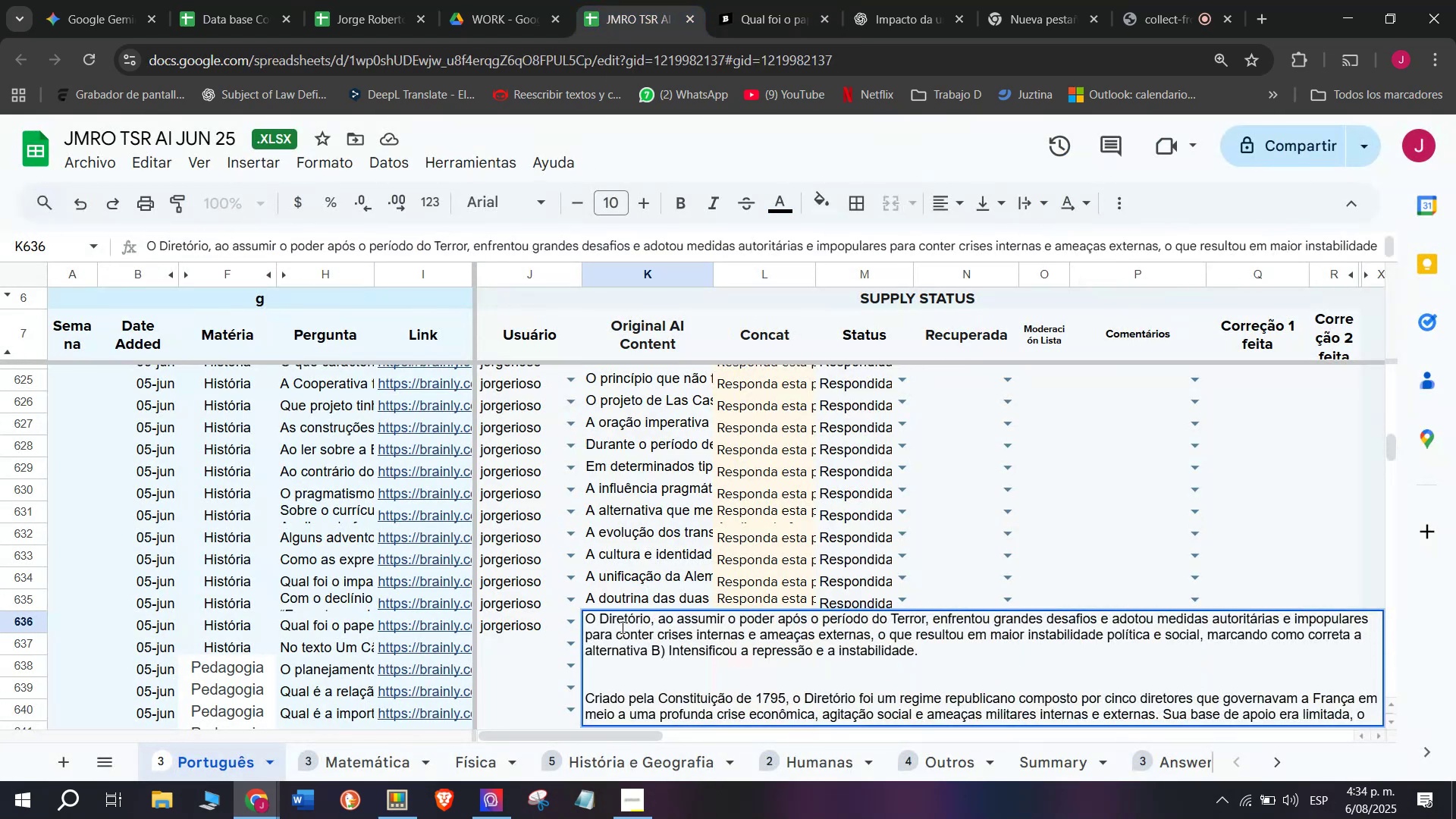 
key(Z)
 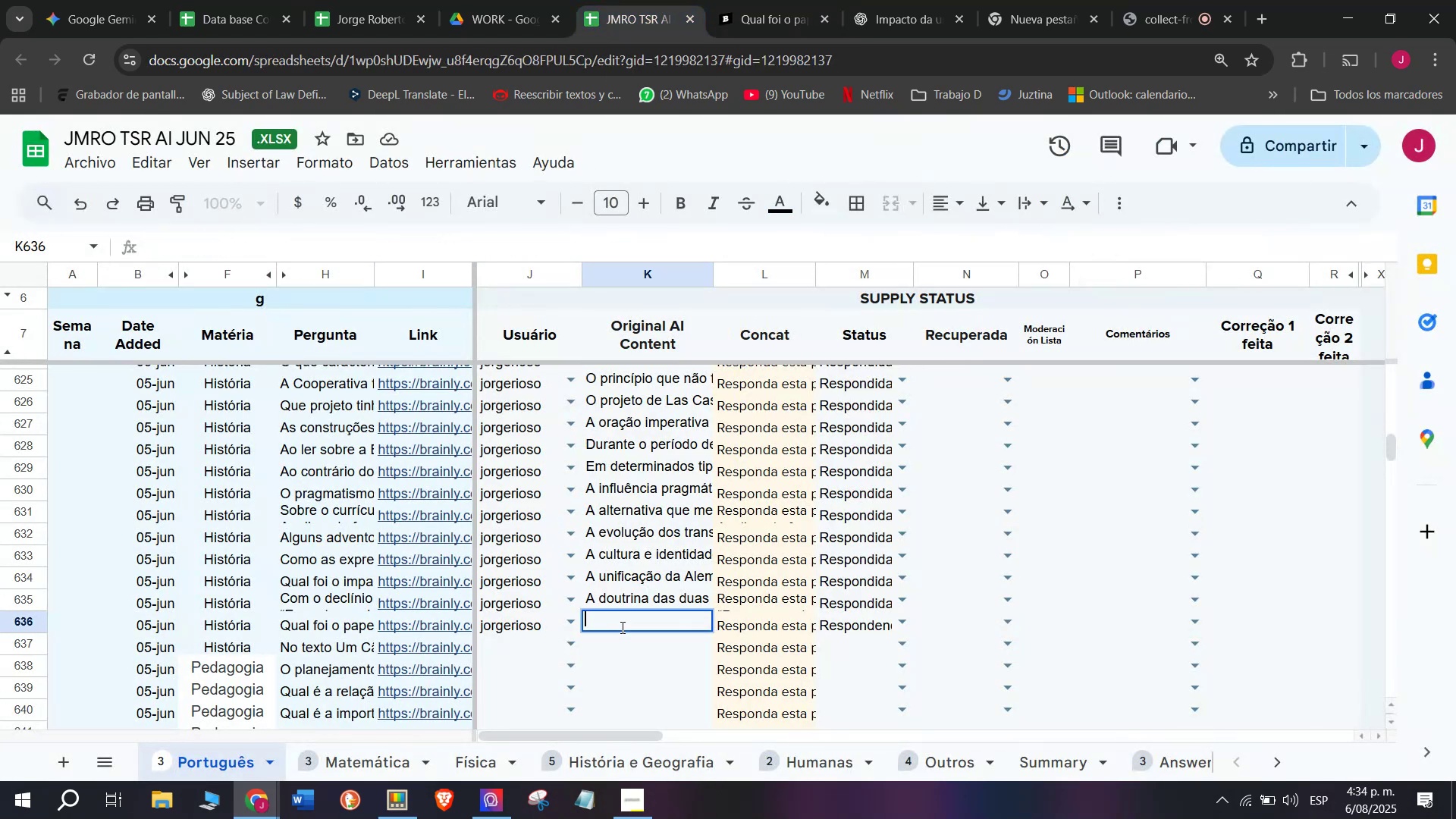 
key(Control+V)
 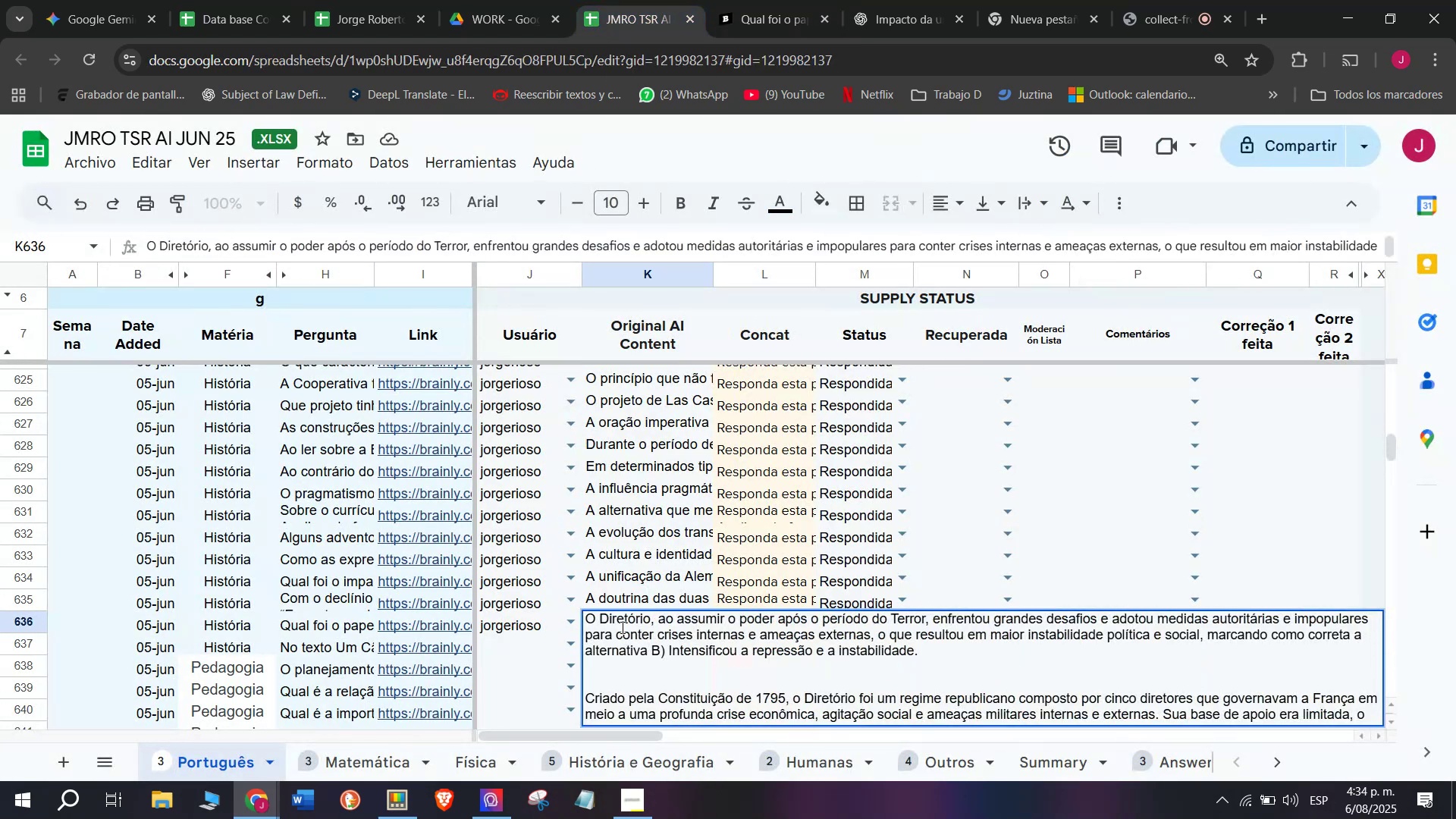 
key(Enter)
 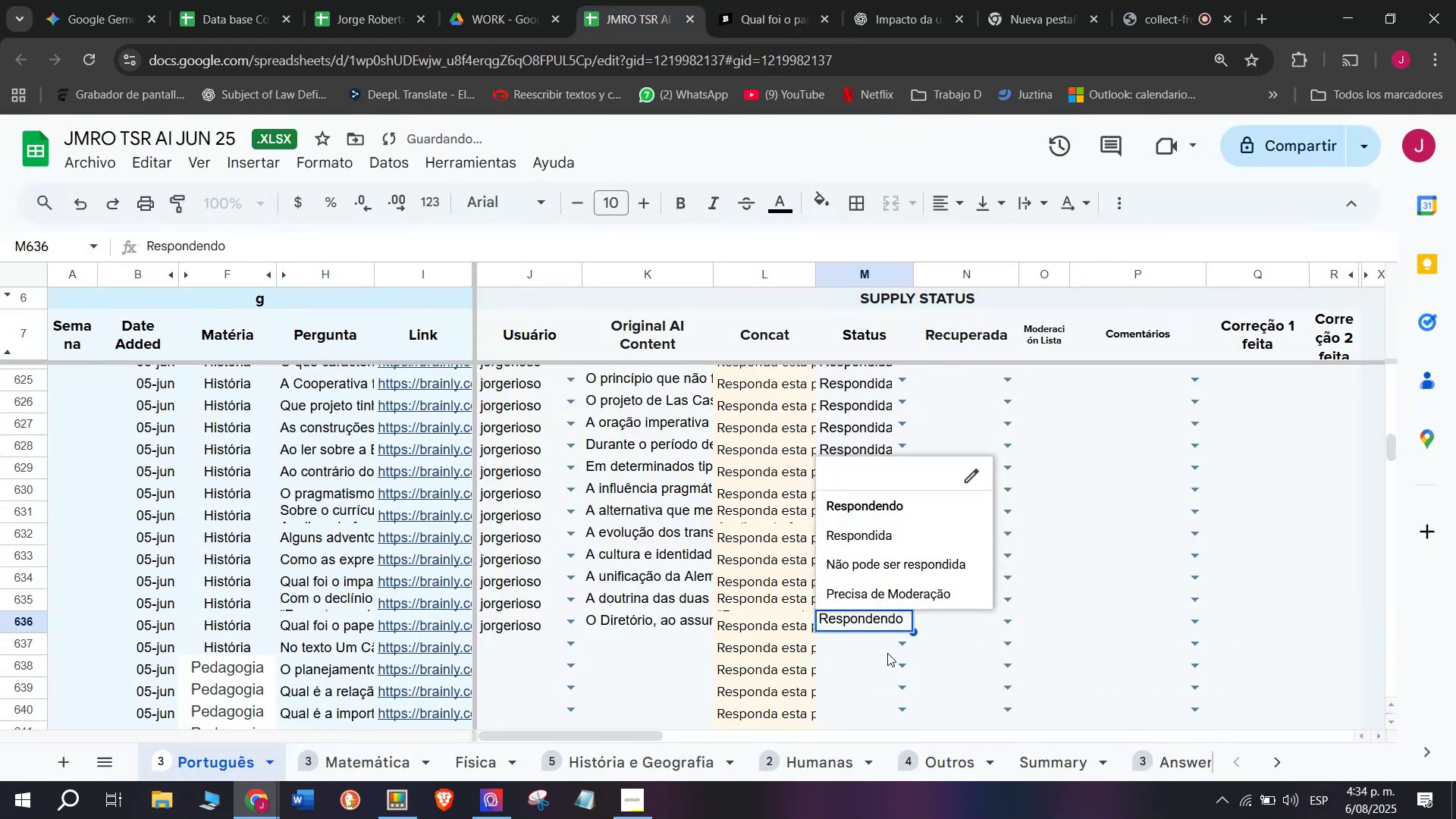 
left_click([893, 530])
 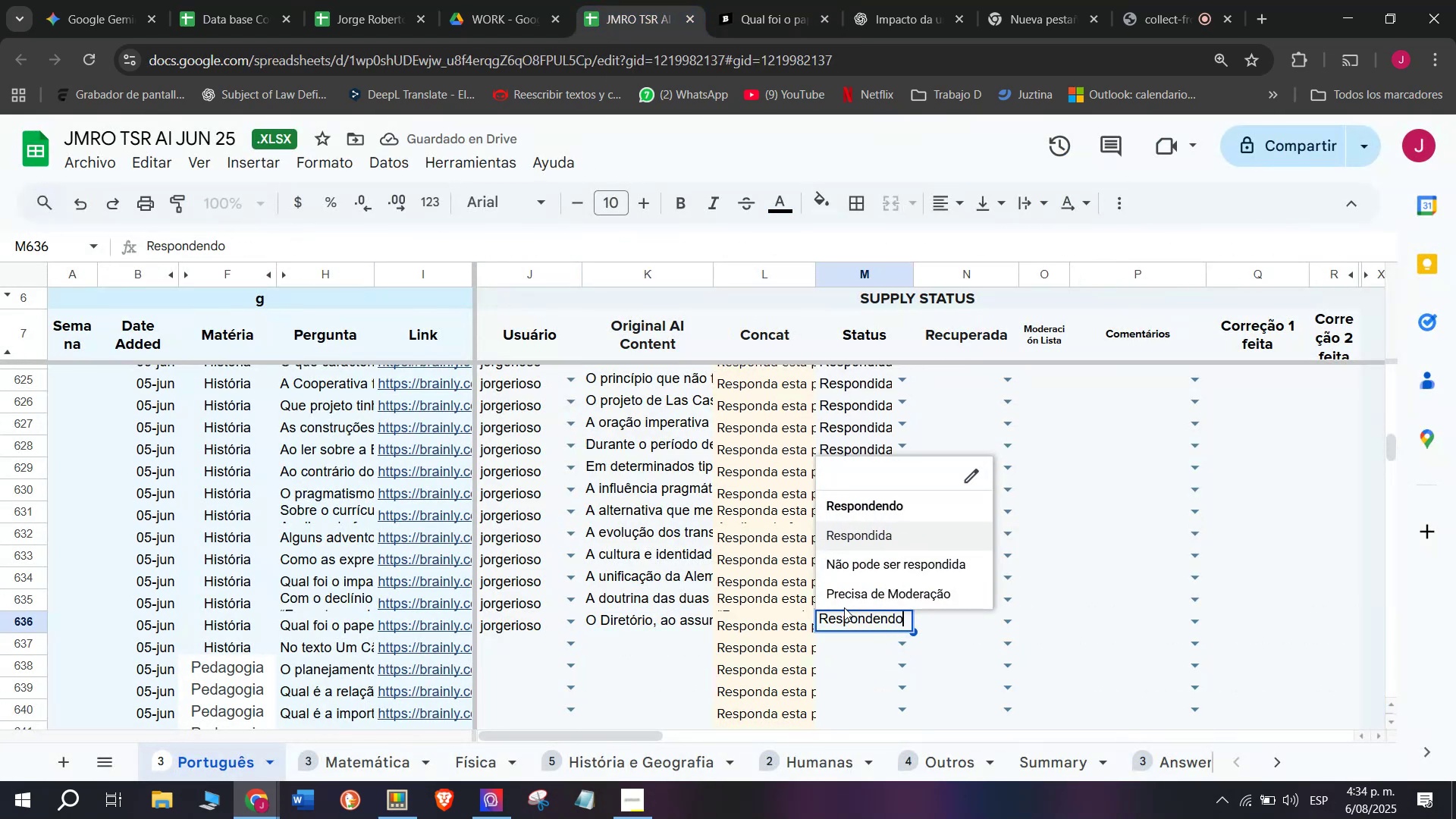 
mouse_move([803, 687])
 